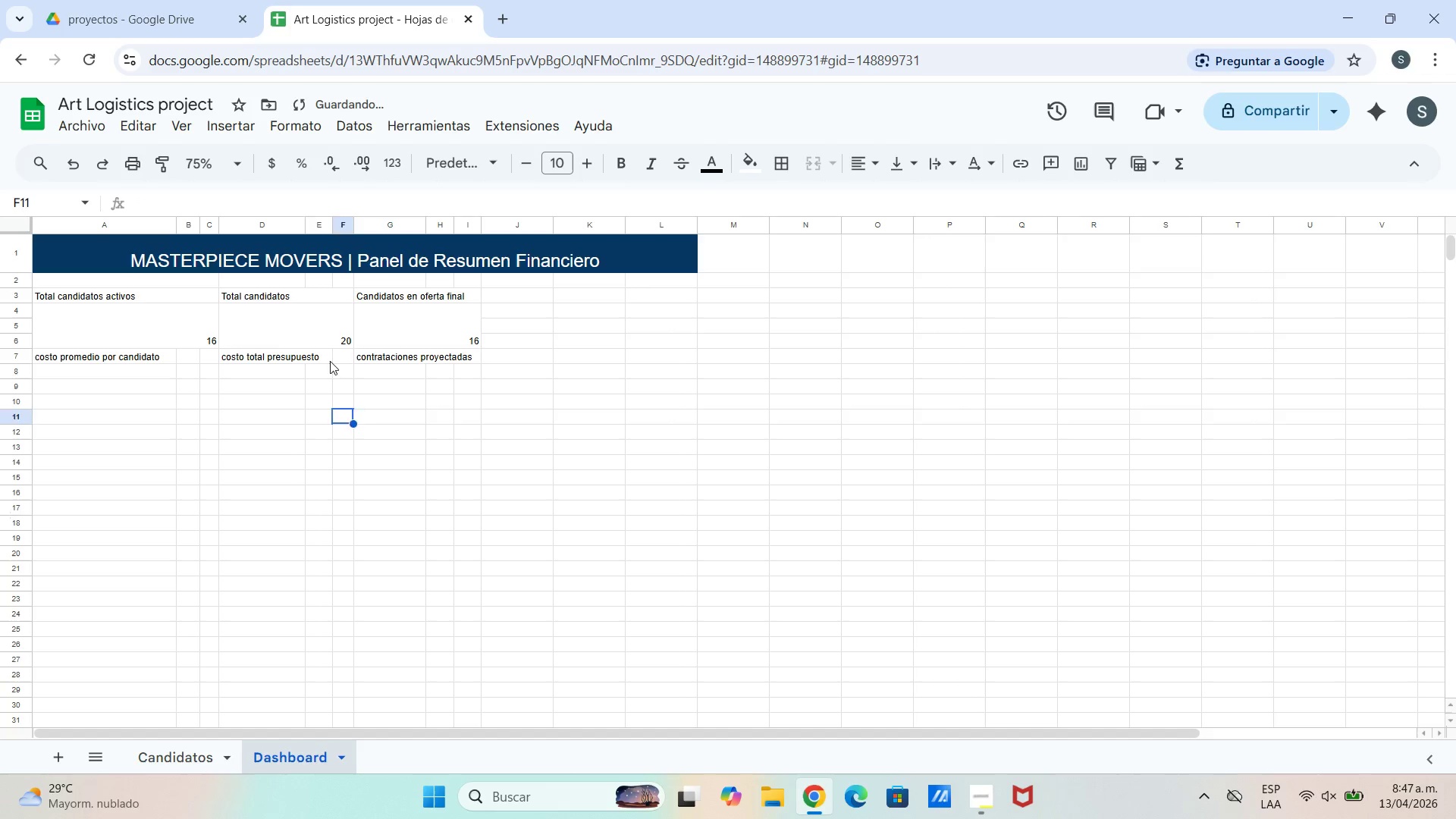 
left_click([330, 361])
 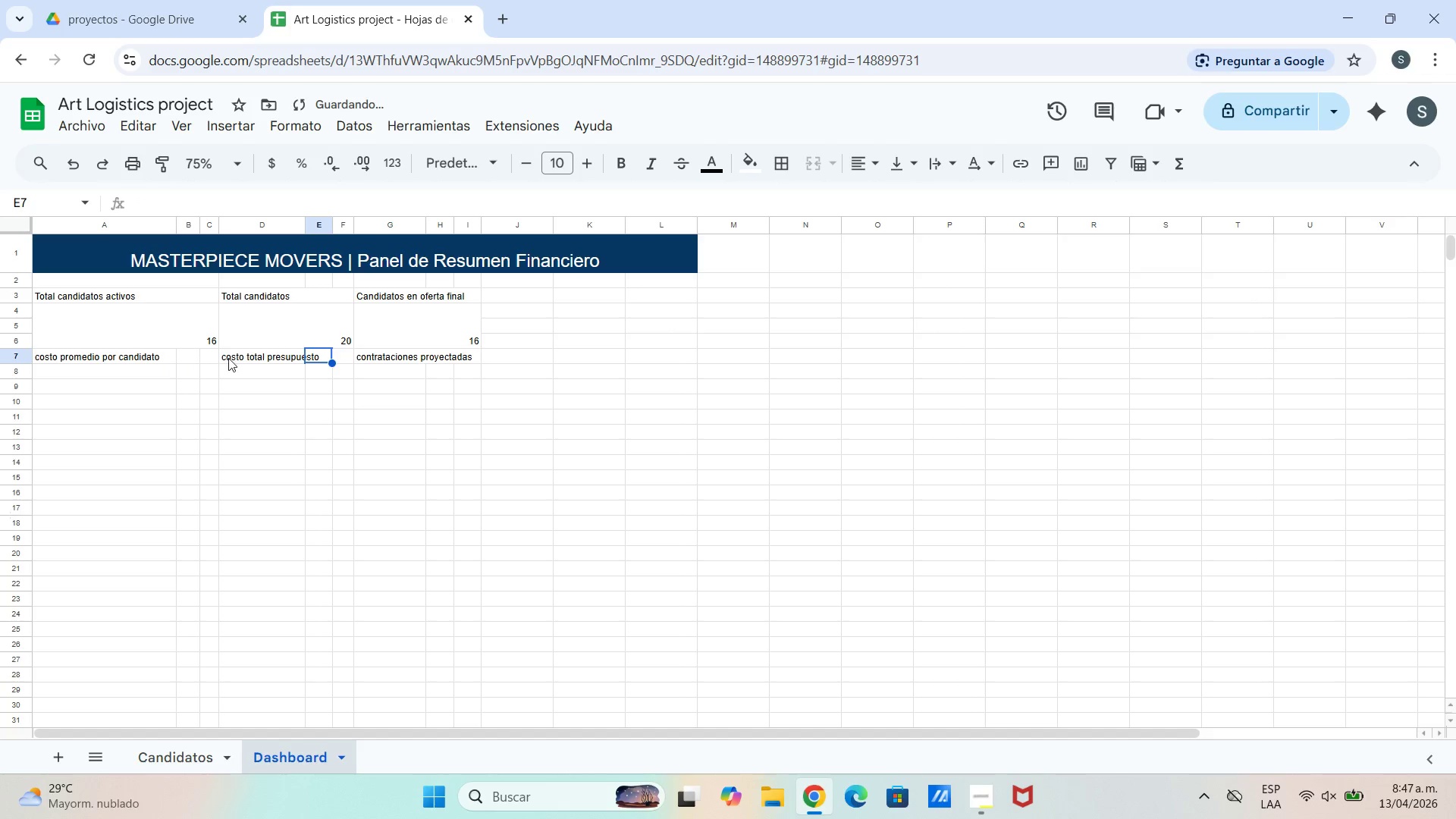 
left_click_drag(start_coordinate=[111, 369], to_coordinate=[111, 374])
 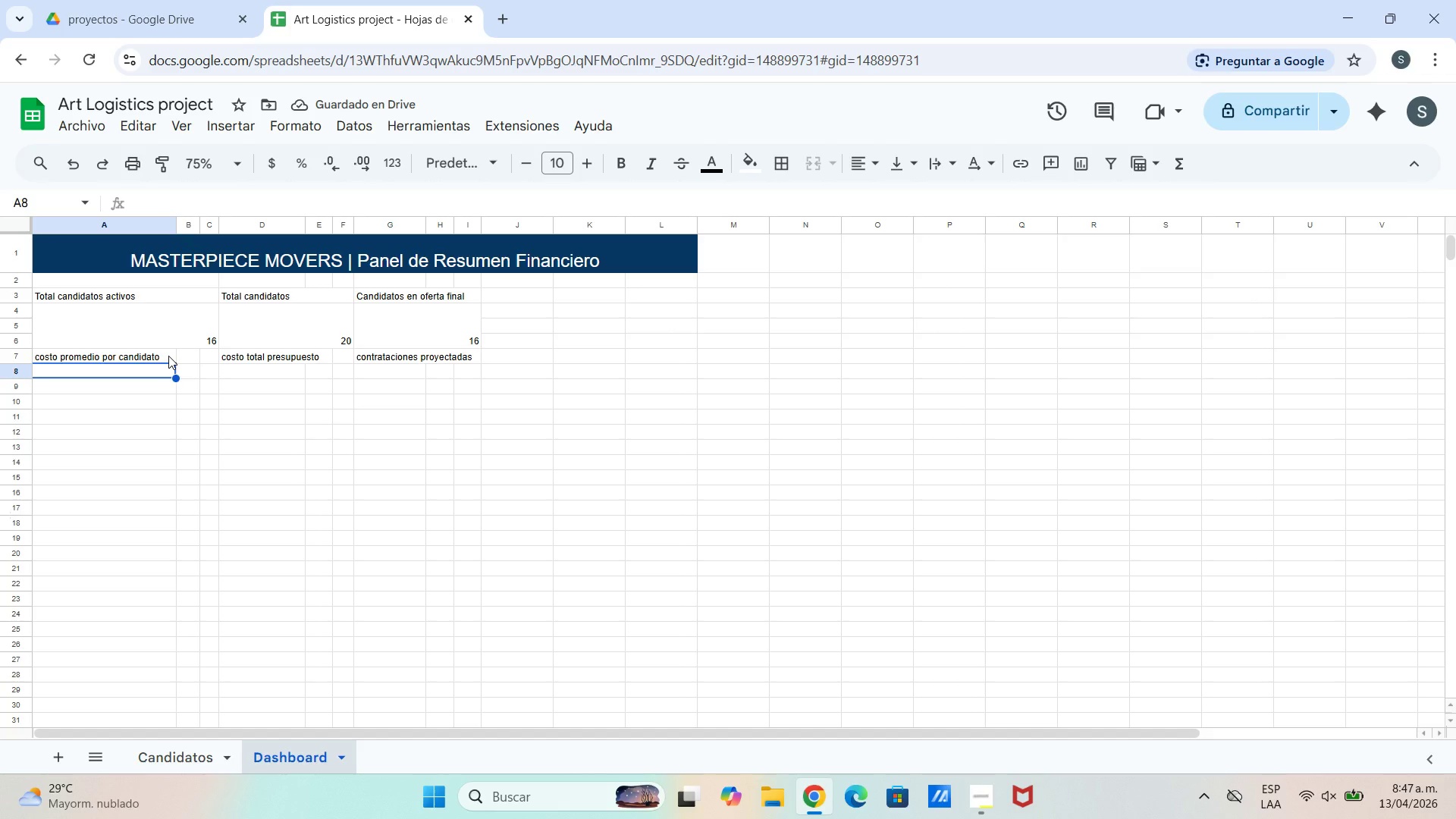 
left_click_drag(start_coordinate=[168, 356], to_coordinate=[215, 359])
 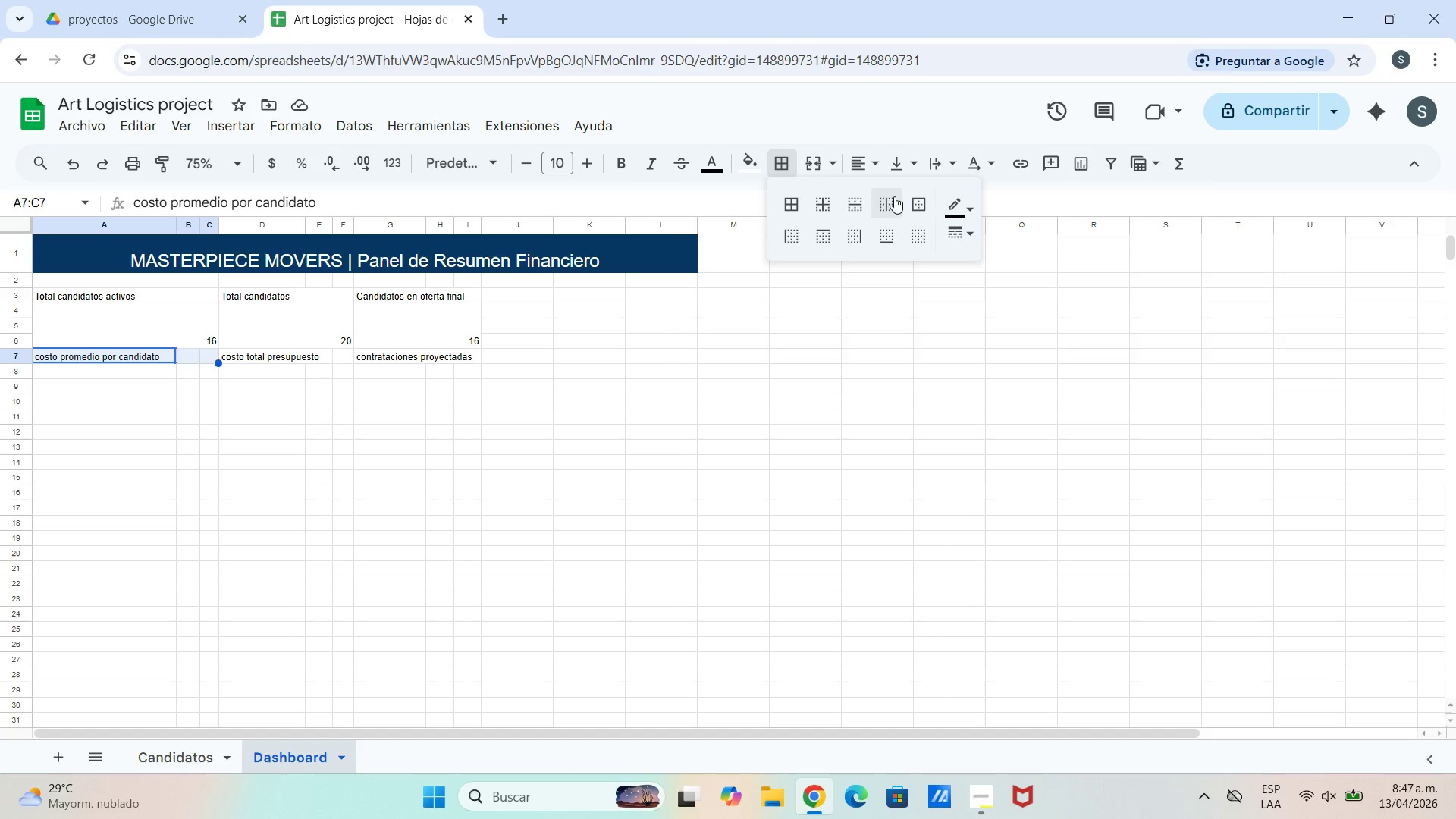 
left_click([808, 160])
 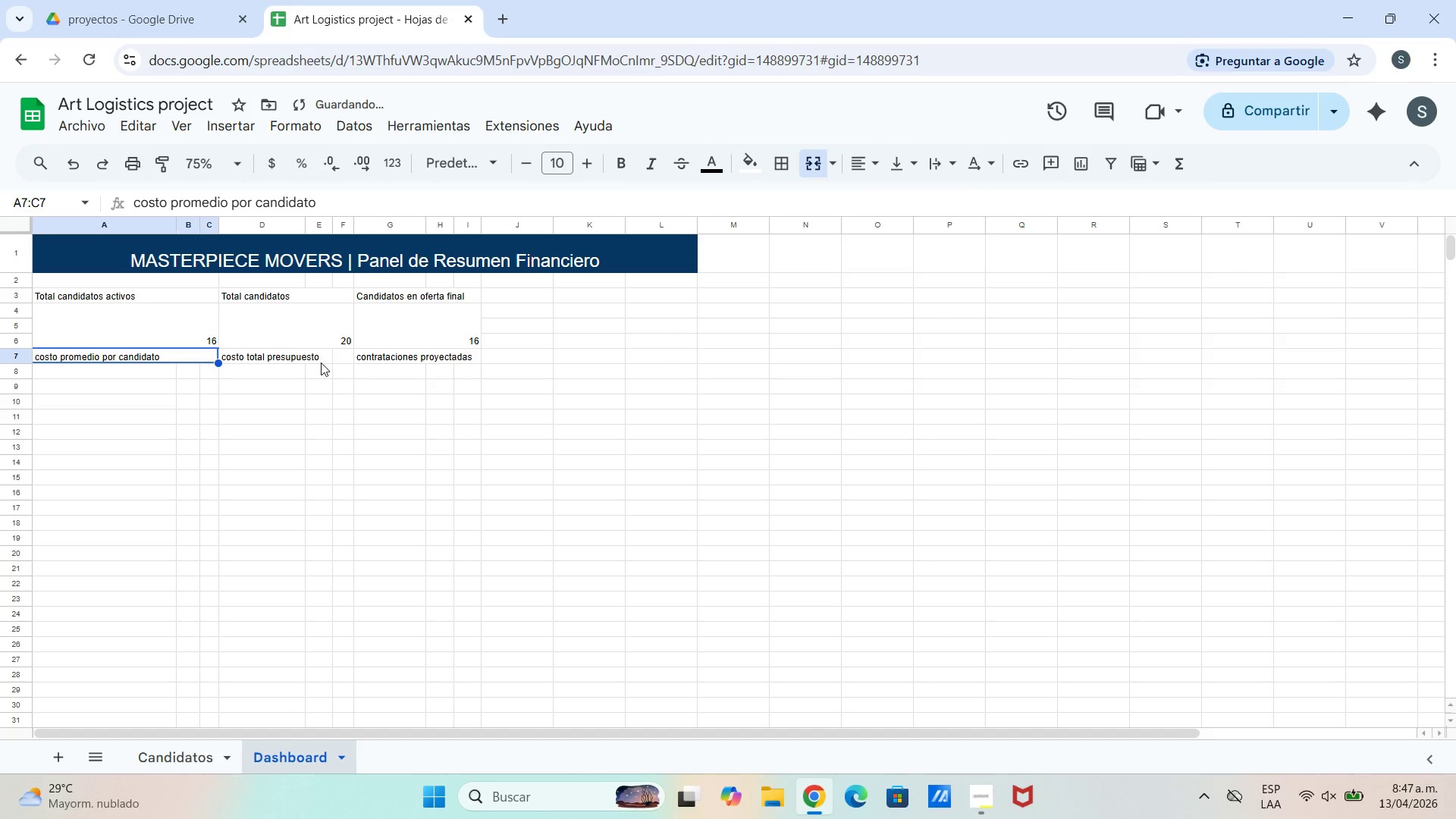 
left_click_drag(start_coordinate=[323, 361], to_coordinate=[347, 356])
 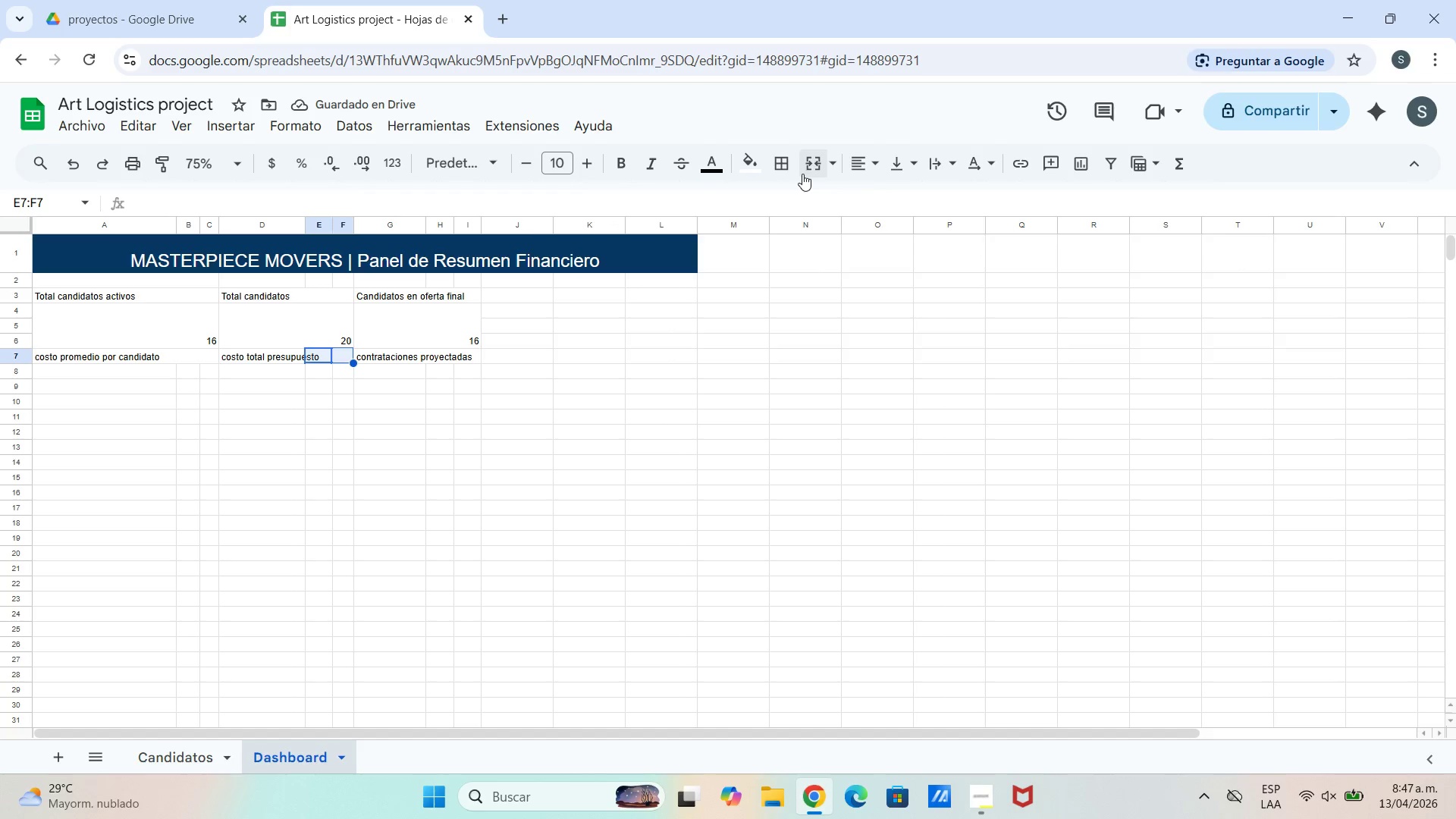 
left_click([811, 171])
 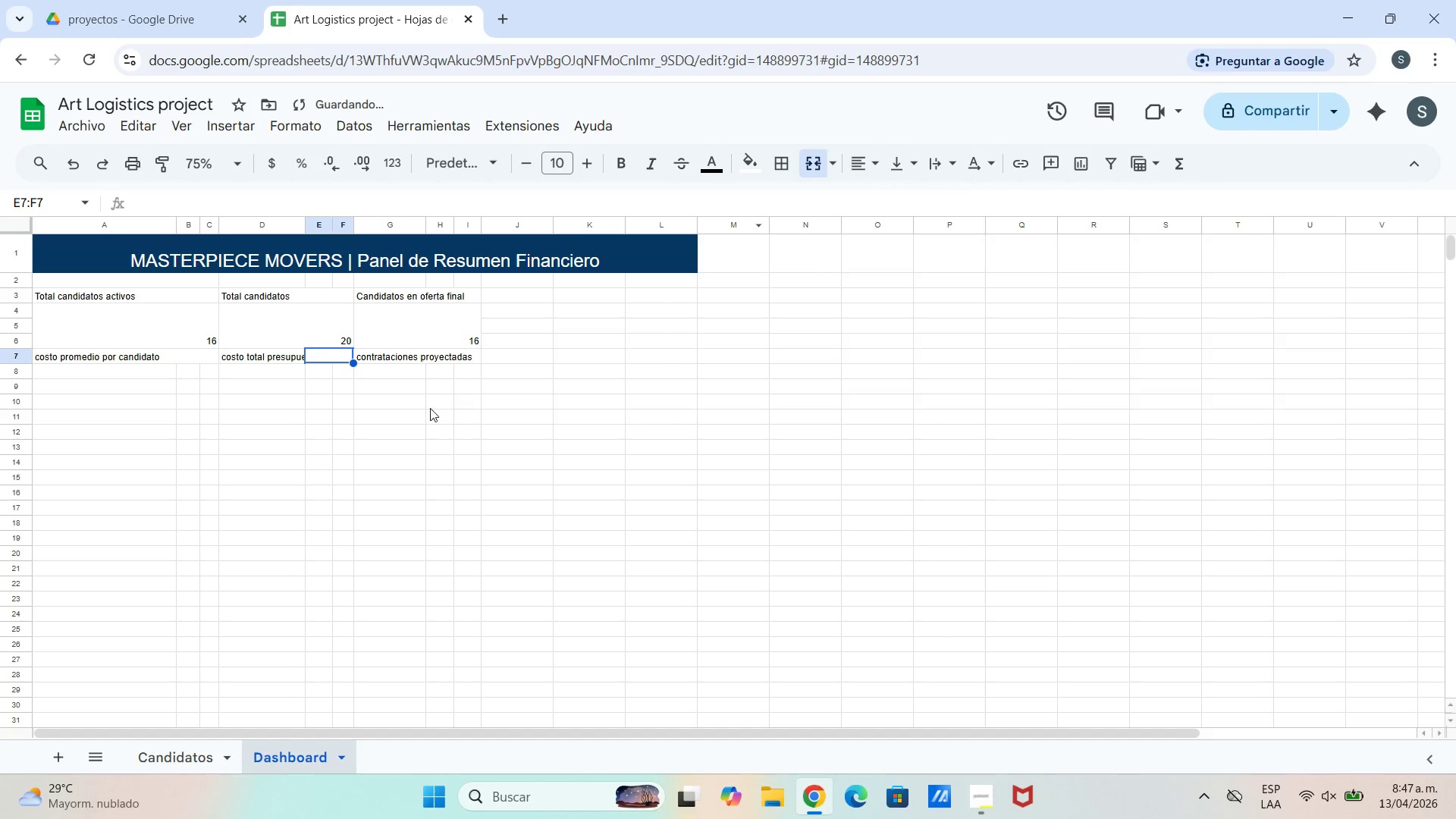 
left_click([429, 409])
 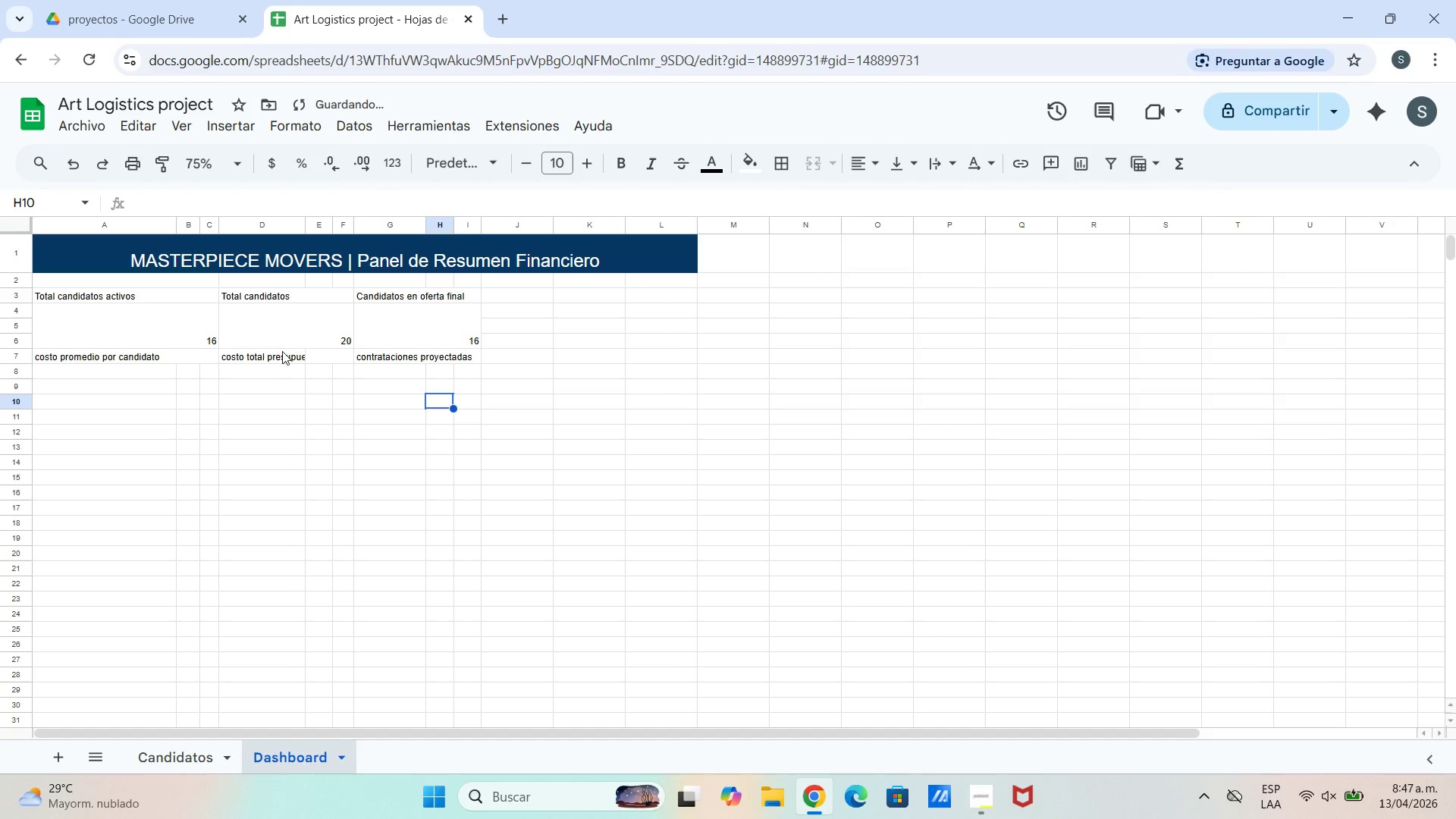 
left_click_drag(start_coordinate=[282, 351], to_coordinate=[326, 354])
 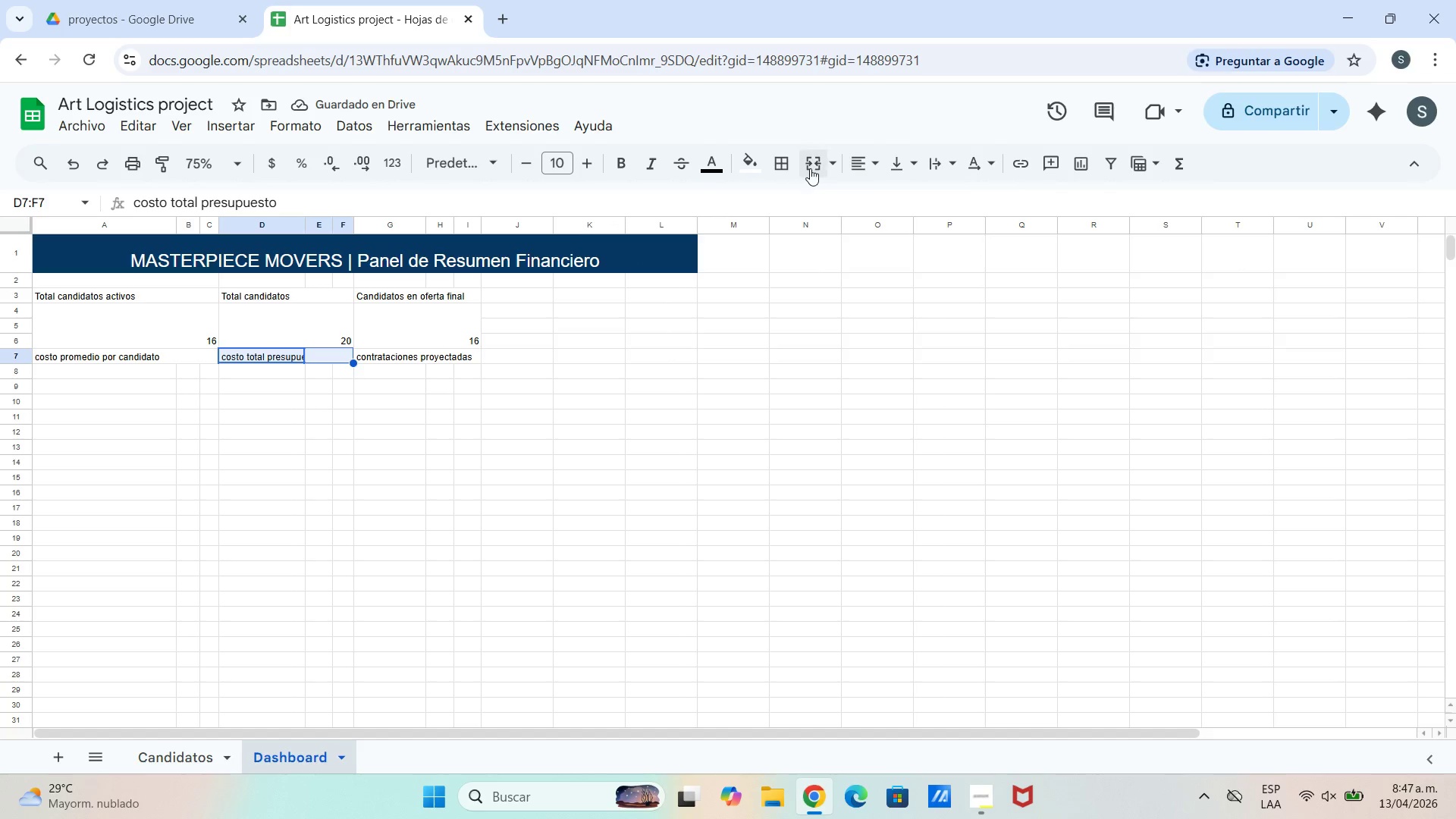 
left_click([810, 168])
 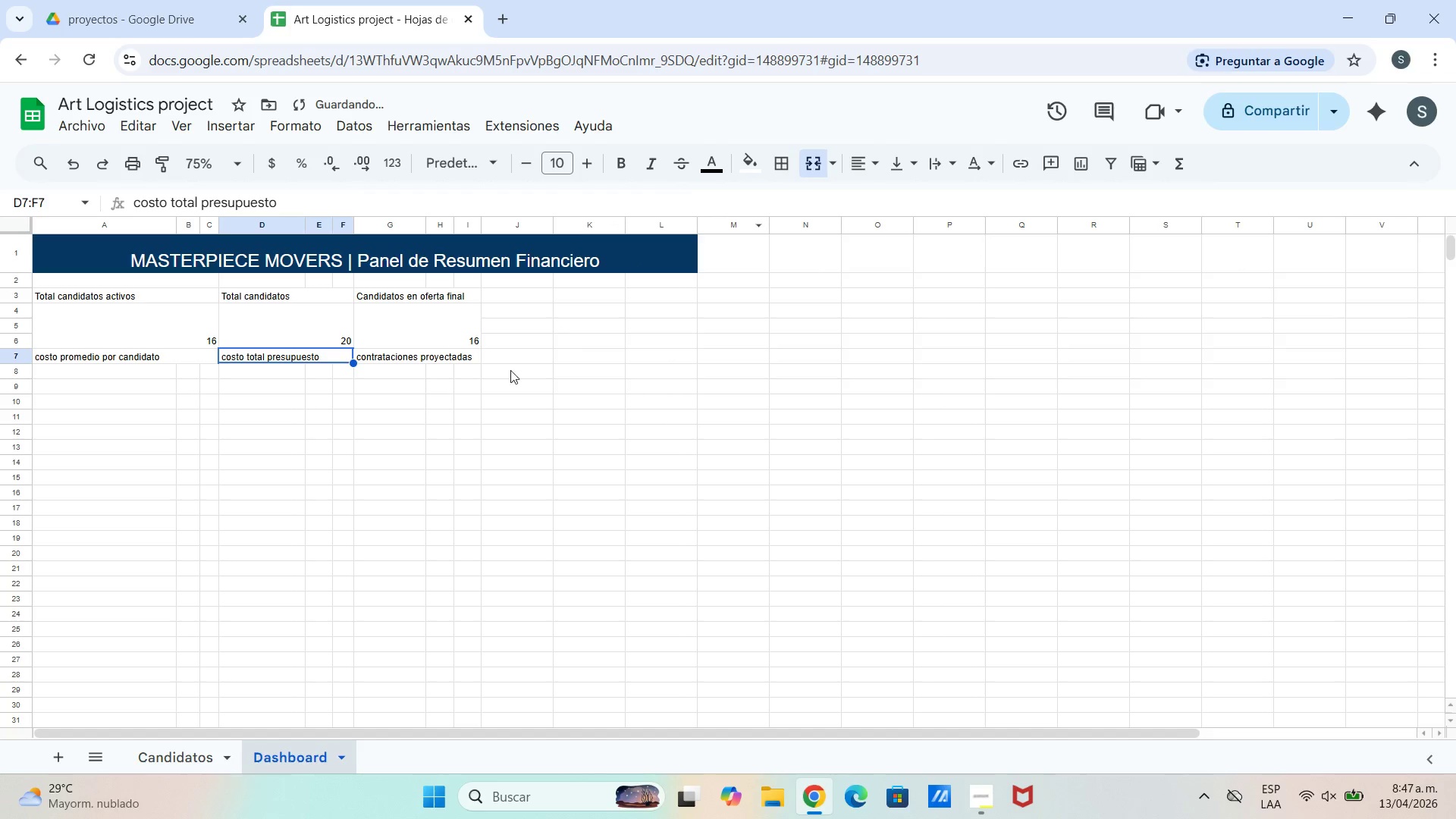 
left_click([479, 389])
 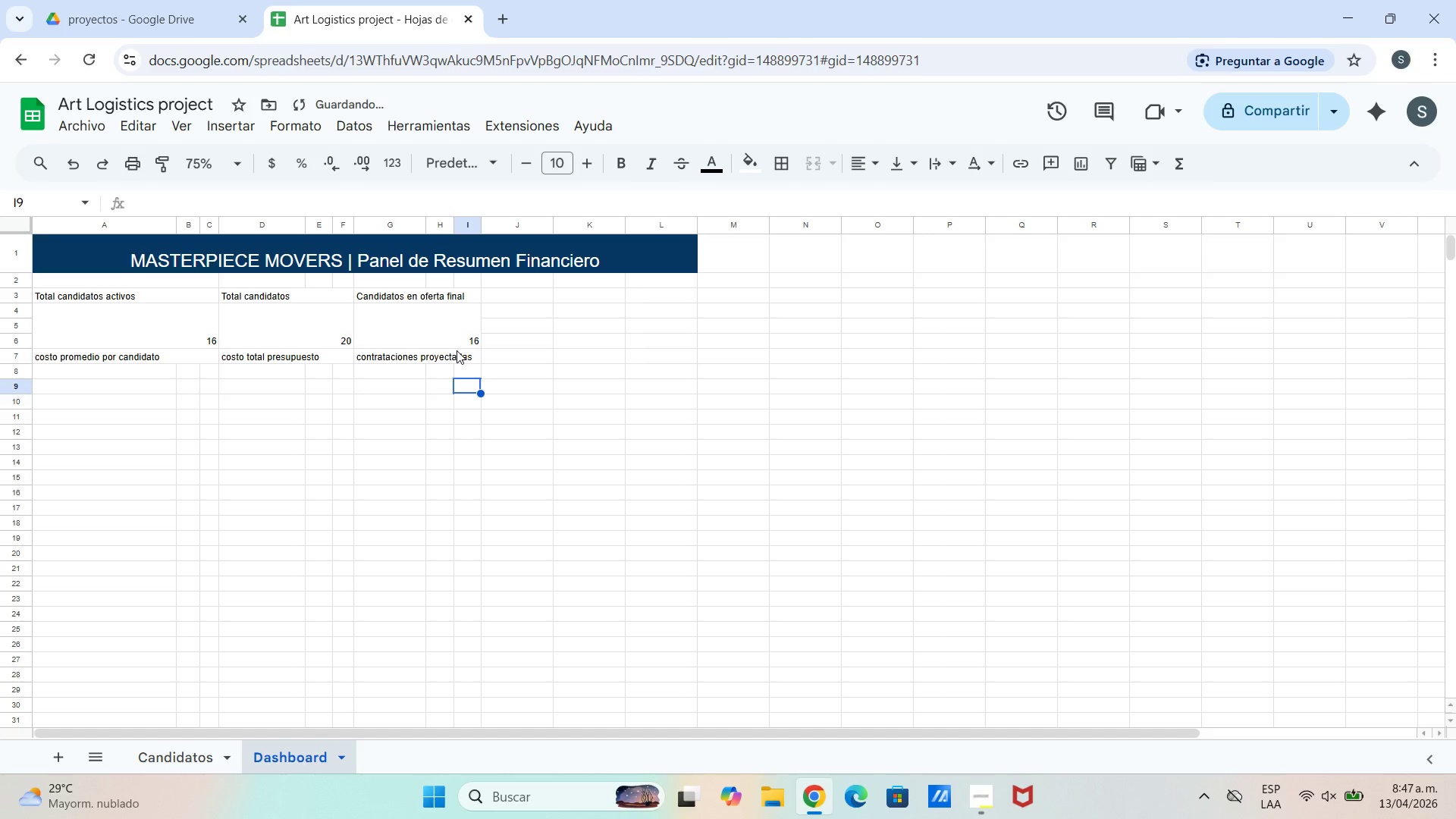 
left_click([494, 359])
 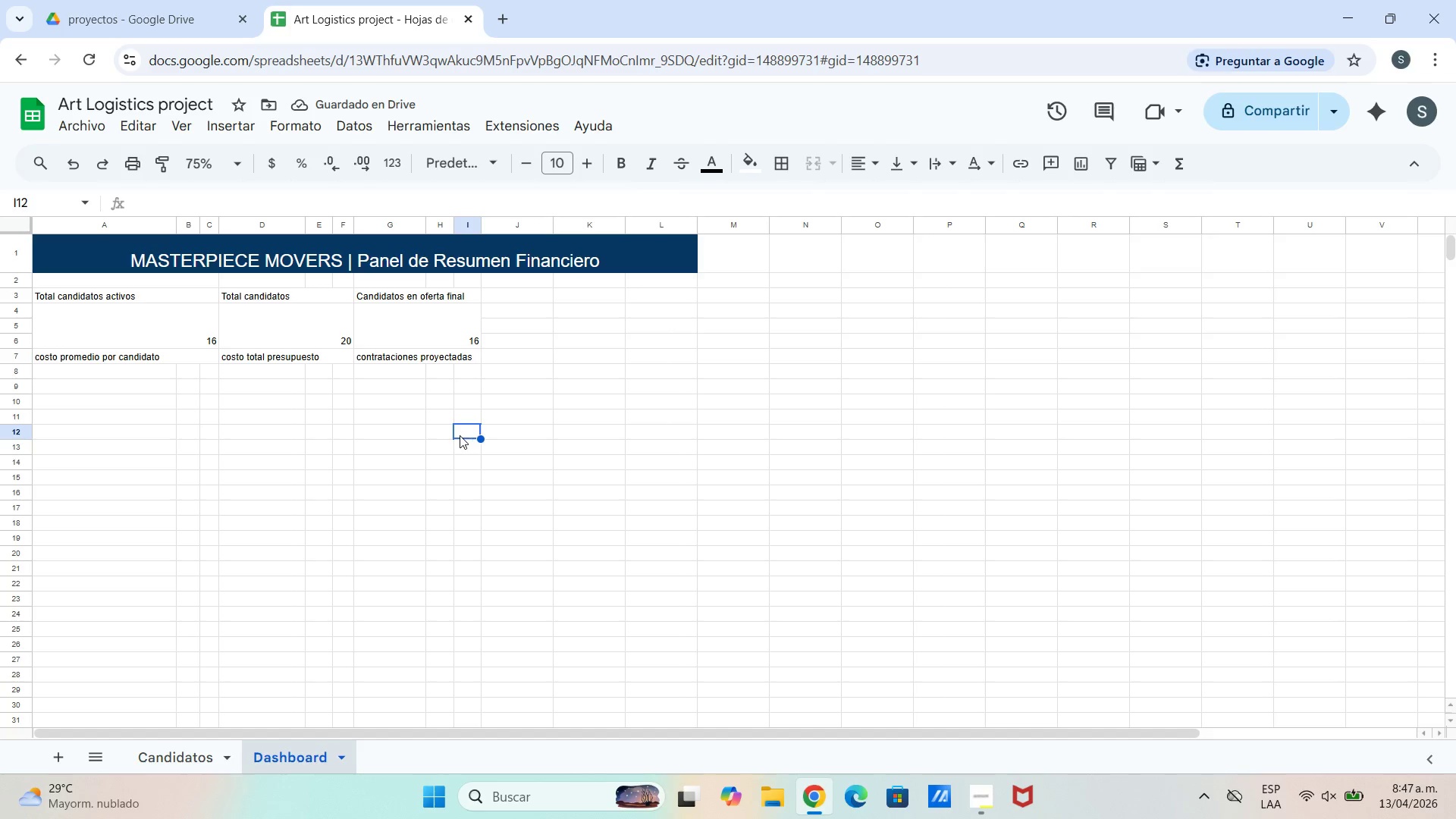 
double_click([375, 413])
 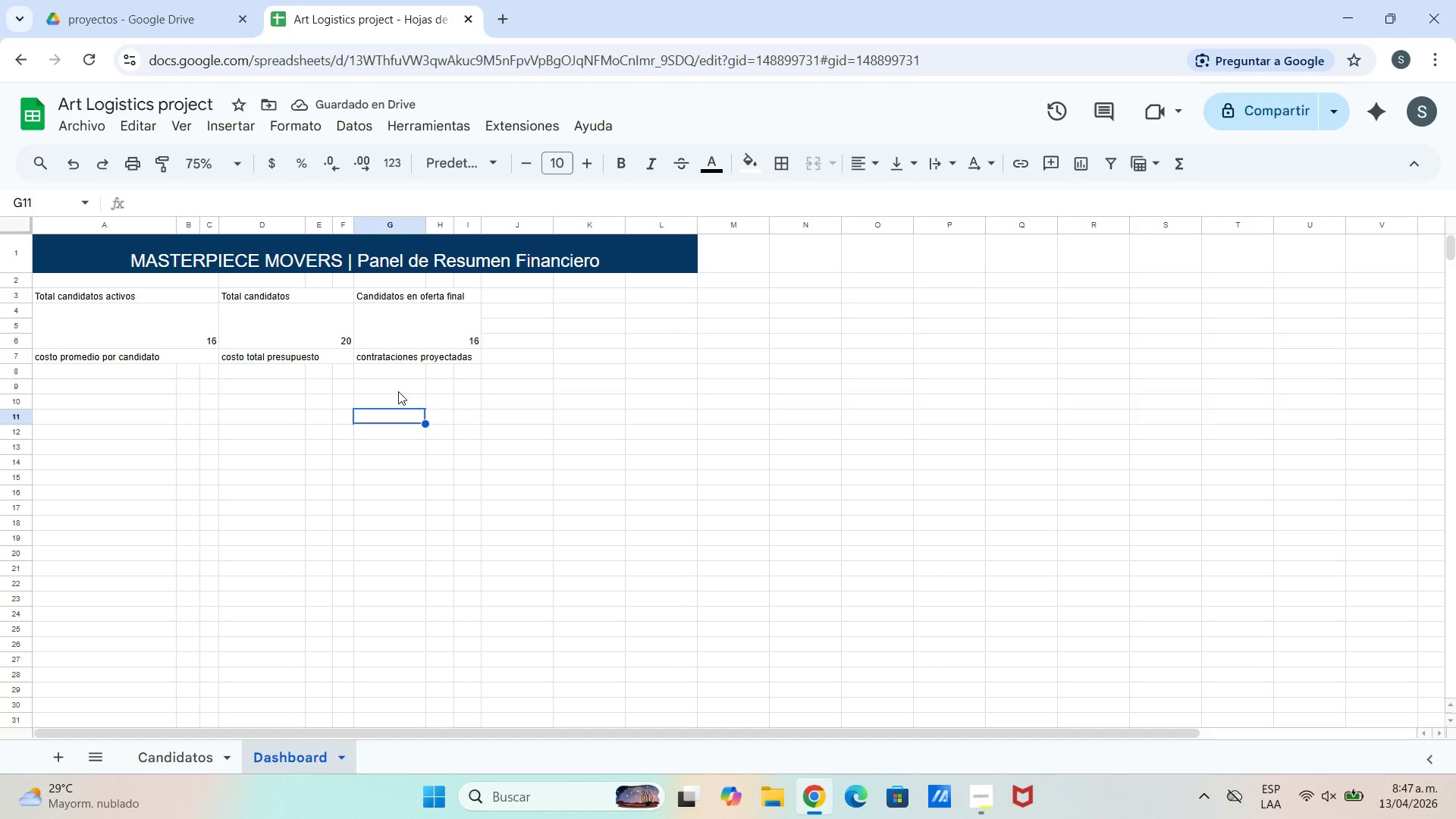 
left_click([157, 373])
 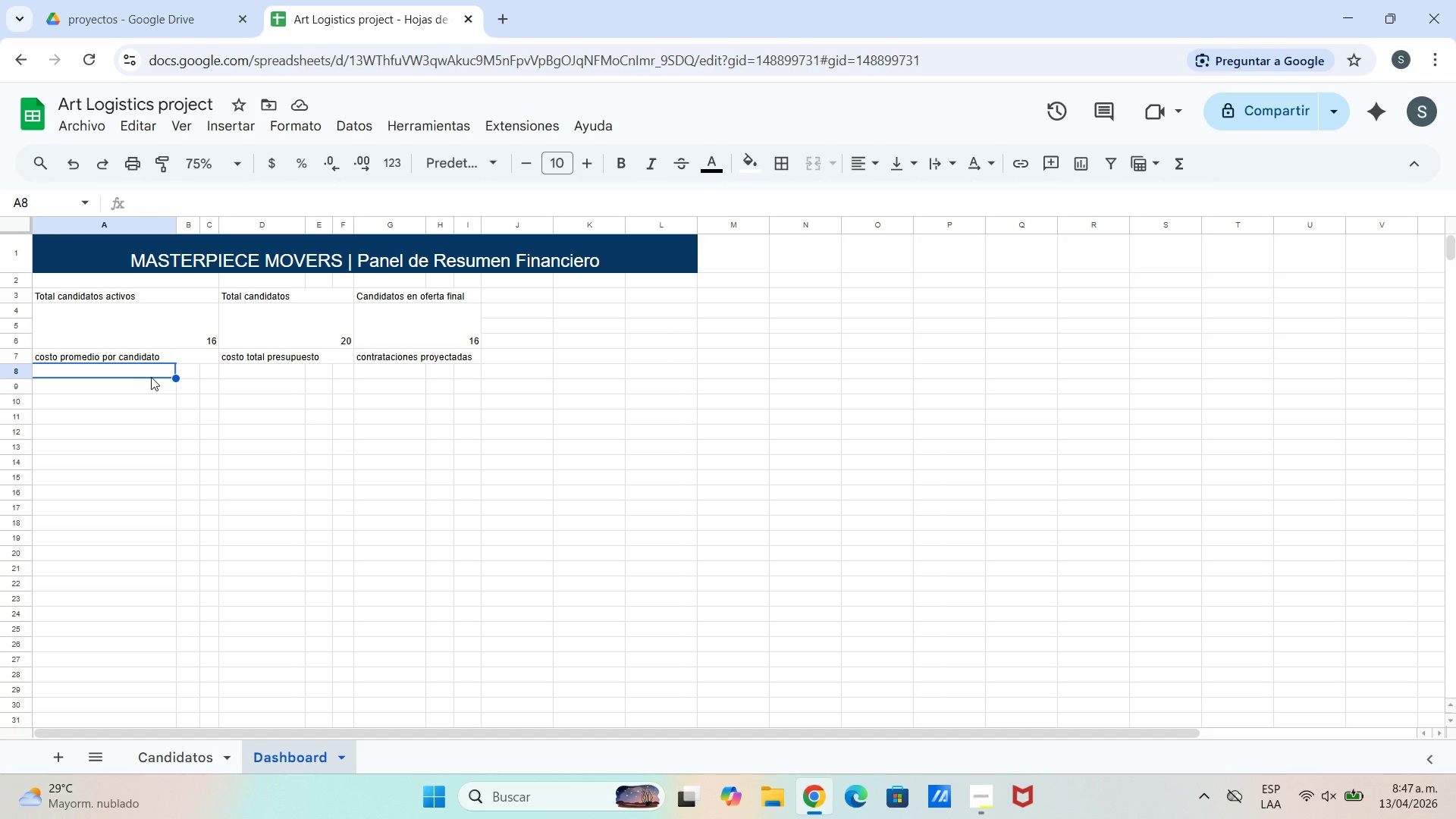 
wait(10.38)
 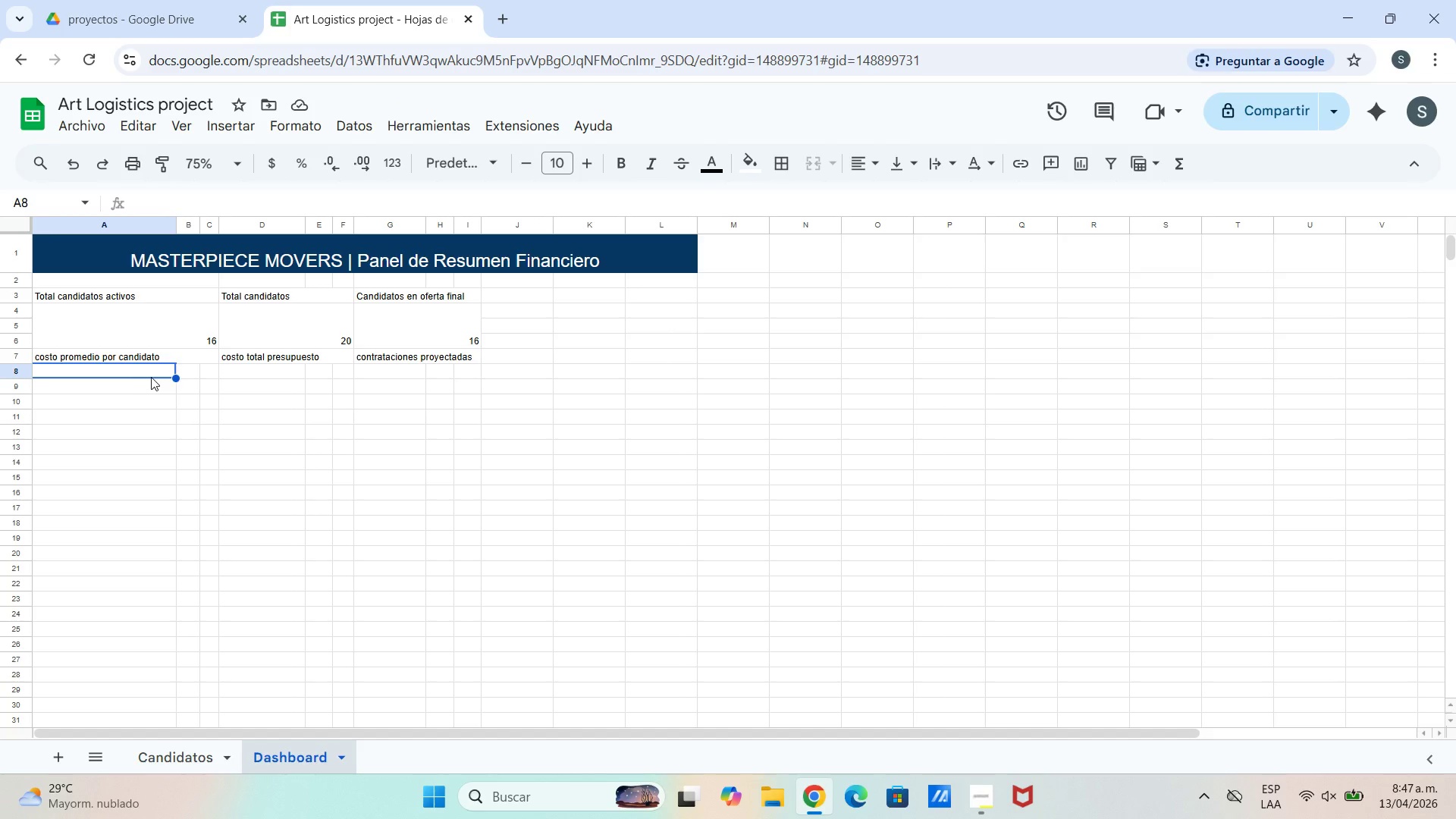 
left_click([165, 205])
 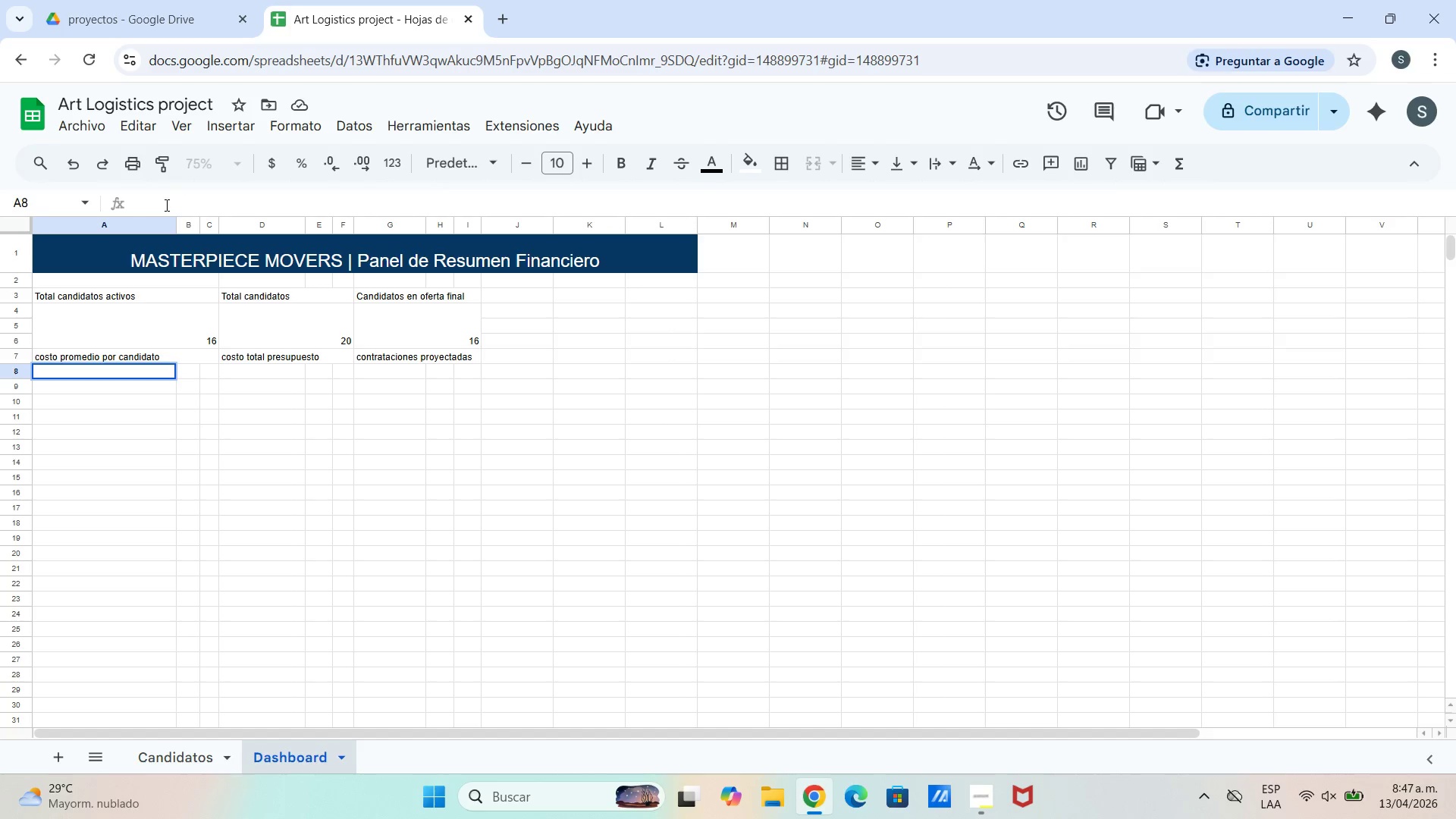 
type()SI)
 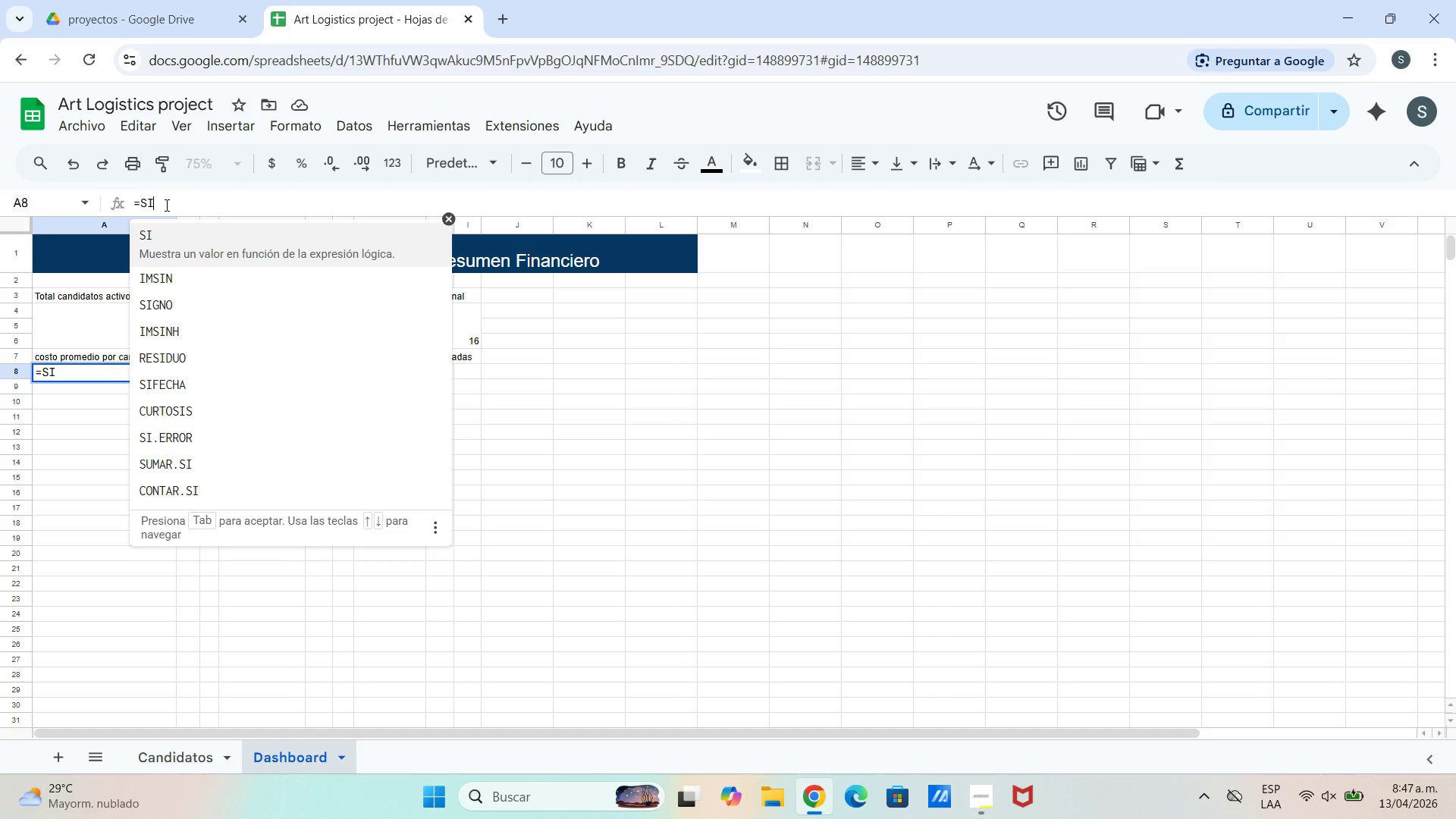 
type(.ERR)
 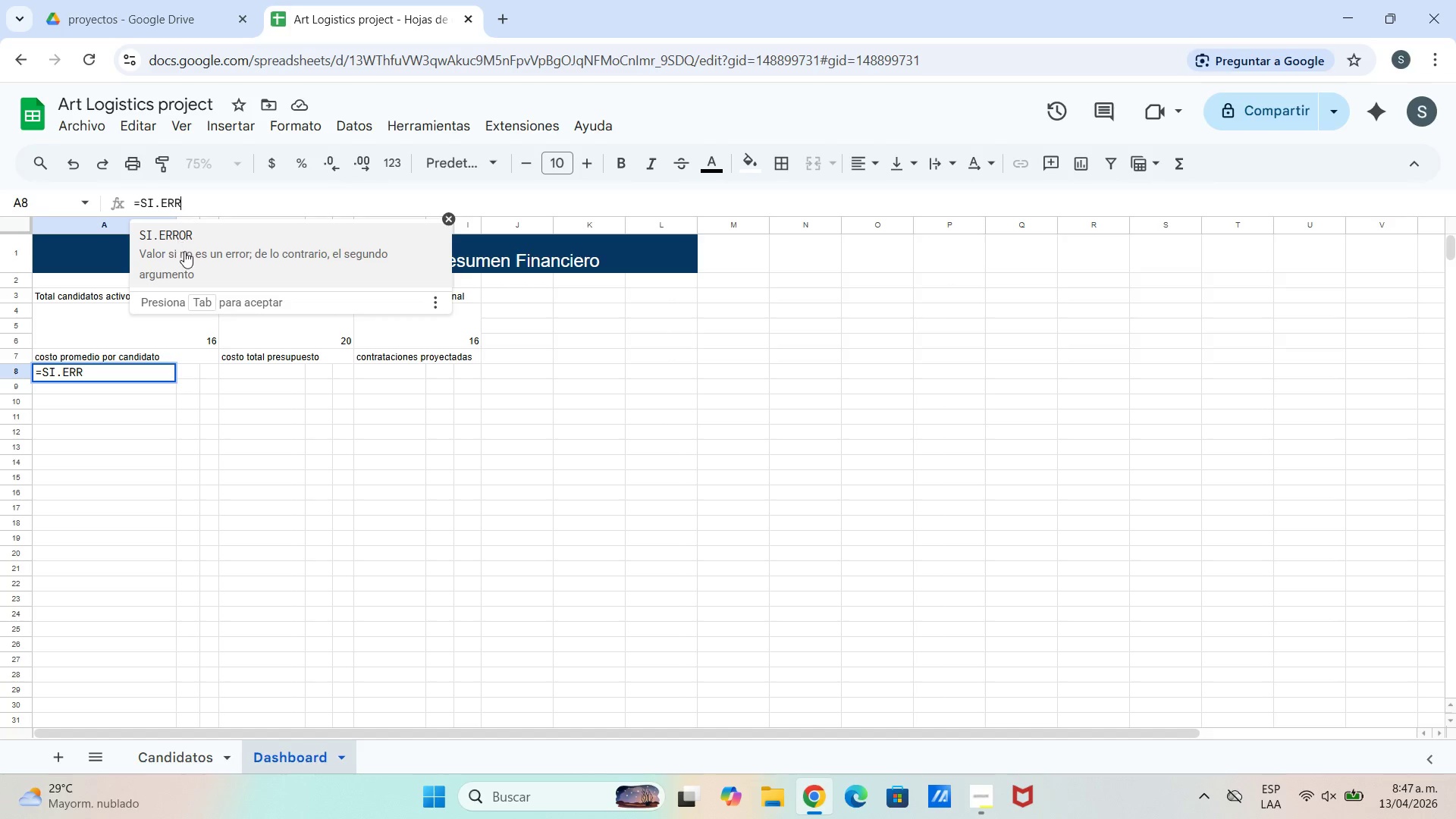 
left_click([190, 234])
 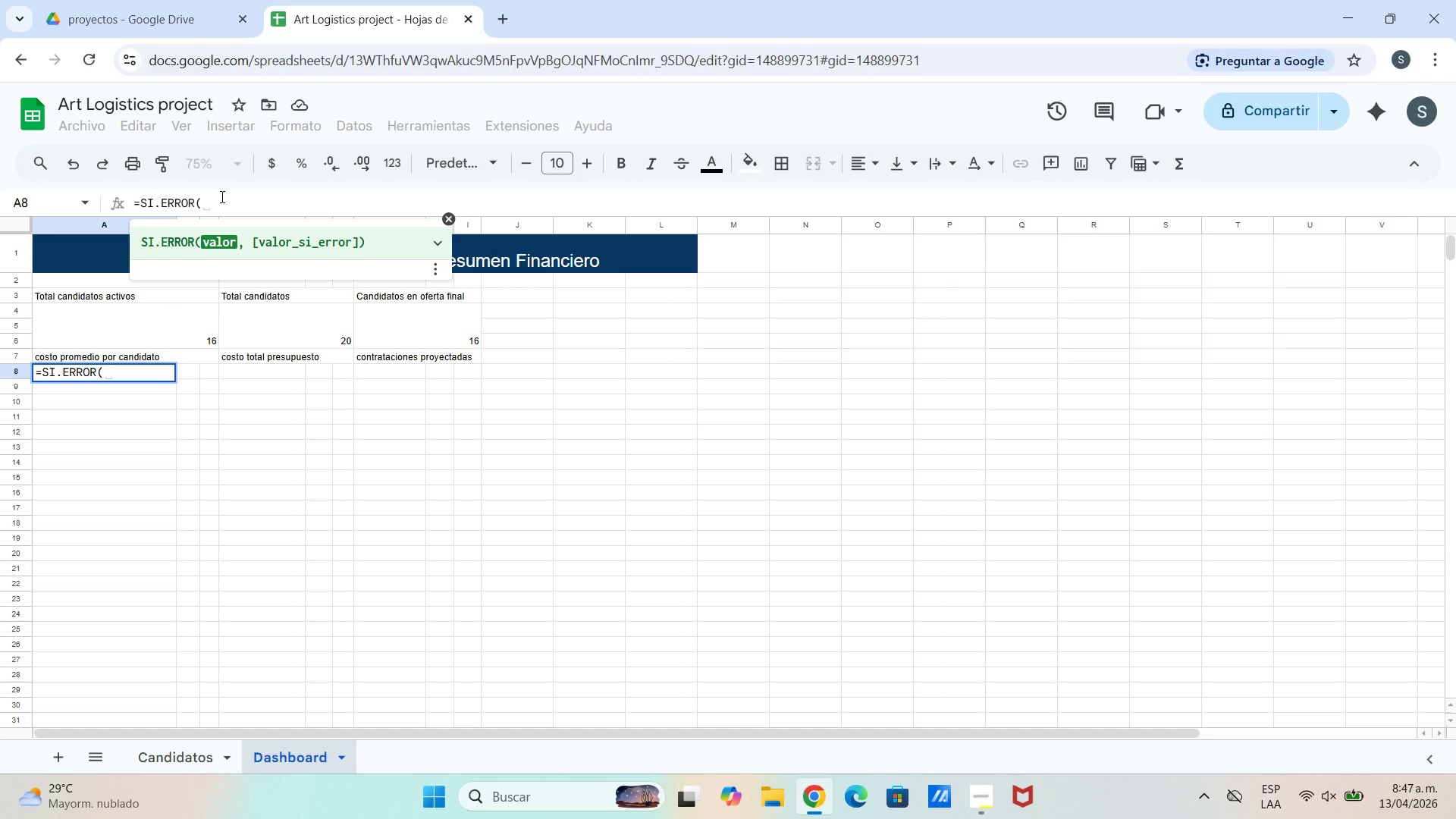 
type(PROMEDIO)
 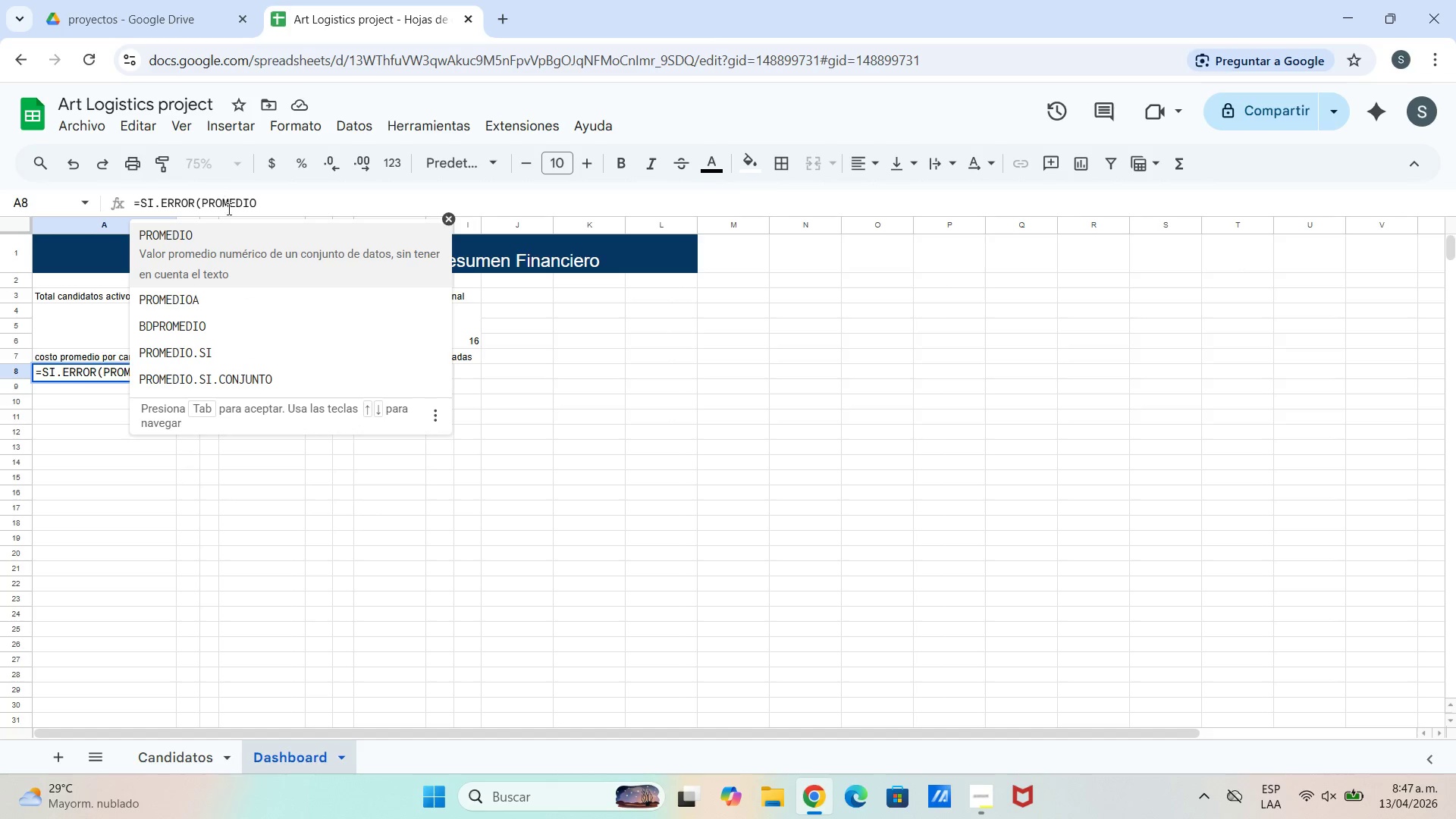 
left_click([234, 228])
 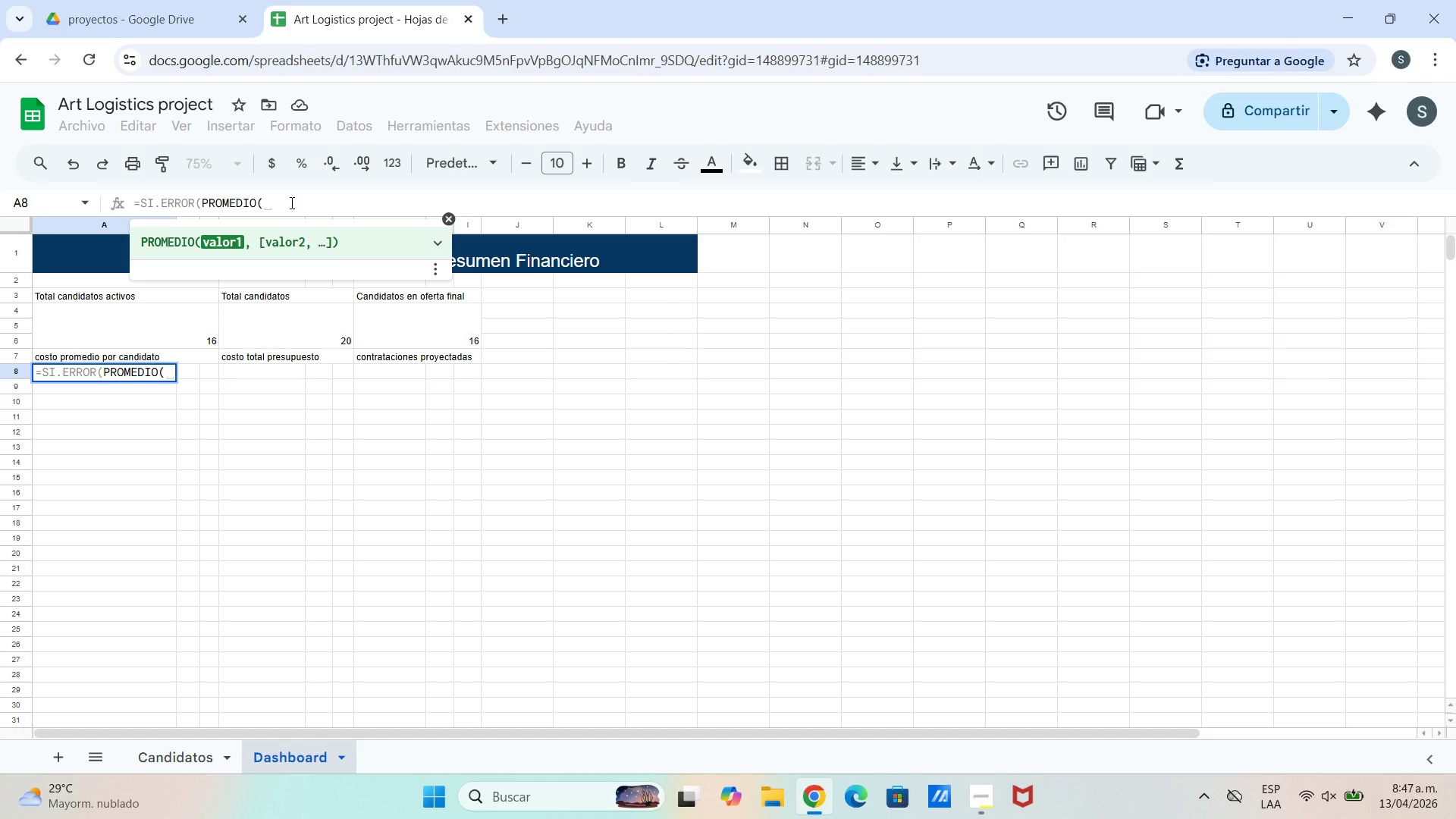 
wait(9.28)
 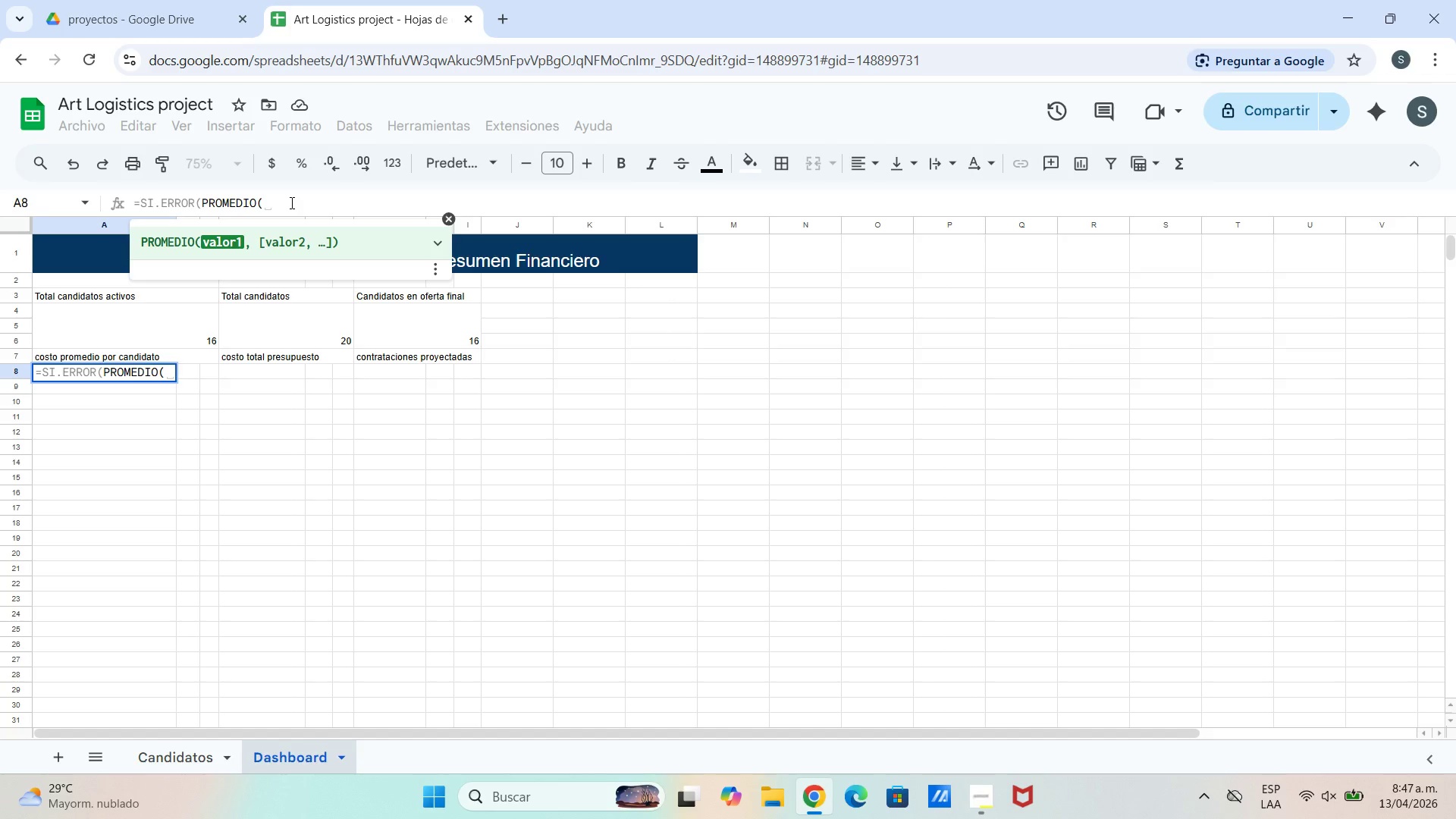 
type(CA)
key(Backspace)
type(andidatos)
 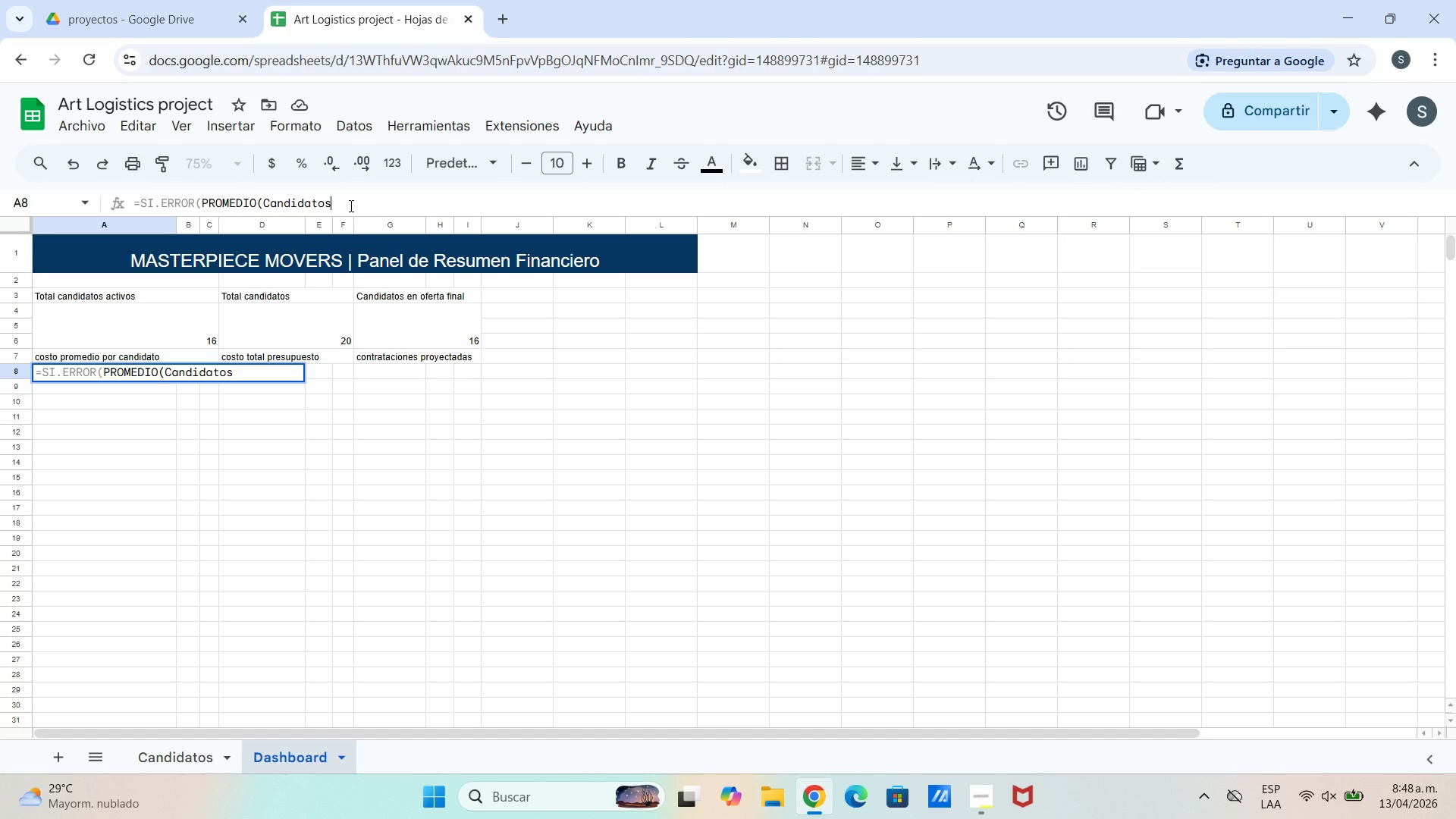 
wait(6.23)
 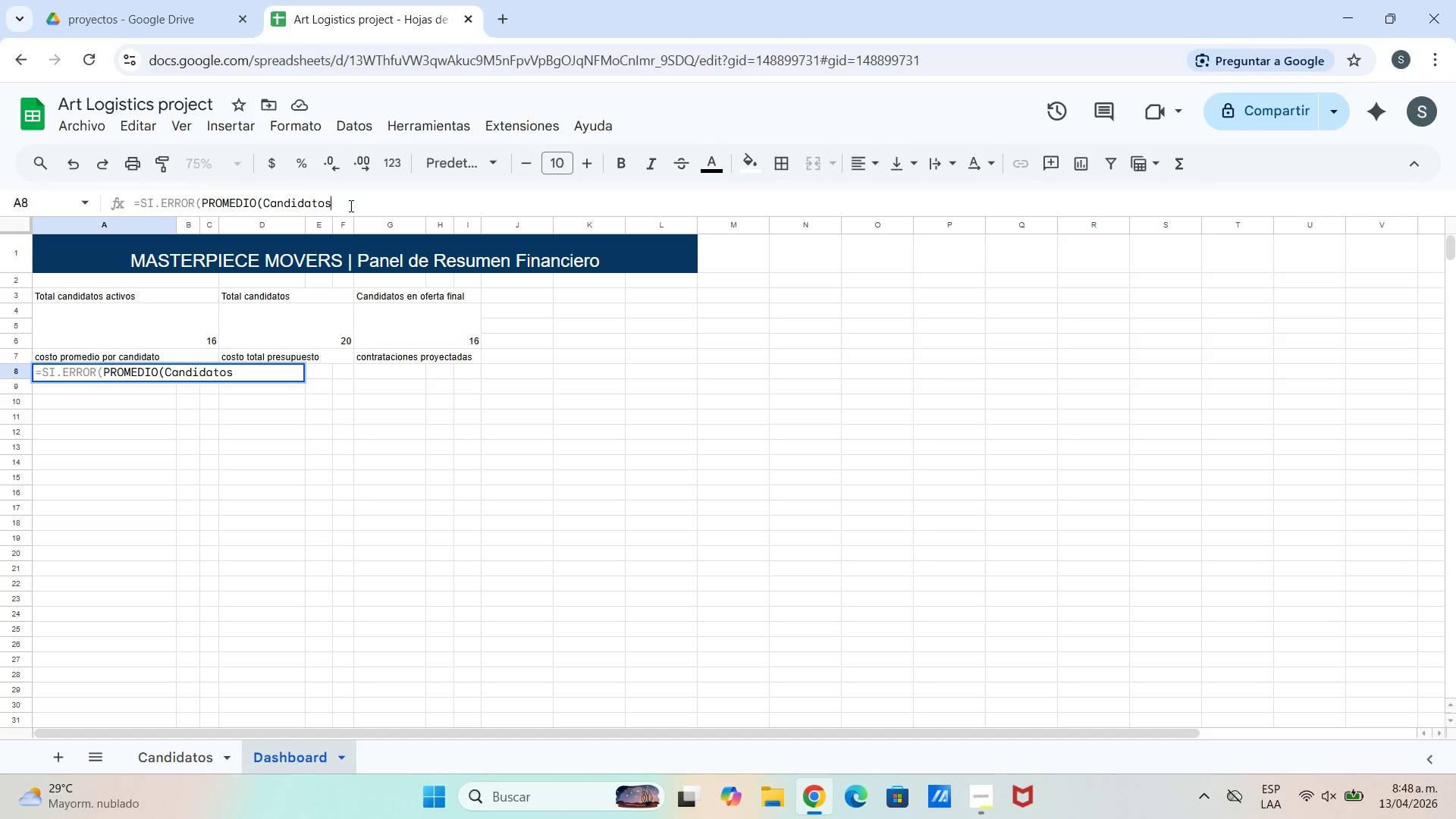 
key(Shift+ShiftLeft)
 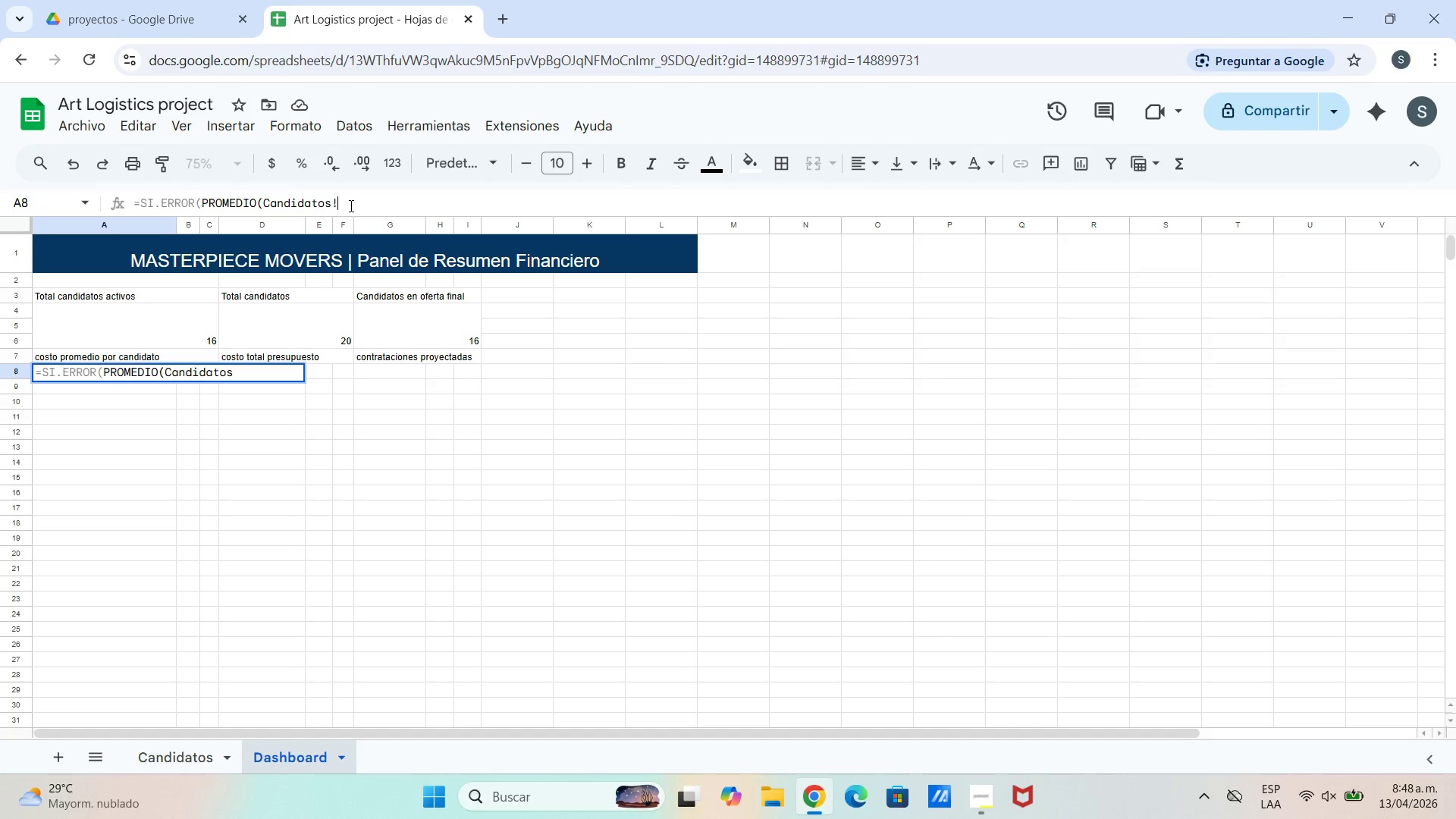 
key(Shift+1)
 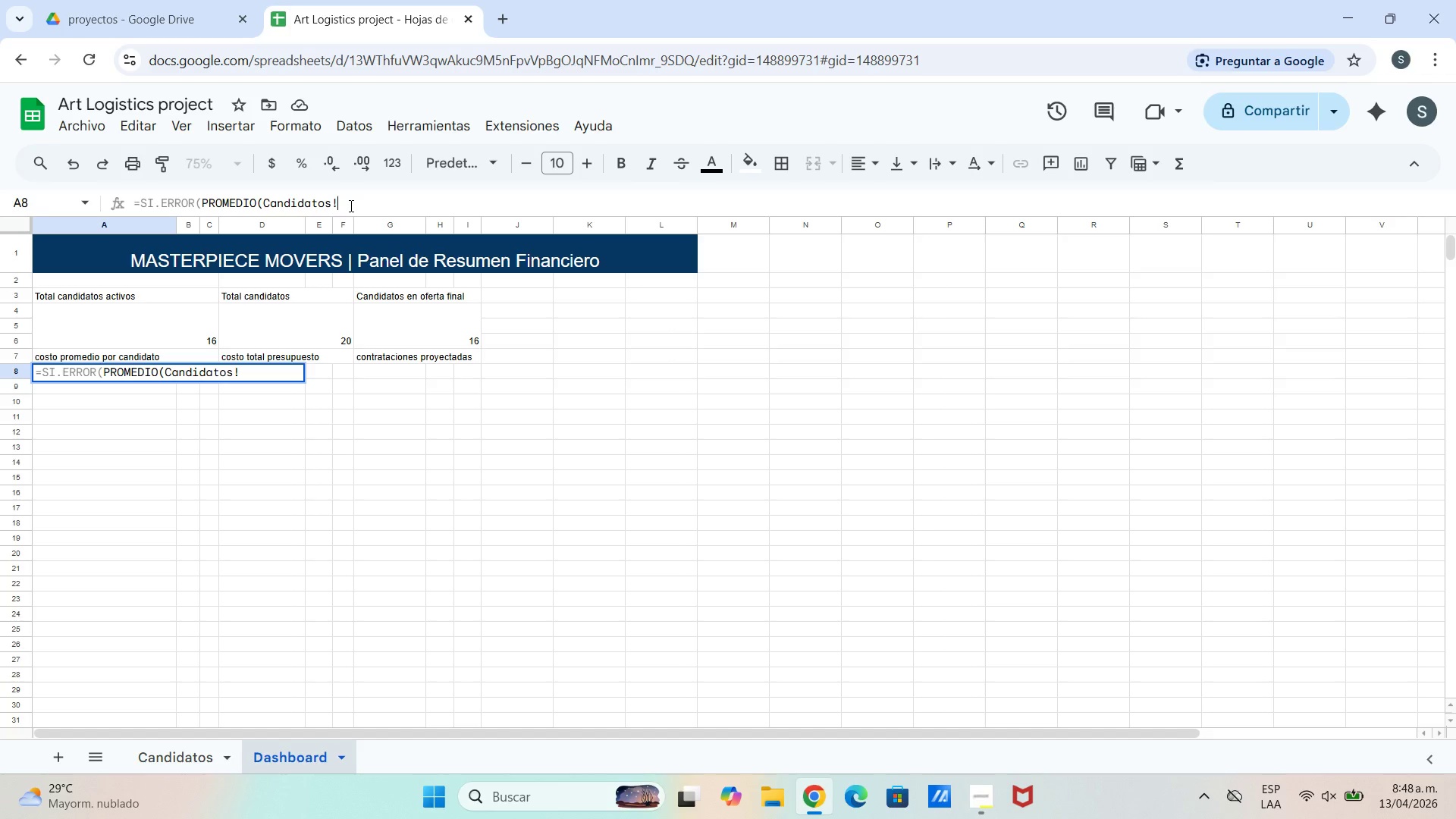 
wait(8.55)
 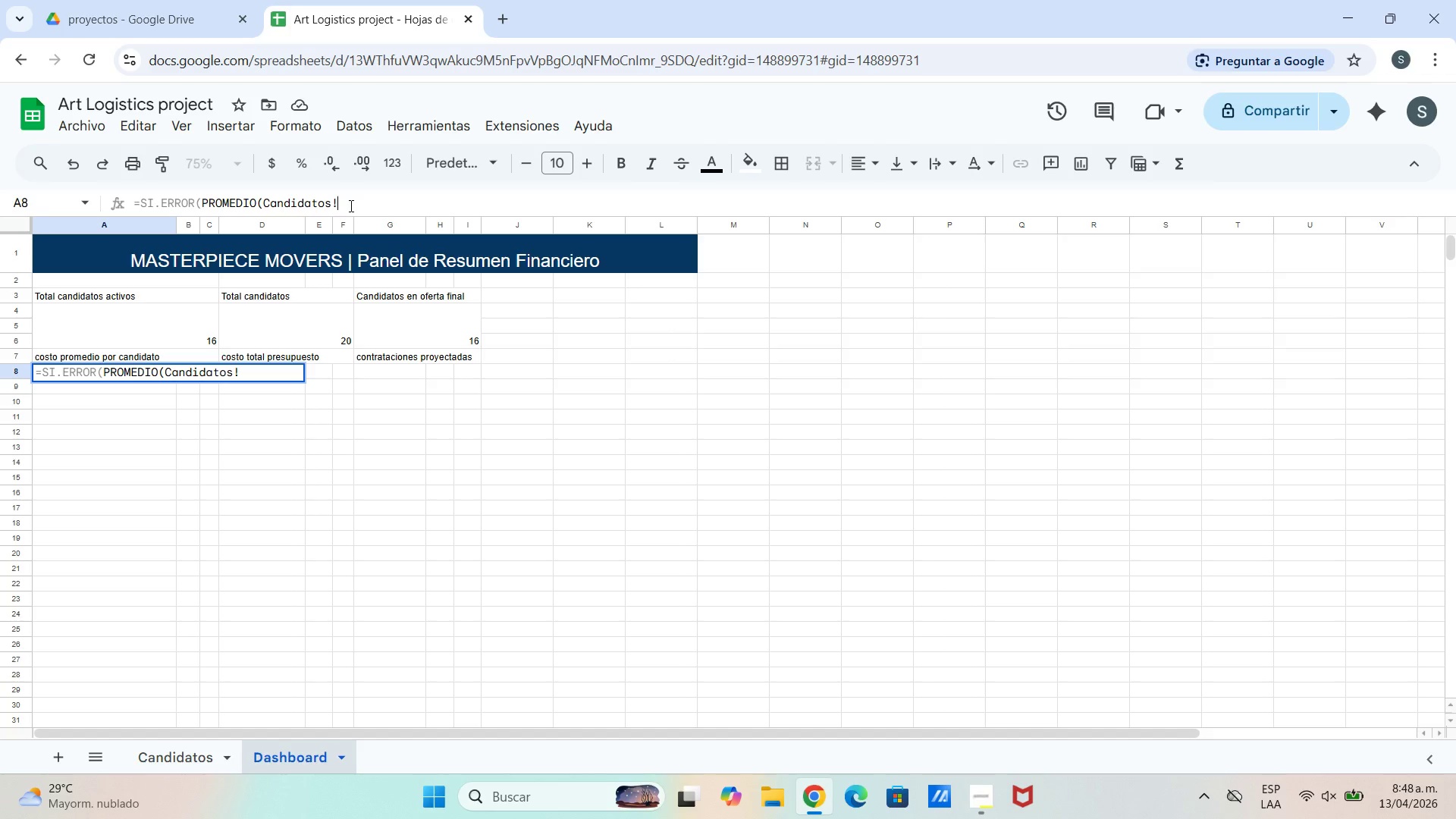 
type(L3>L22(,0)
 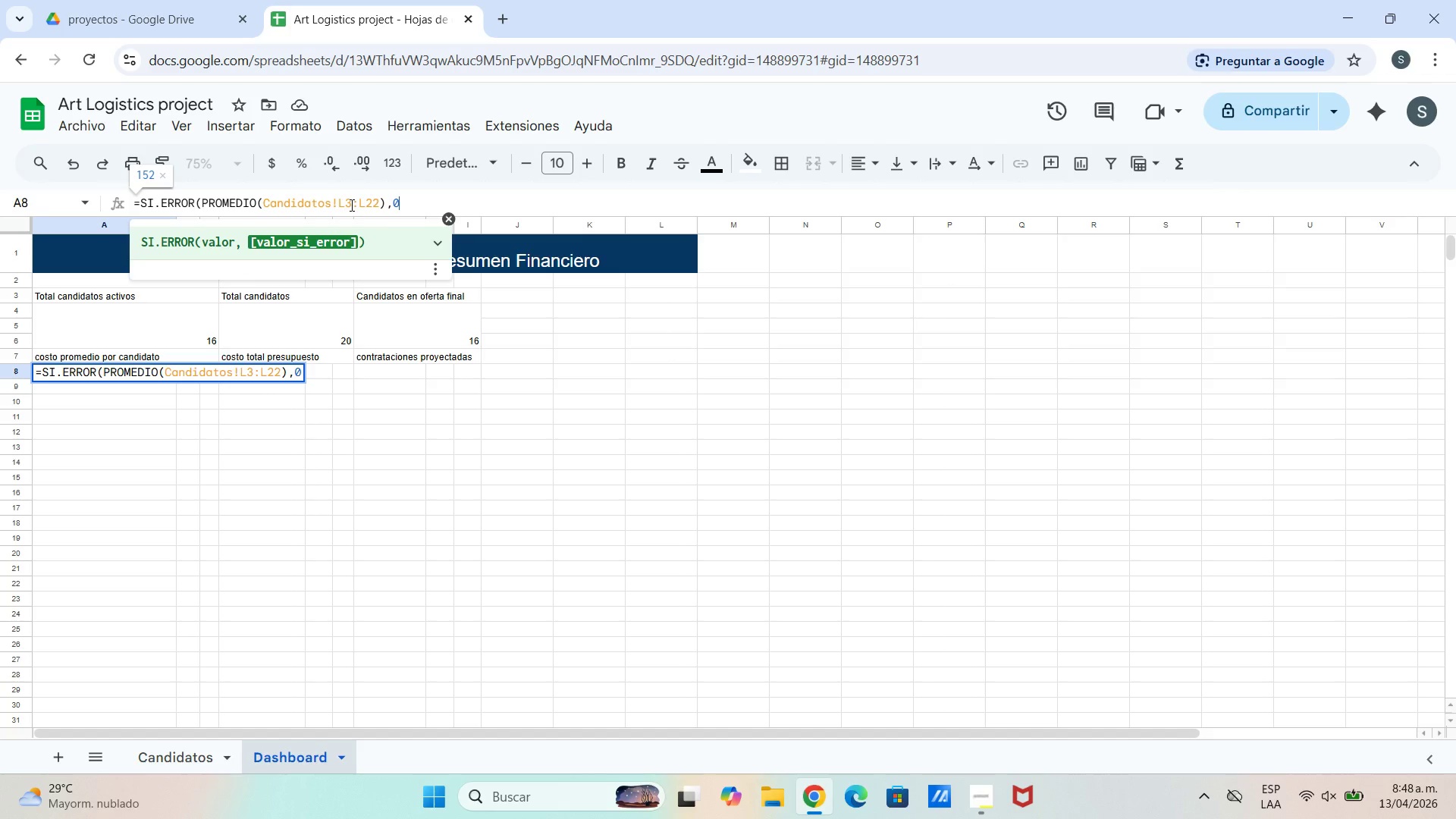 
key(Shift+9)
 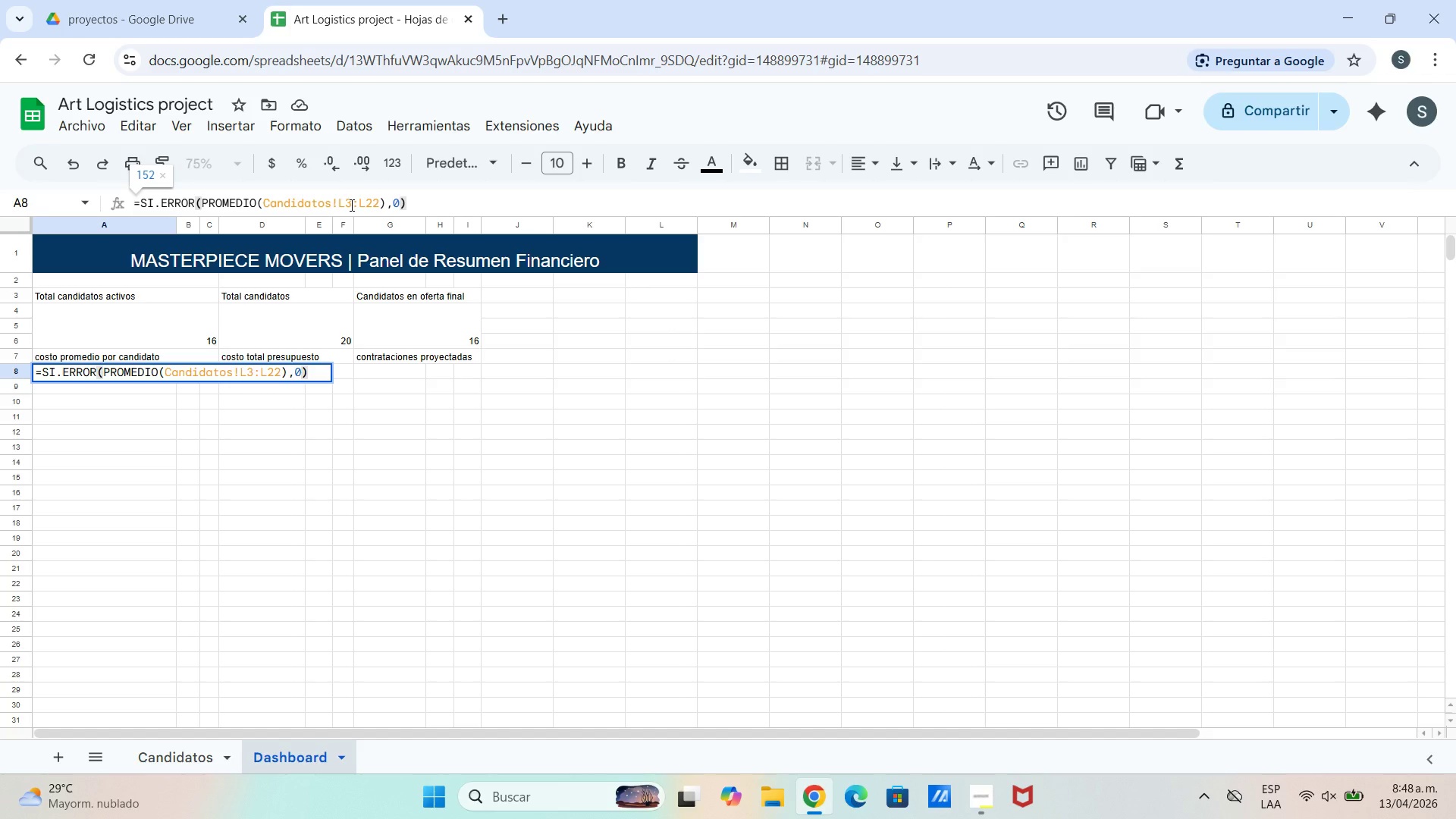 
key(Enter)
 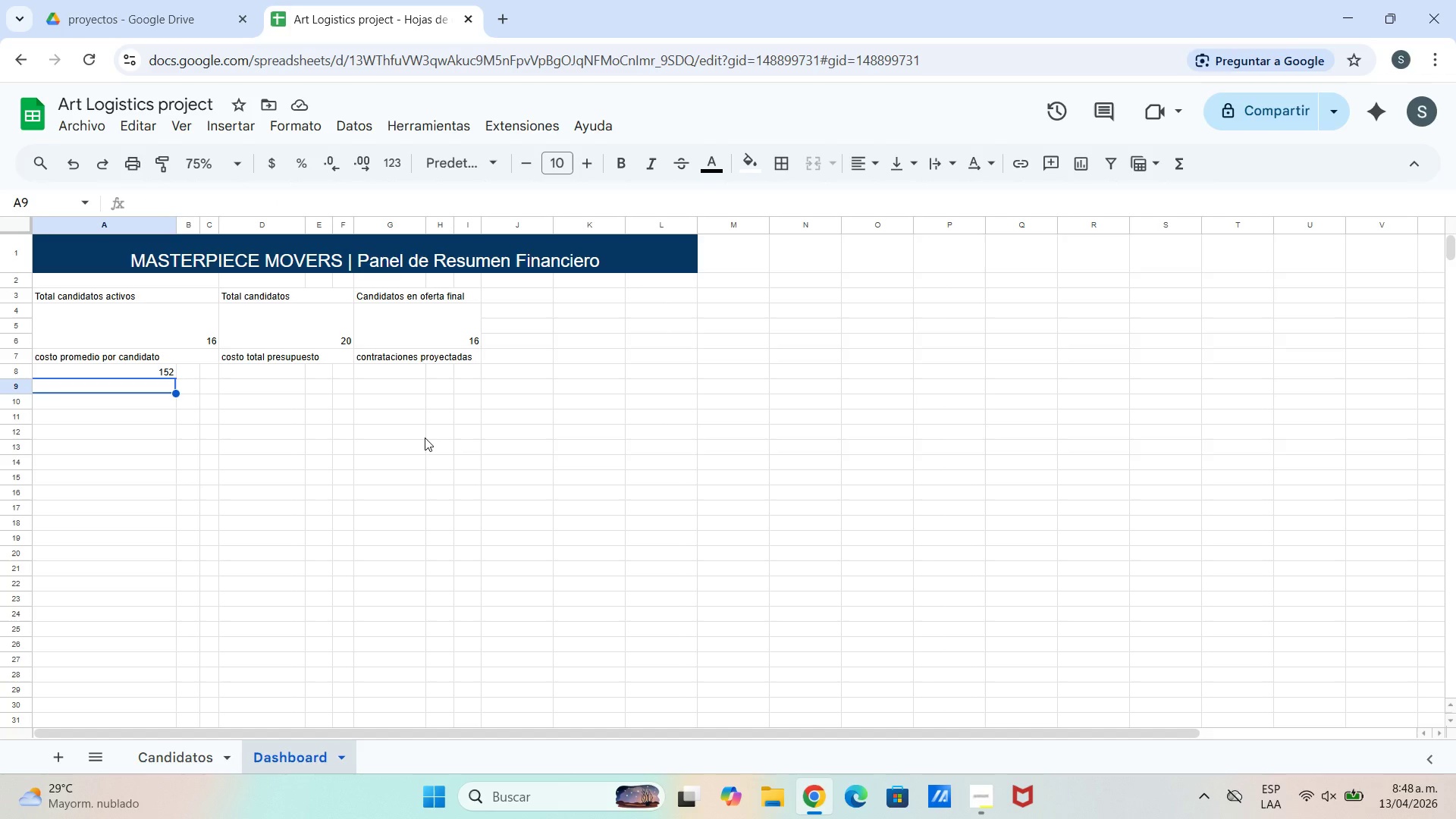 
wait(11.39)
 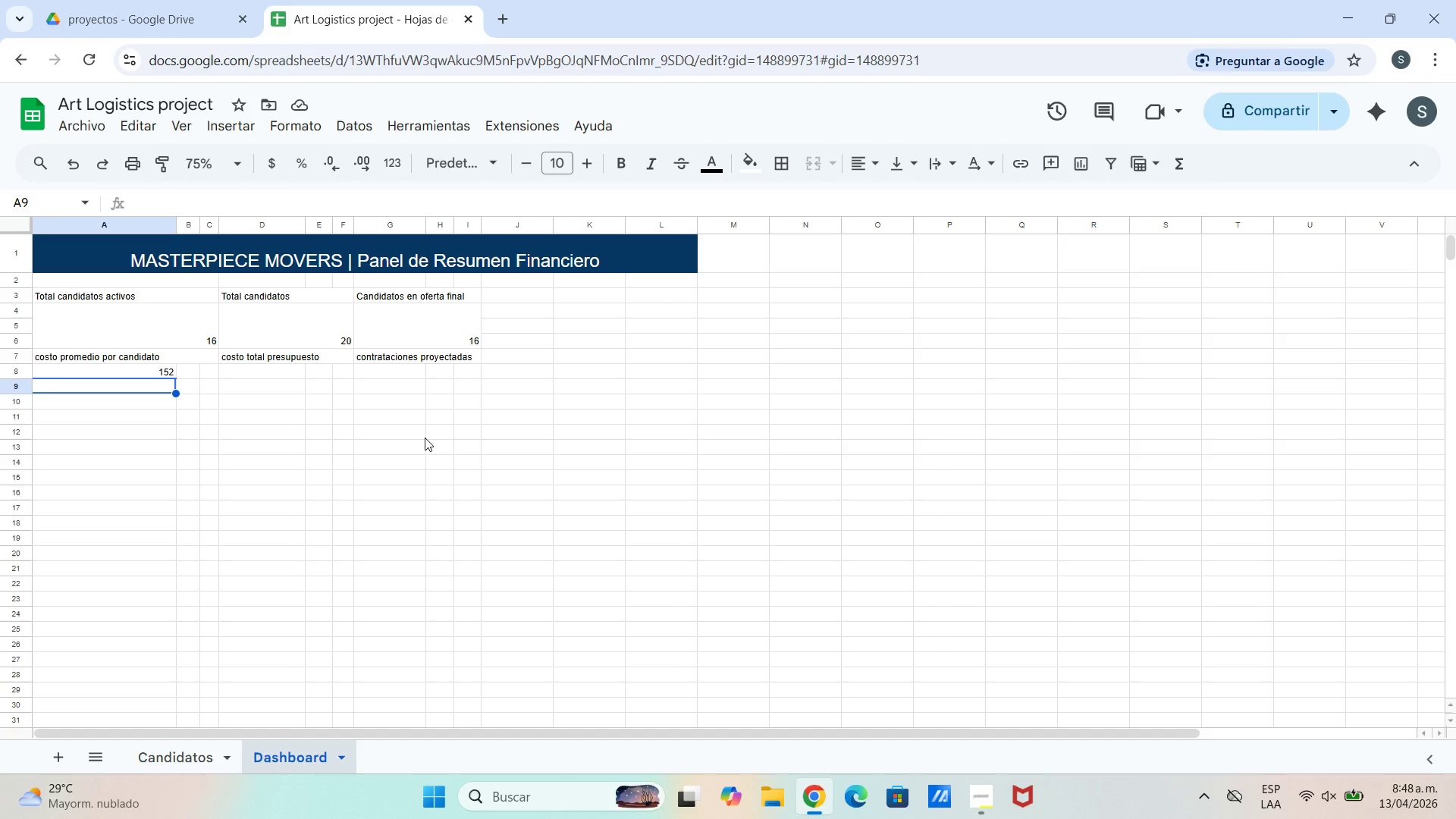 
left_click([285, 367])
 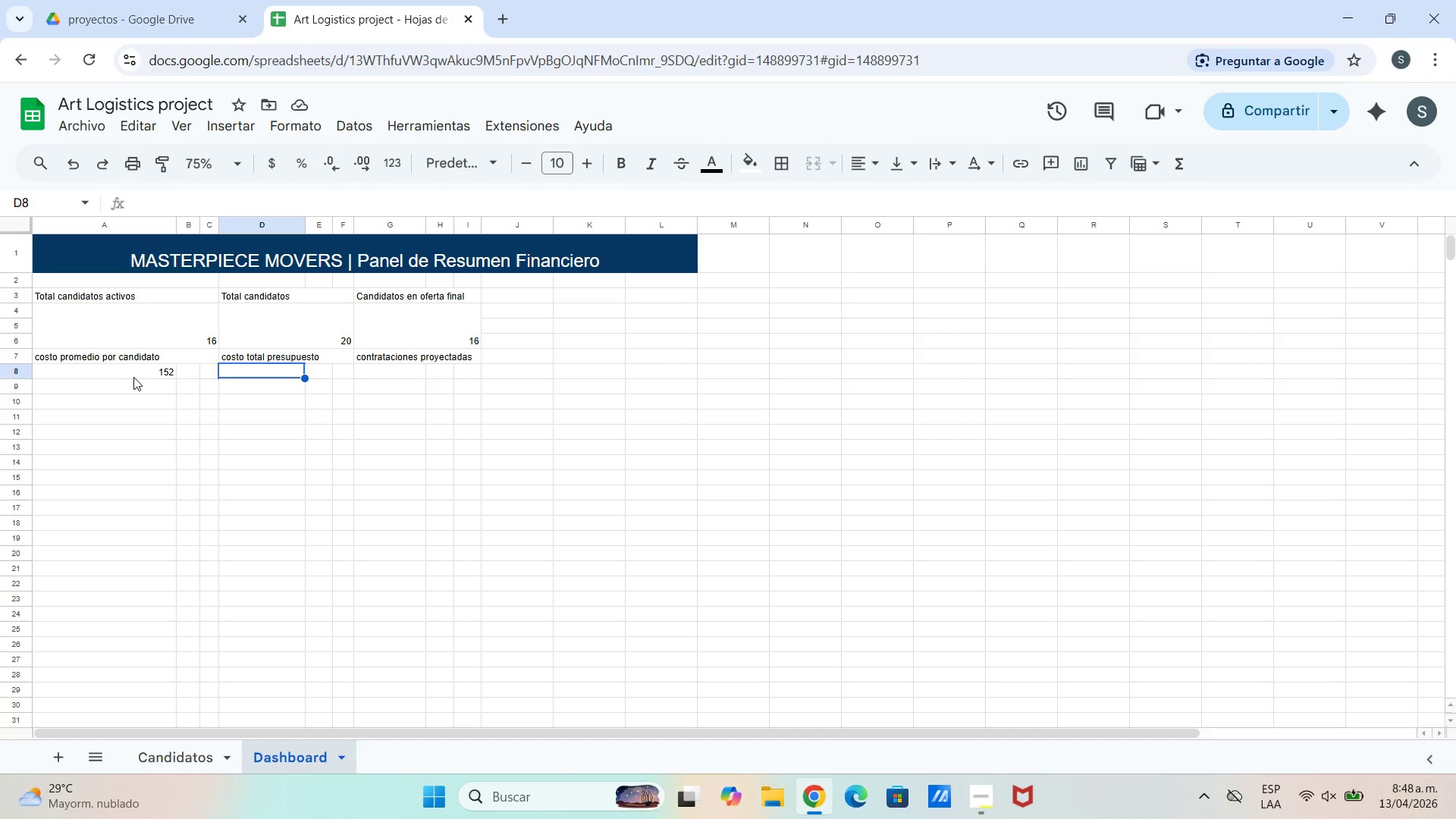 
left_click_drag(start_coordinate=[136, 364], to_coordinate=[177, 372])
 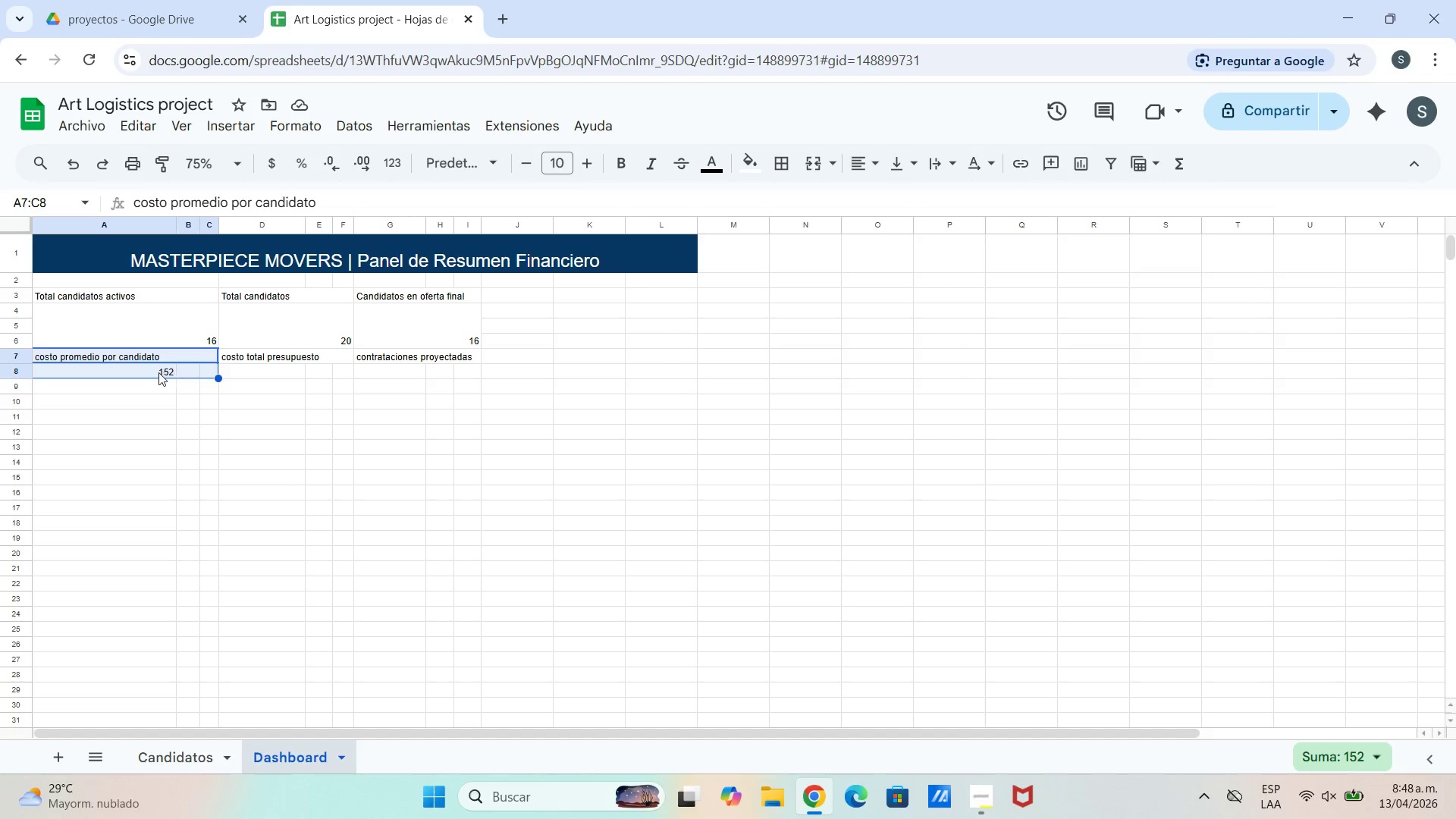 
left_click([158, 372])
 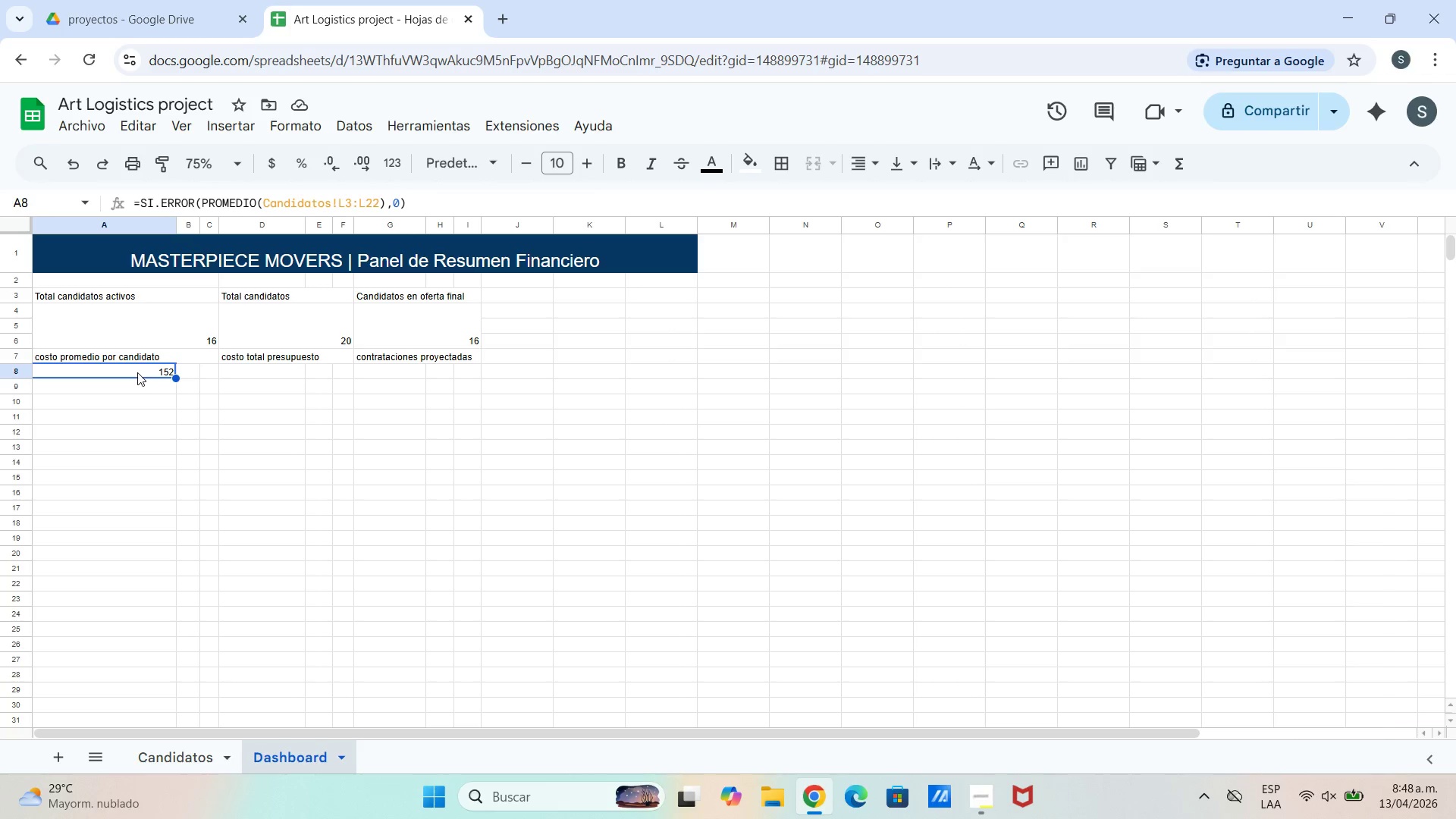 
left_click_drag(start_coordinate=[137, 372], to_coordinate=[208, 398])
 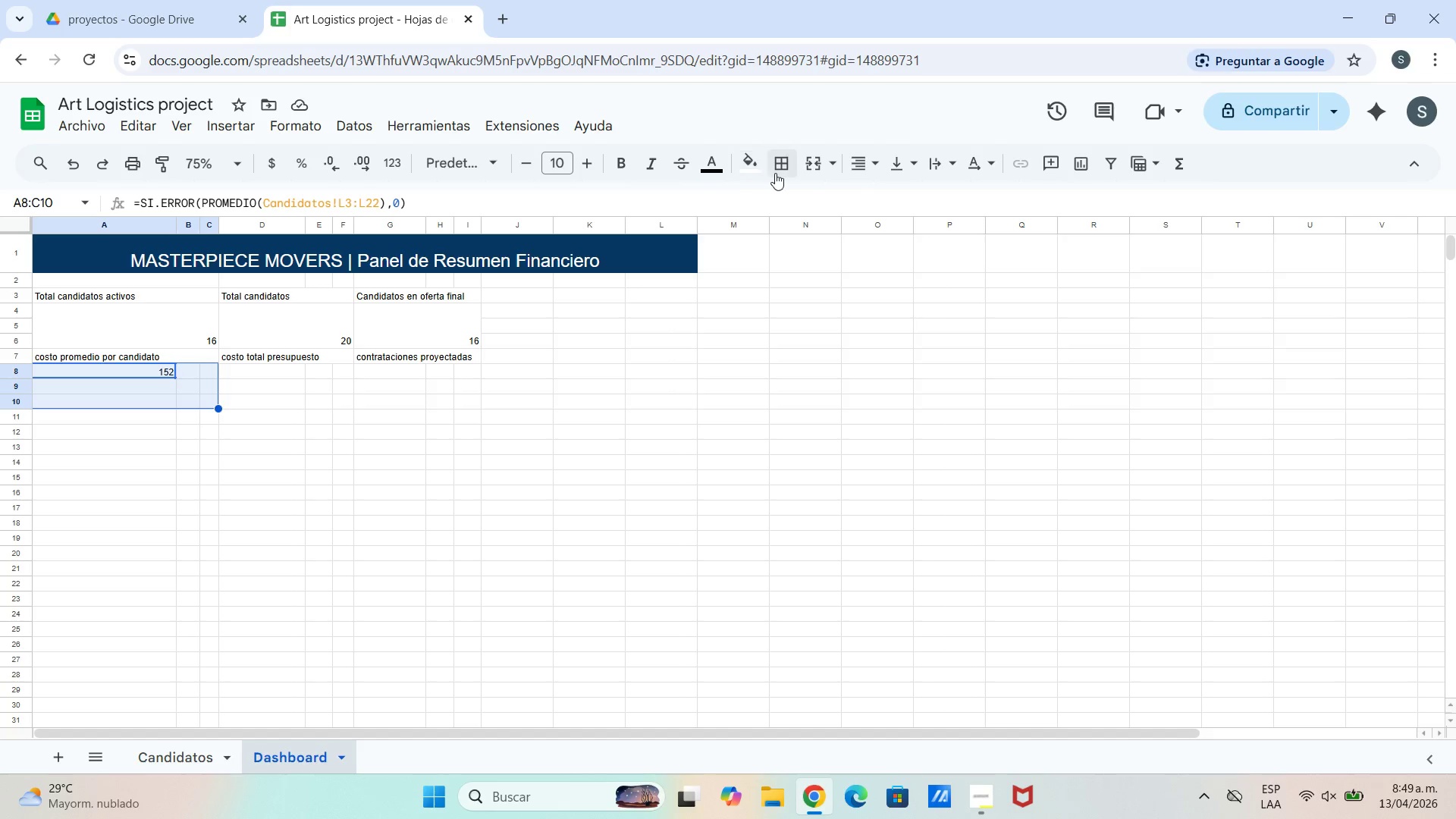 
left_click([778, 172])
 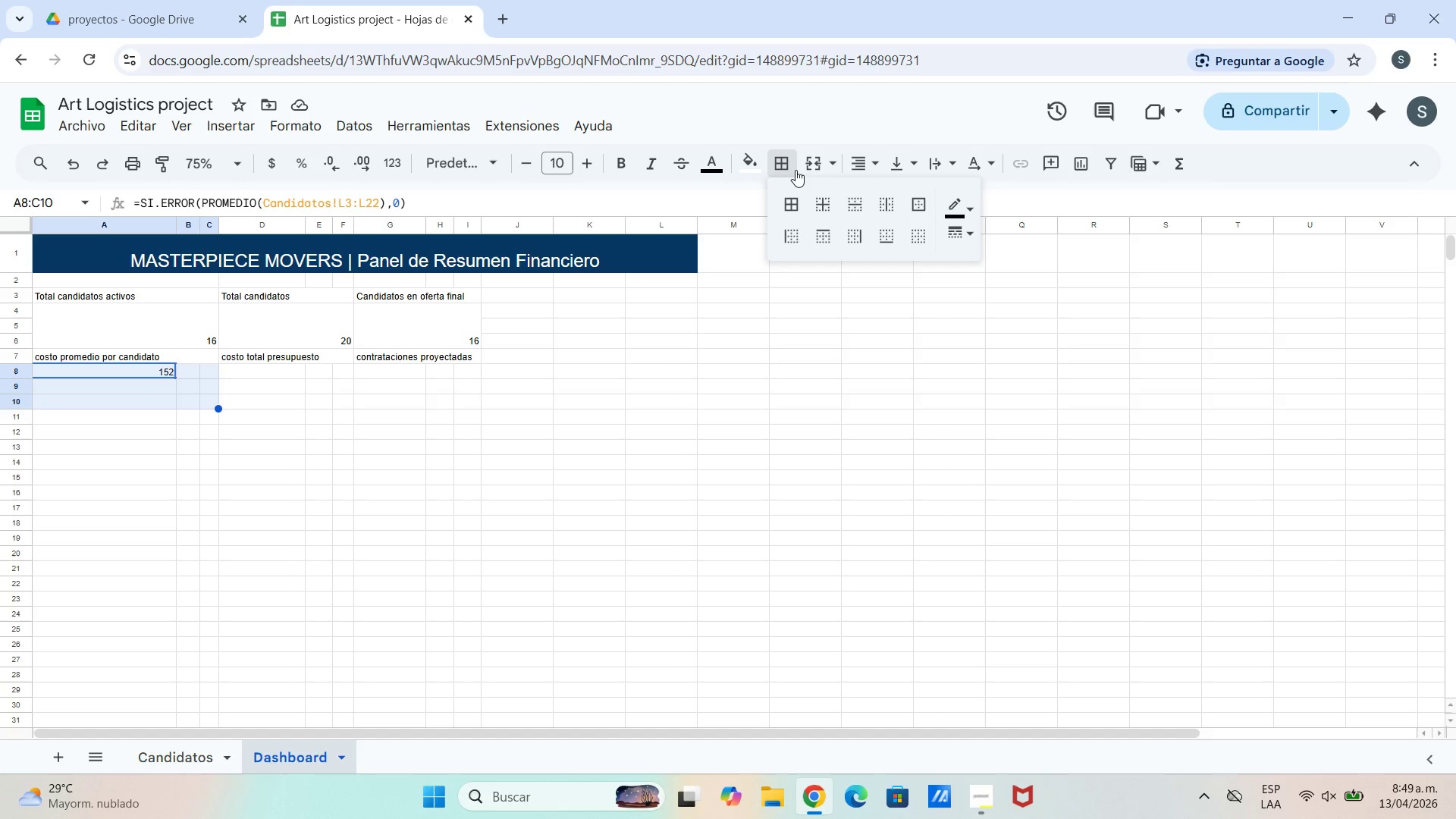 
left_click([809, 170])
 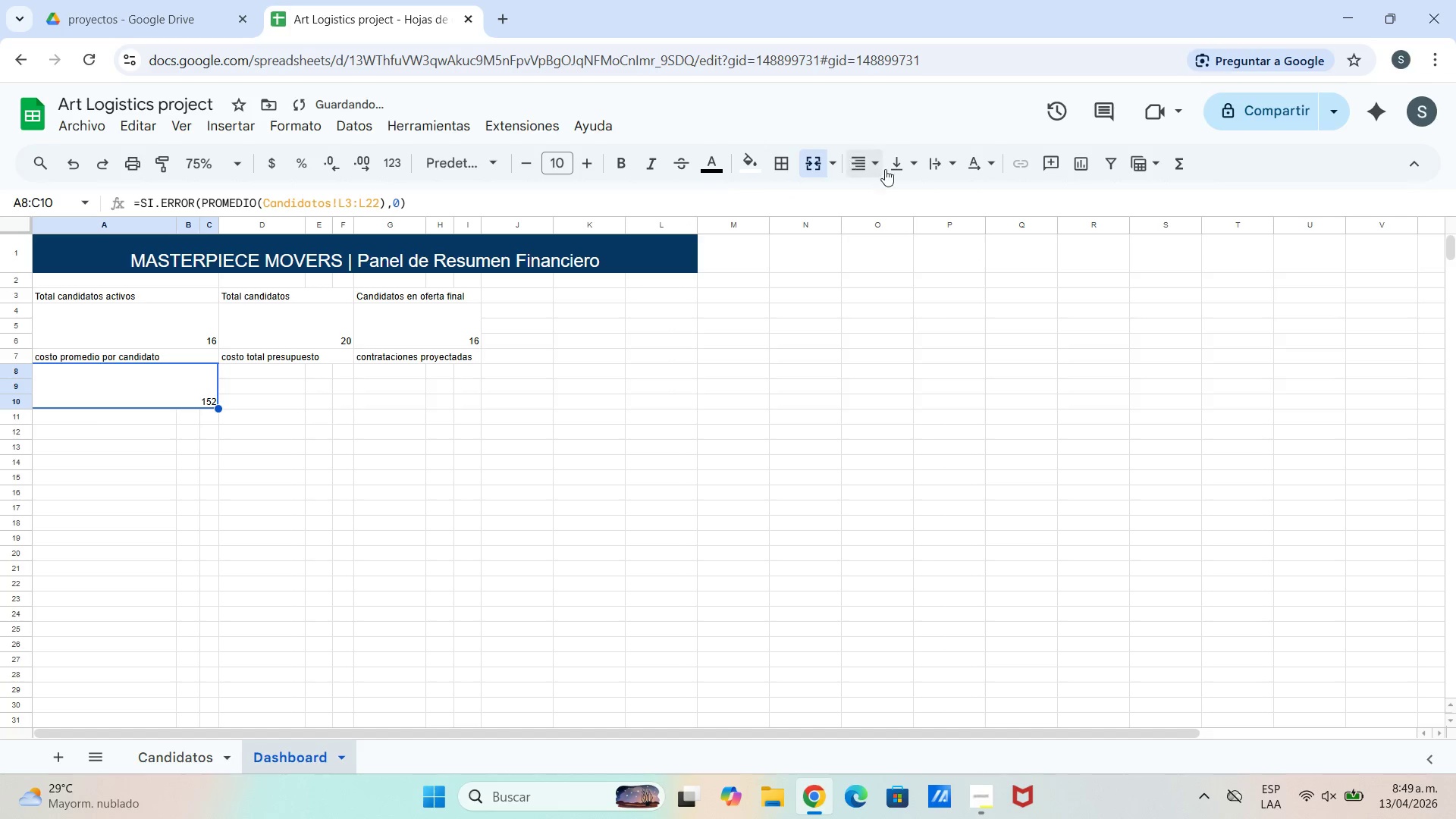 
left_click([882, 167])
 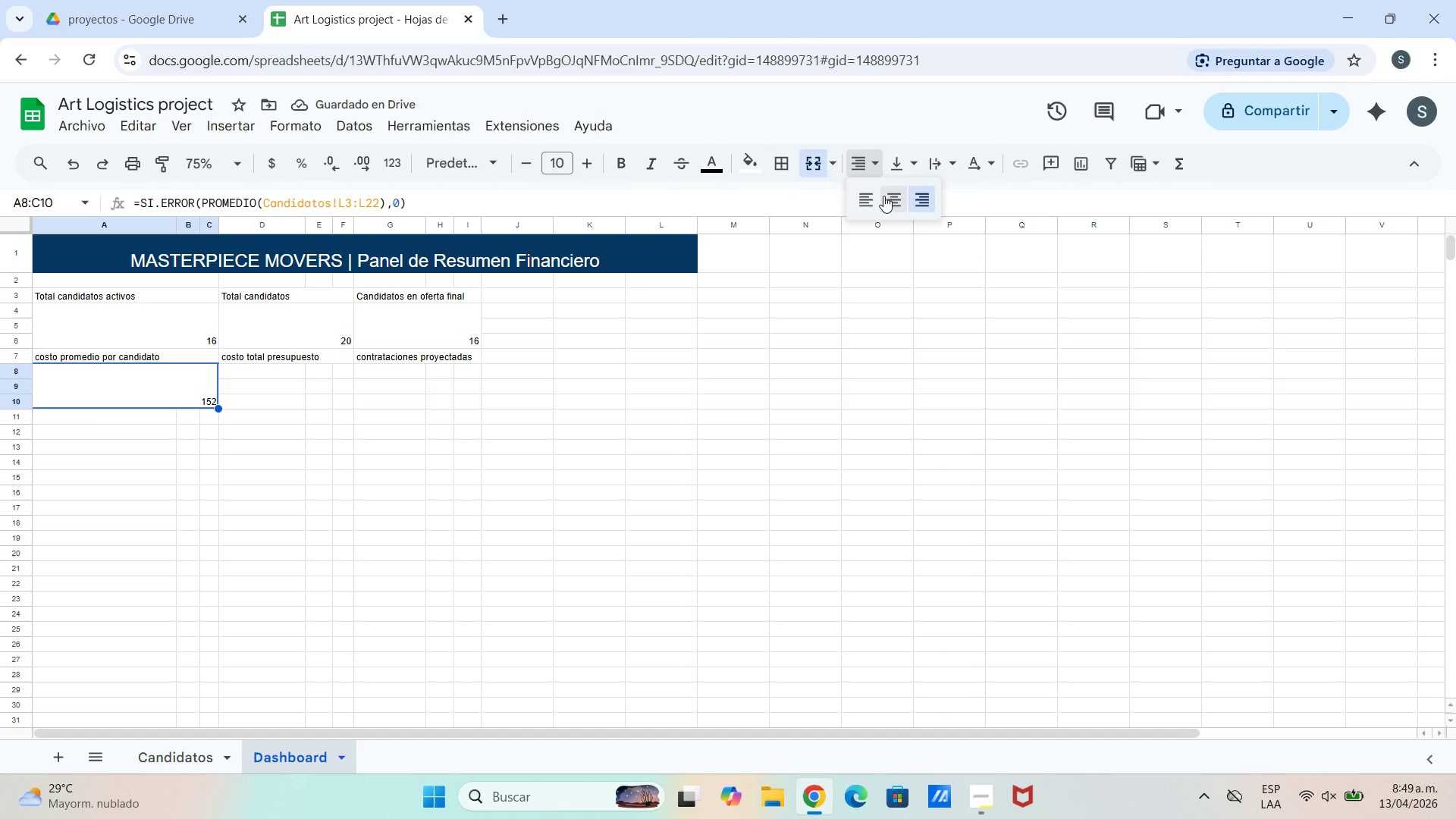 
left_click([891, 196])
 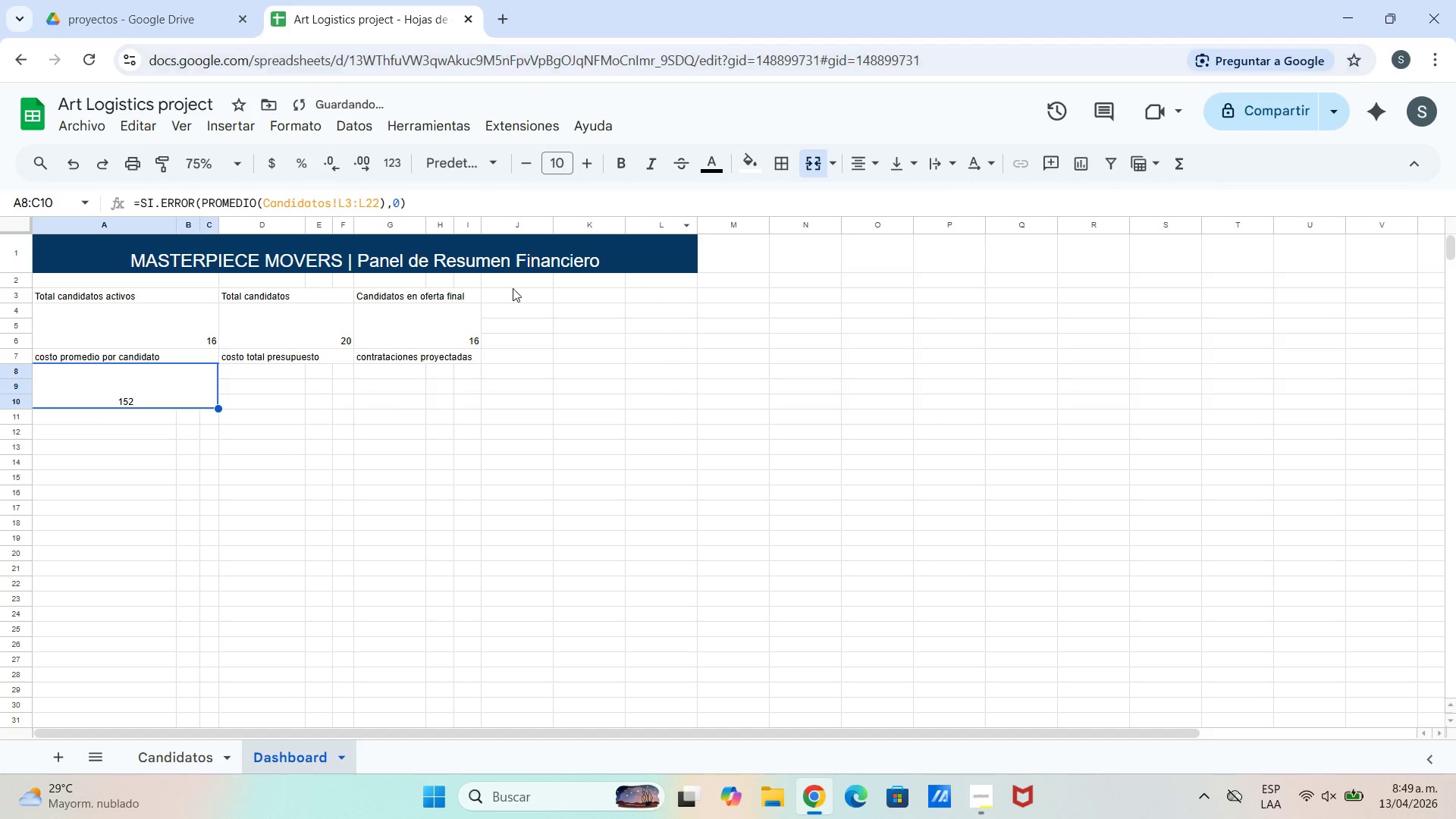 
left_click([126, 392])
 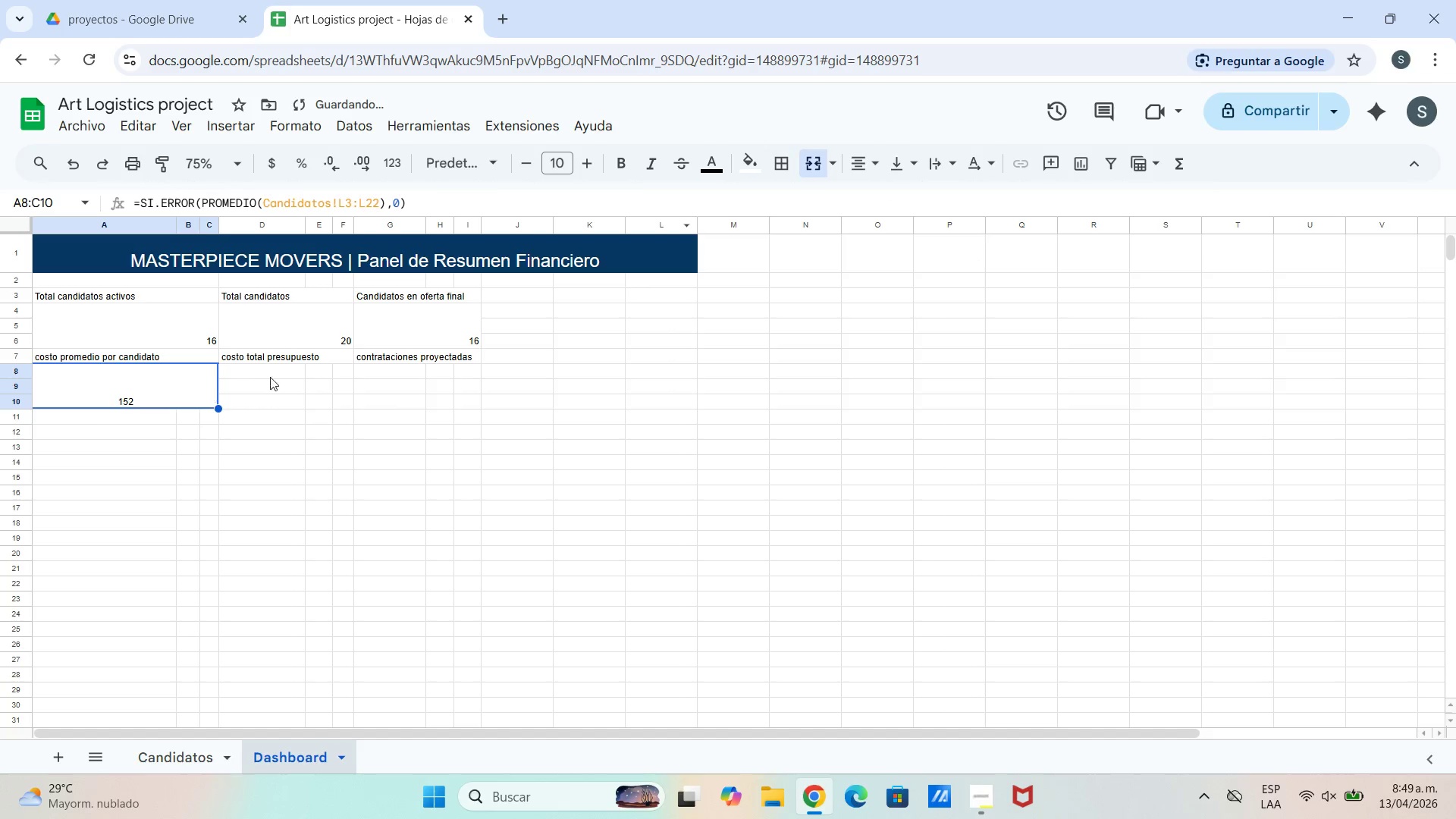 
left_click([276, 372])
 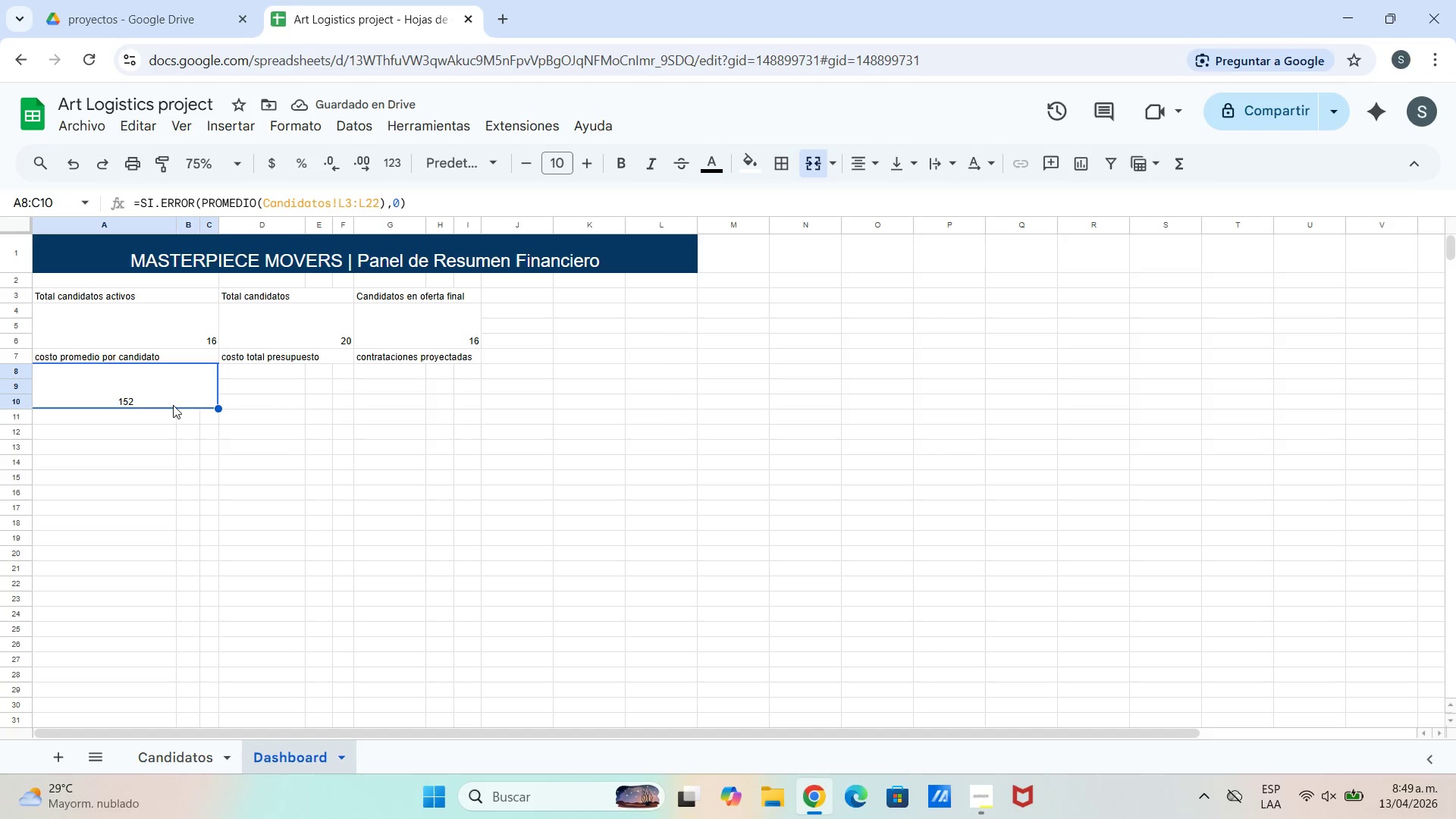 
double_click([124, 405])
 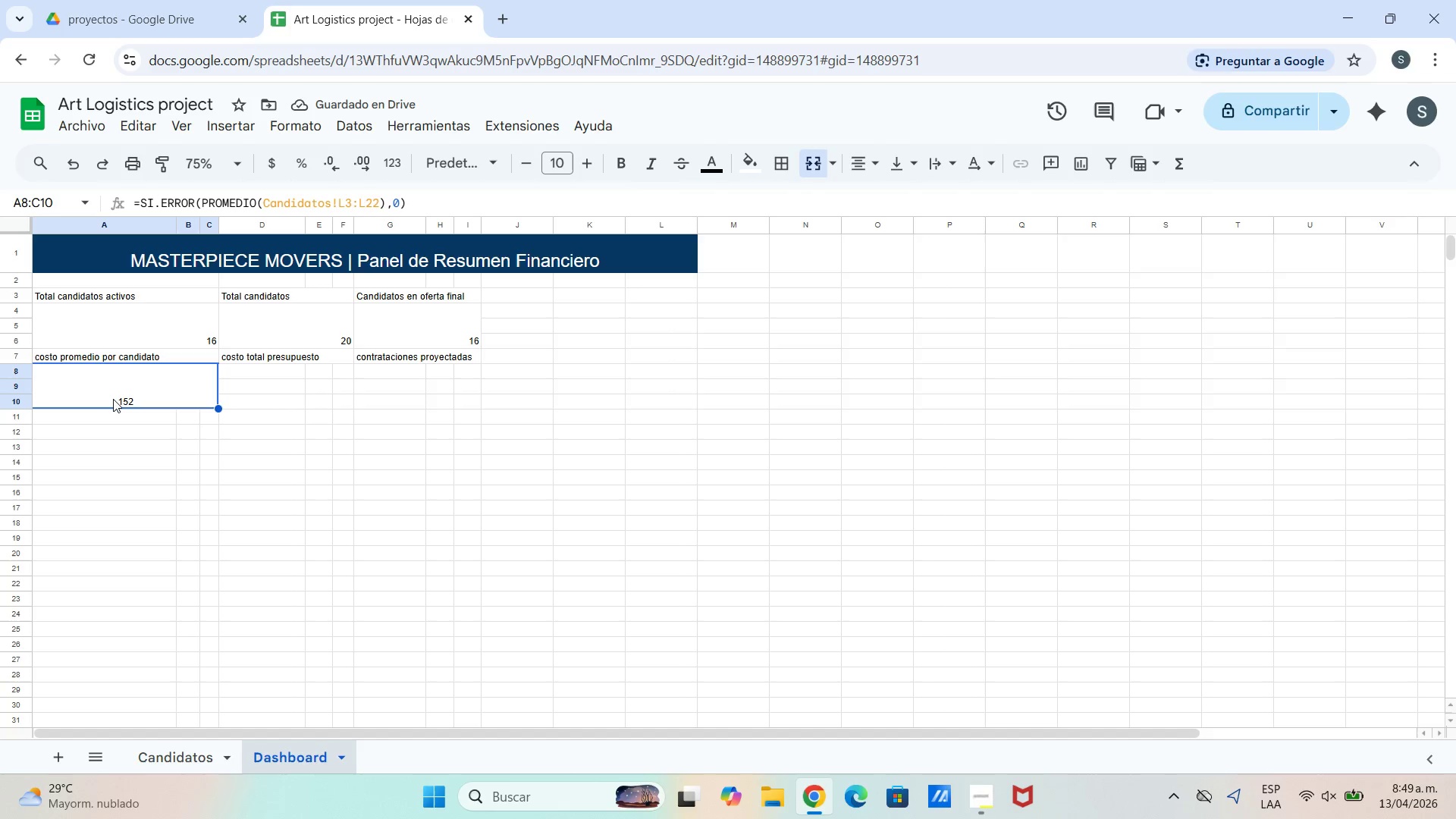 
triple_click([113, 399])
 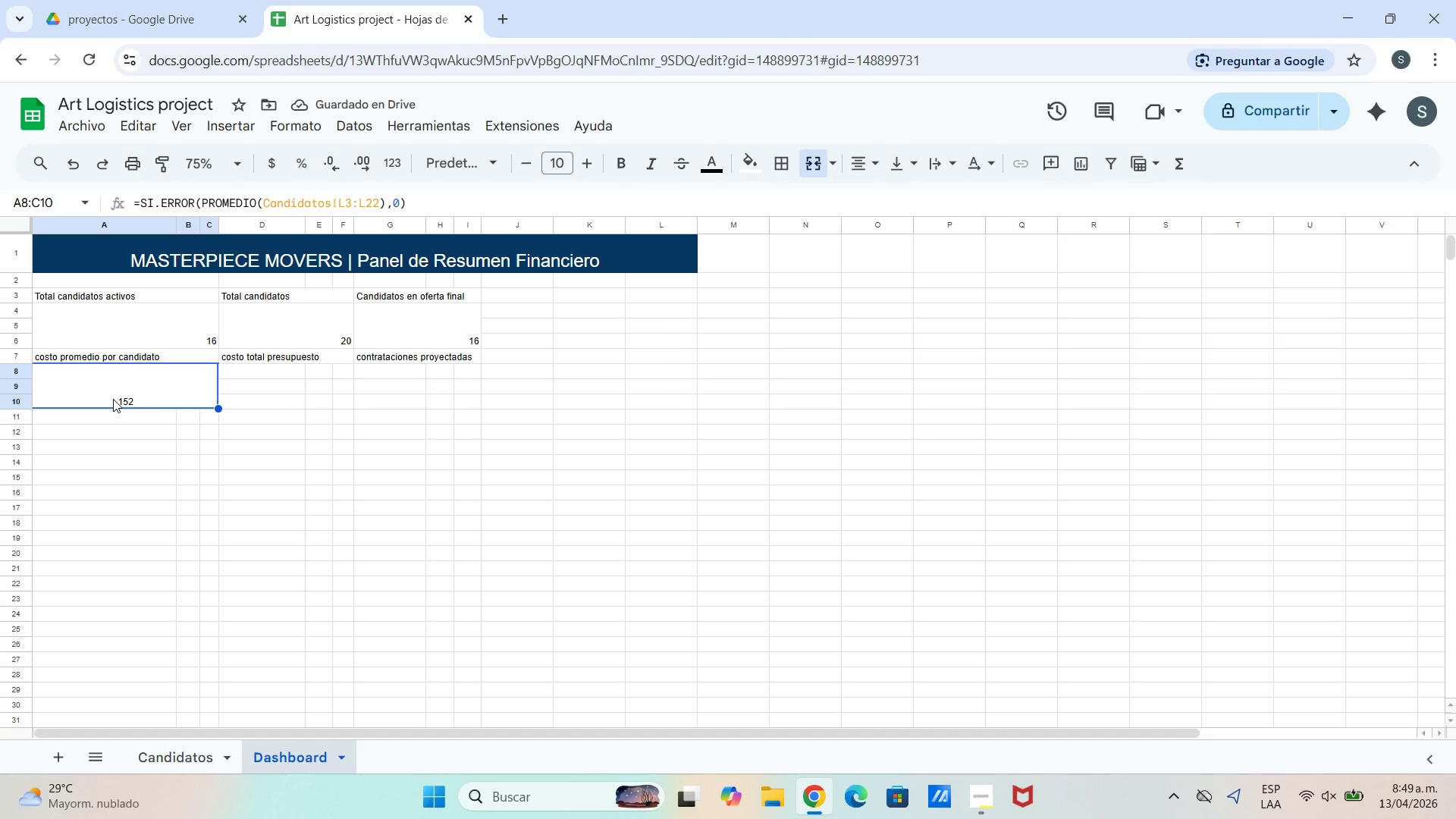 
triple_click([113, 399])
 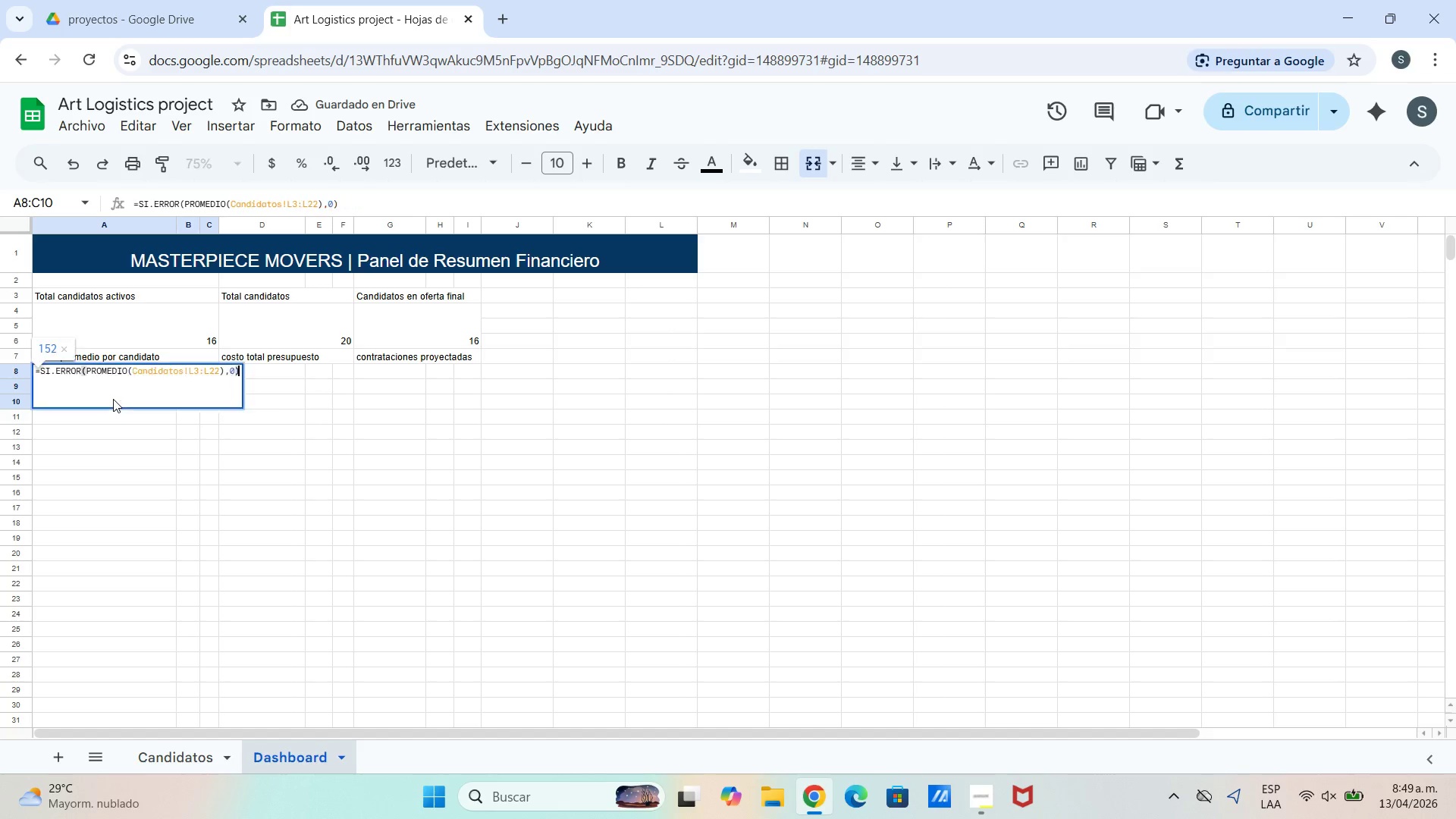 
triple_click([113, 399])
 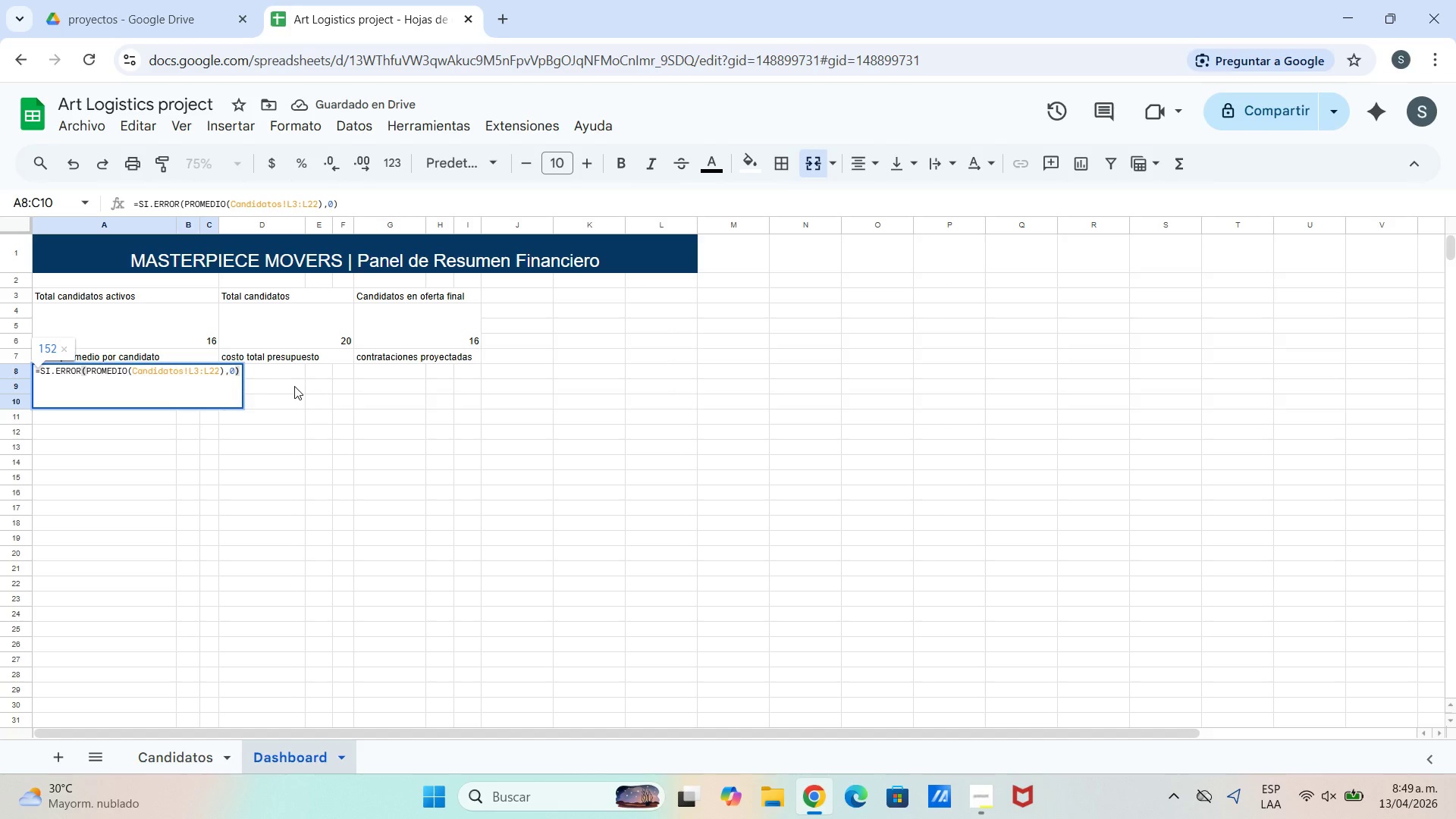 
left_click([273, 383])
 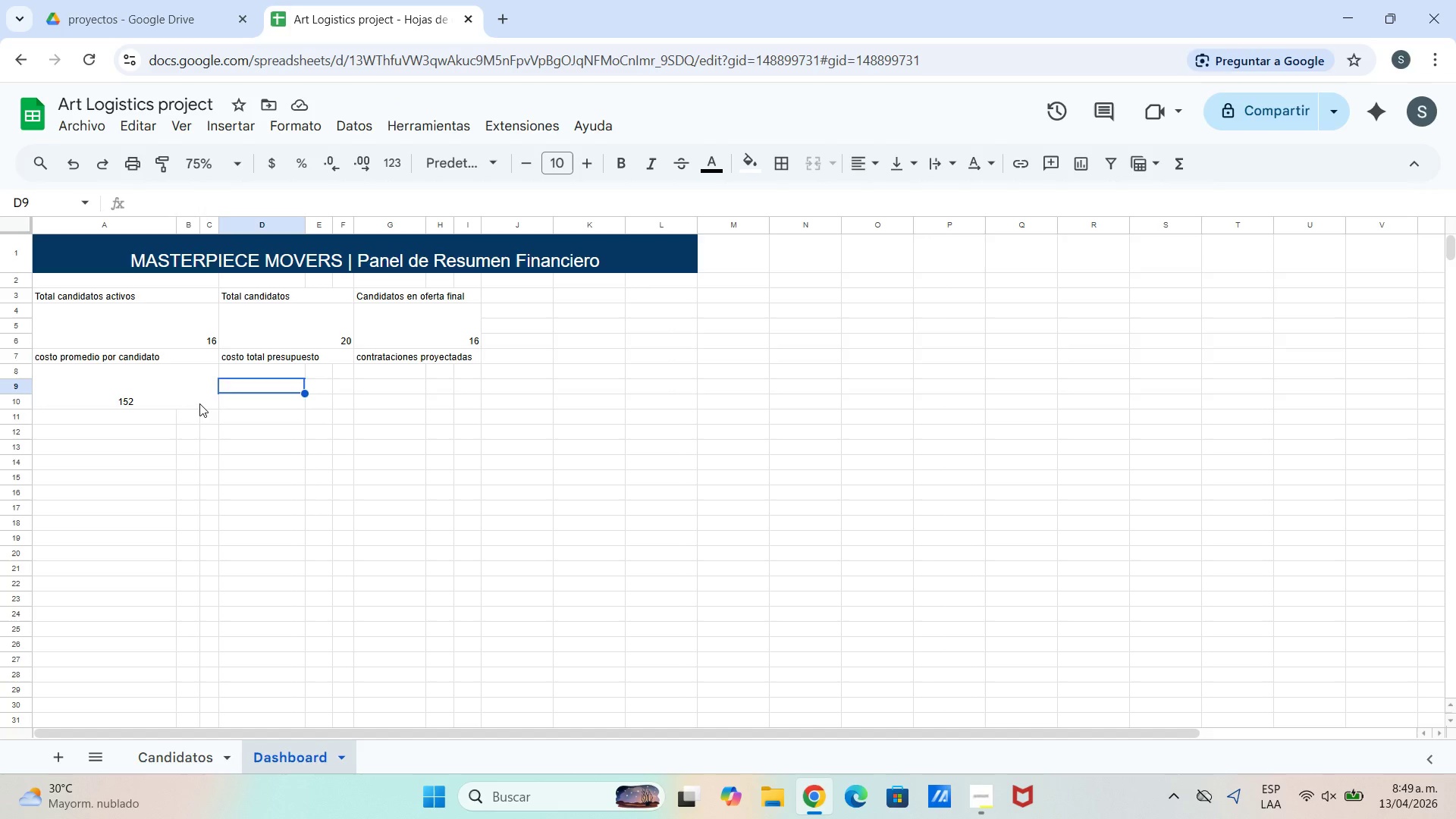 
left_click([199, 403])
 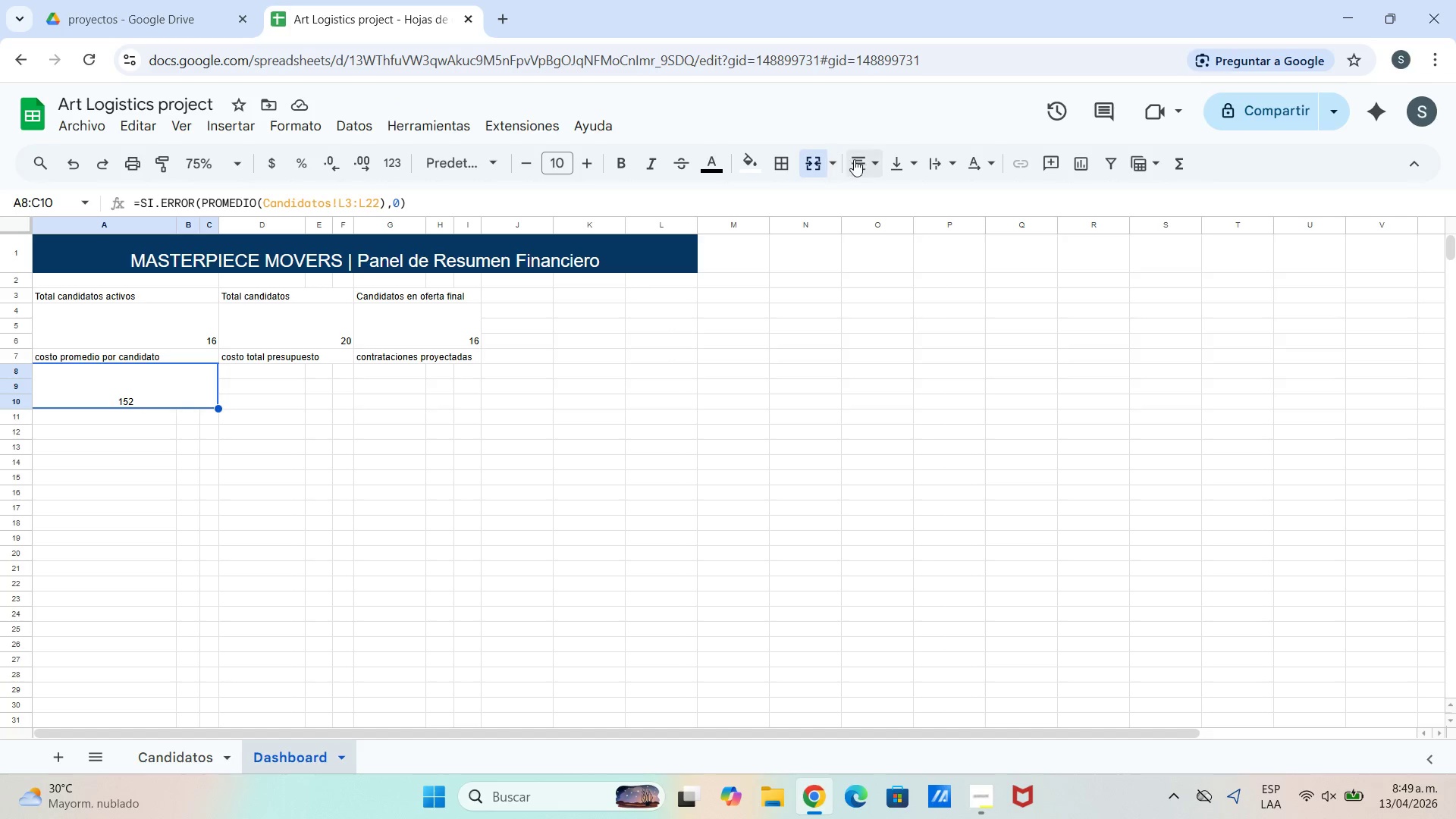 
left_click([876, 165])
 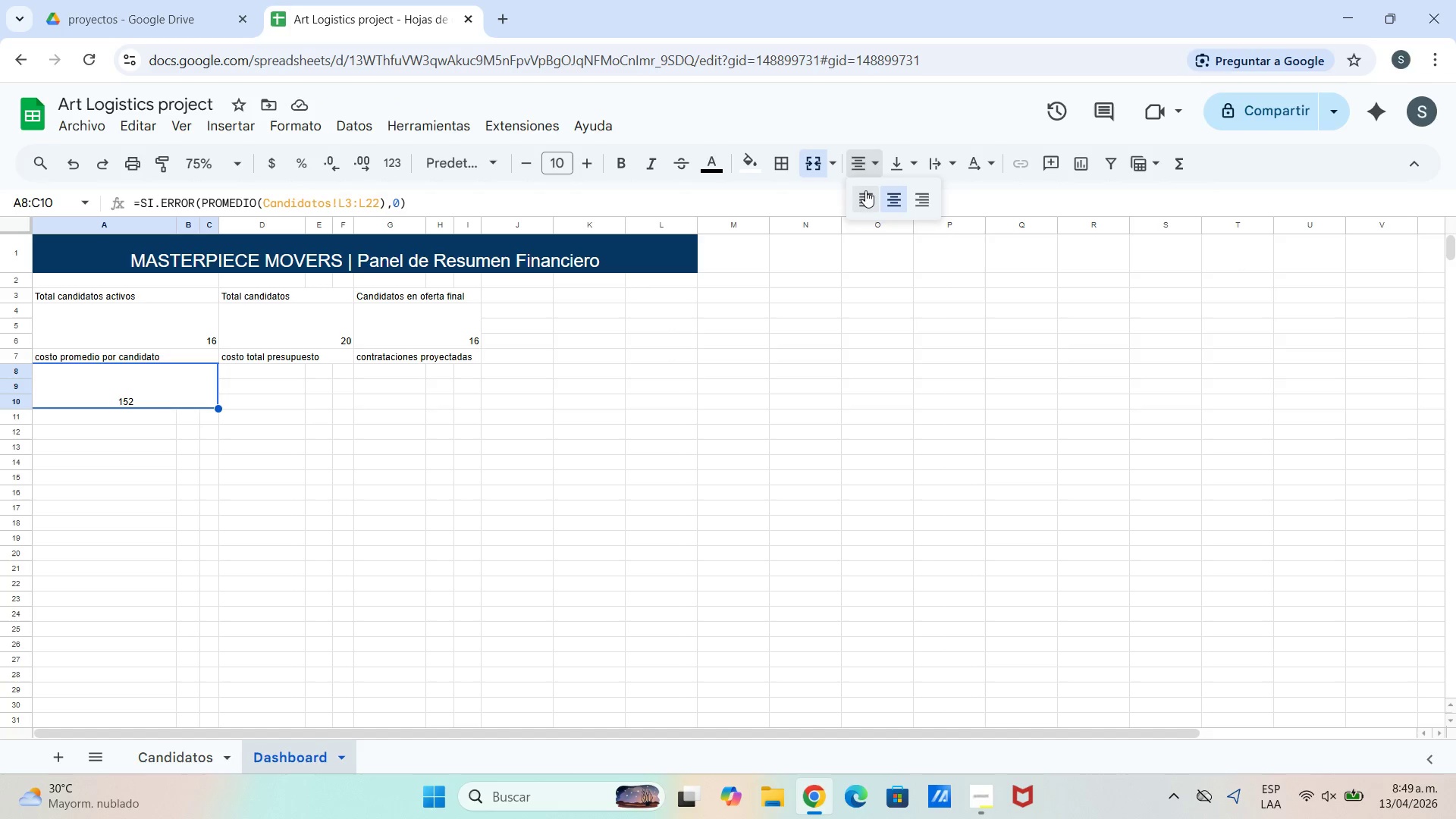 
left_click([861, 193])
 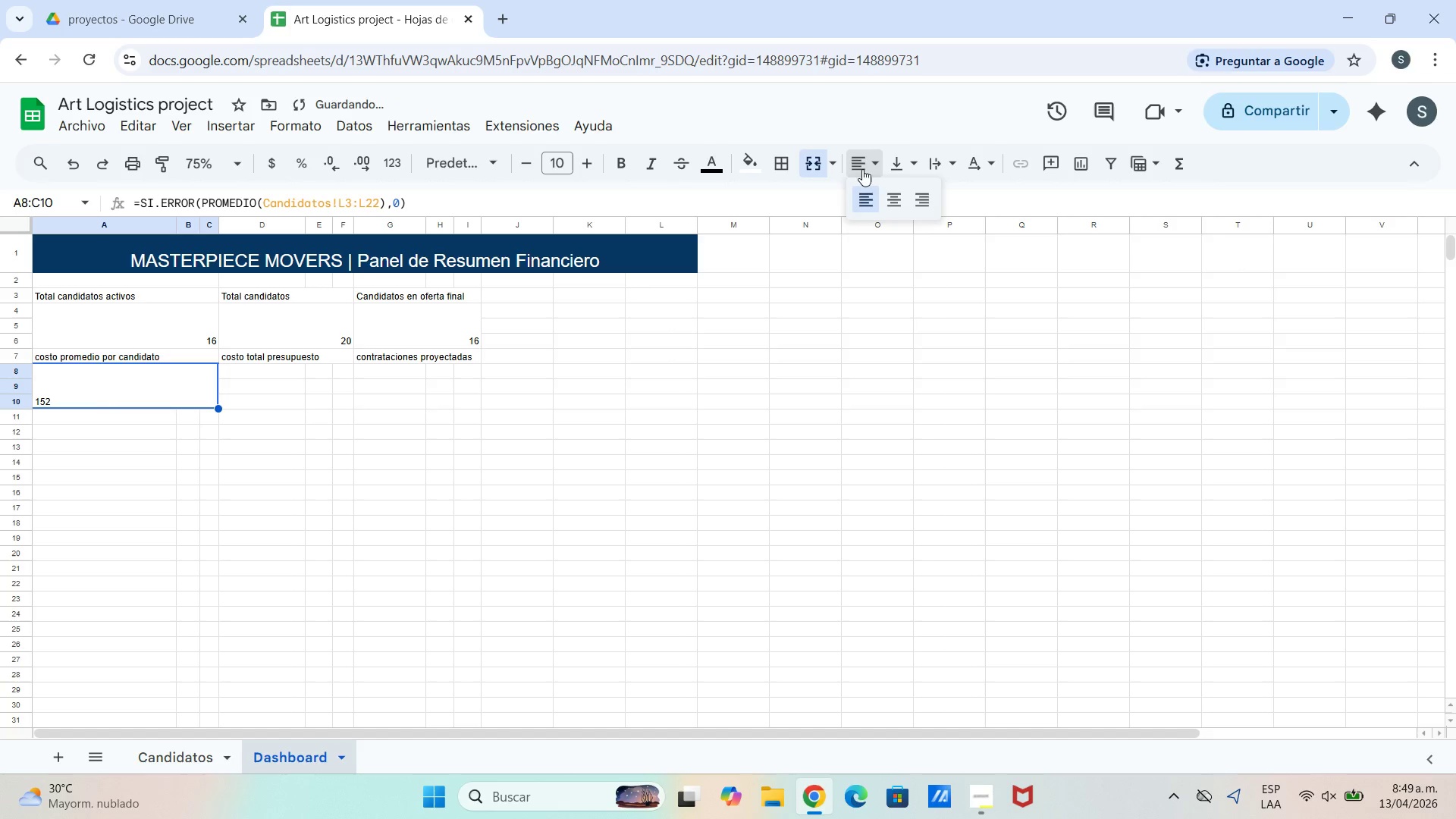 
left_click([891, 197])
 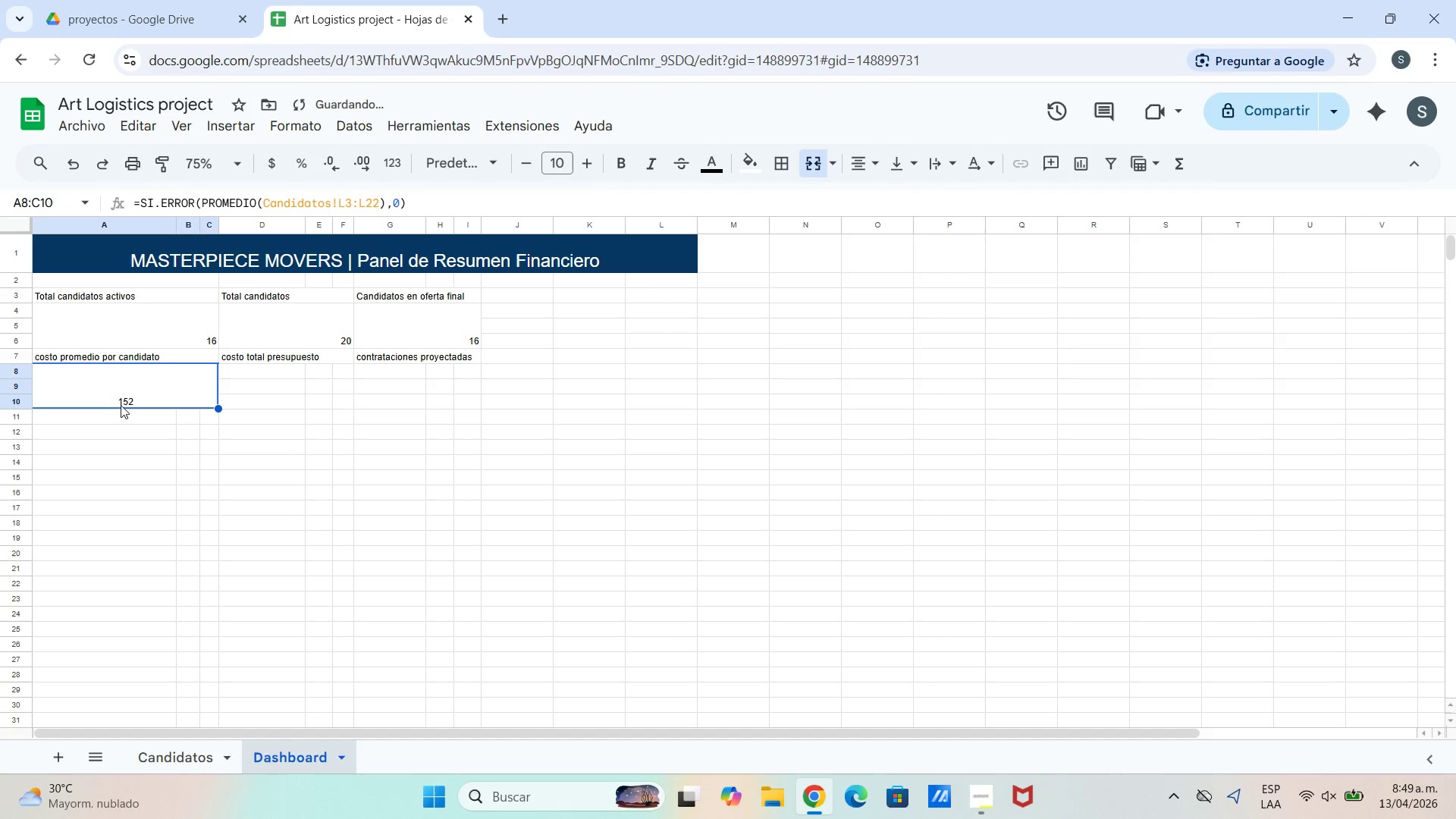 
left_click([104, 394])
 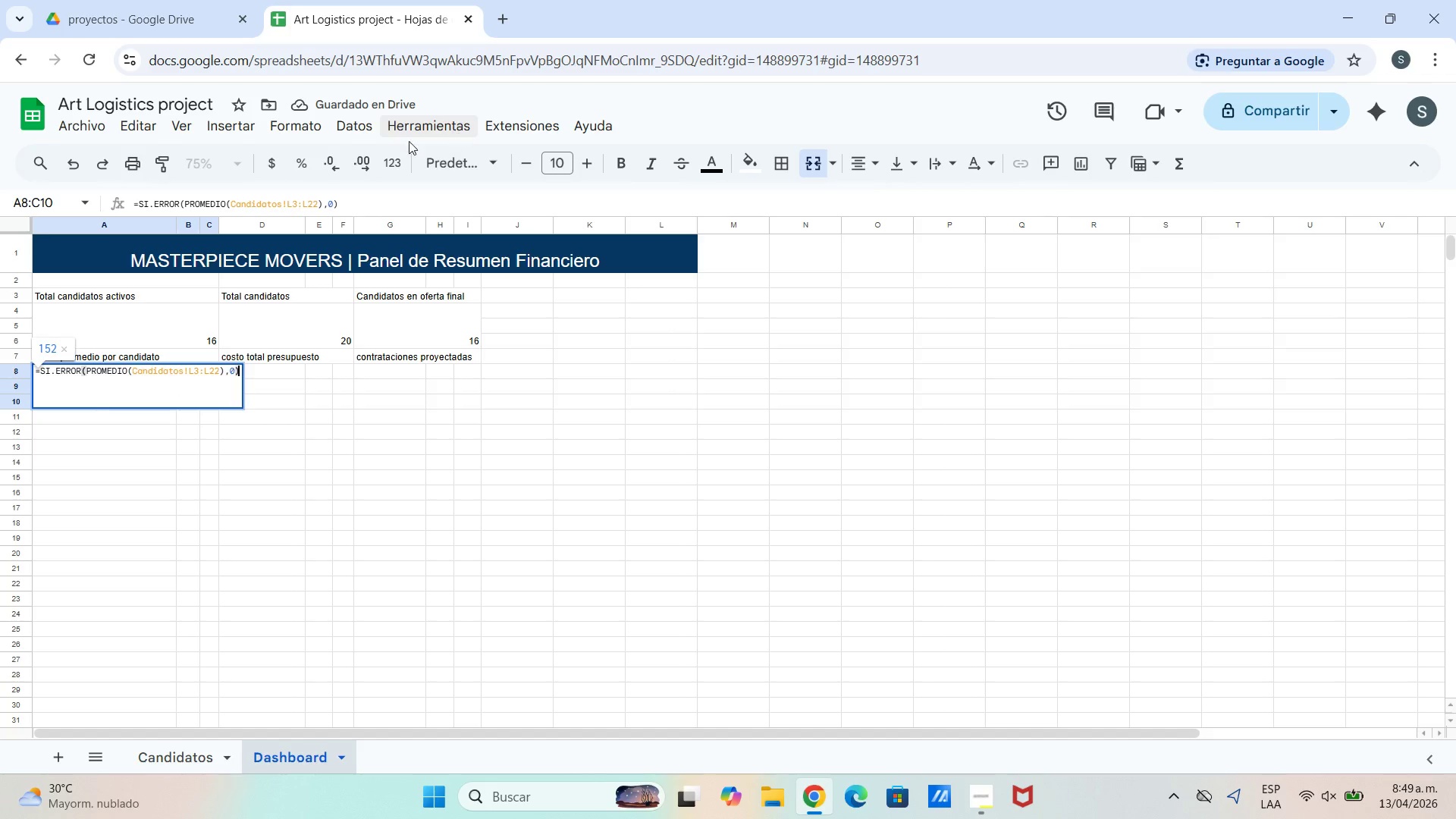 
left_click_drag(start_coordinate=[444, 422], to_coordinate=[416, 411])
 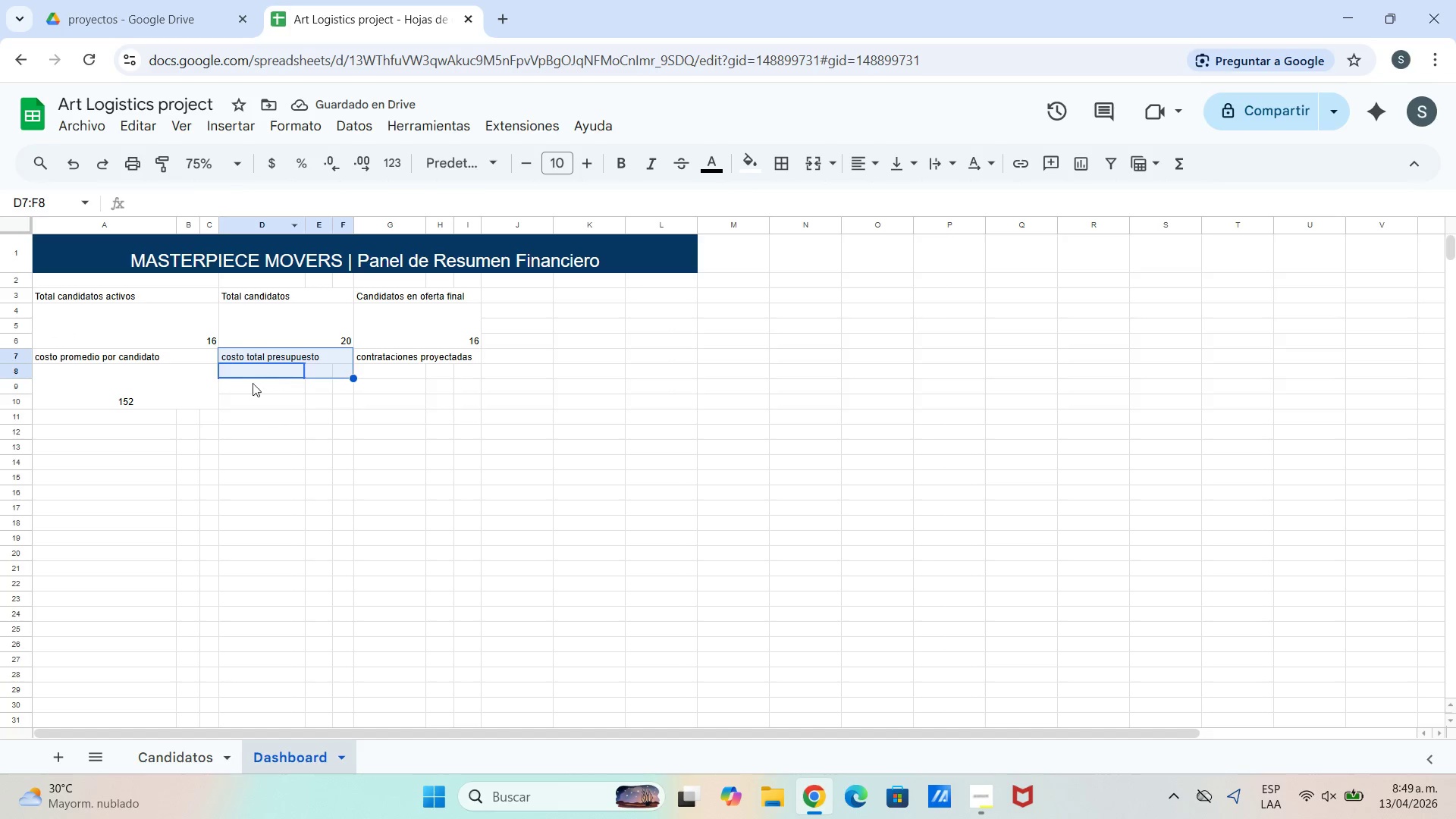 
left_click([260, 366])
 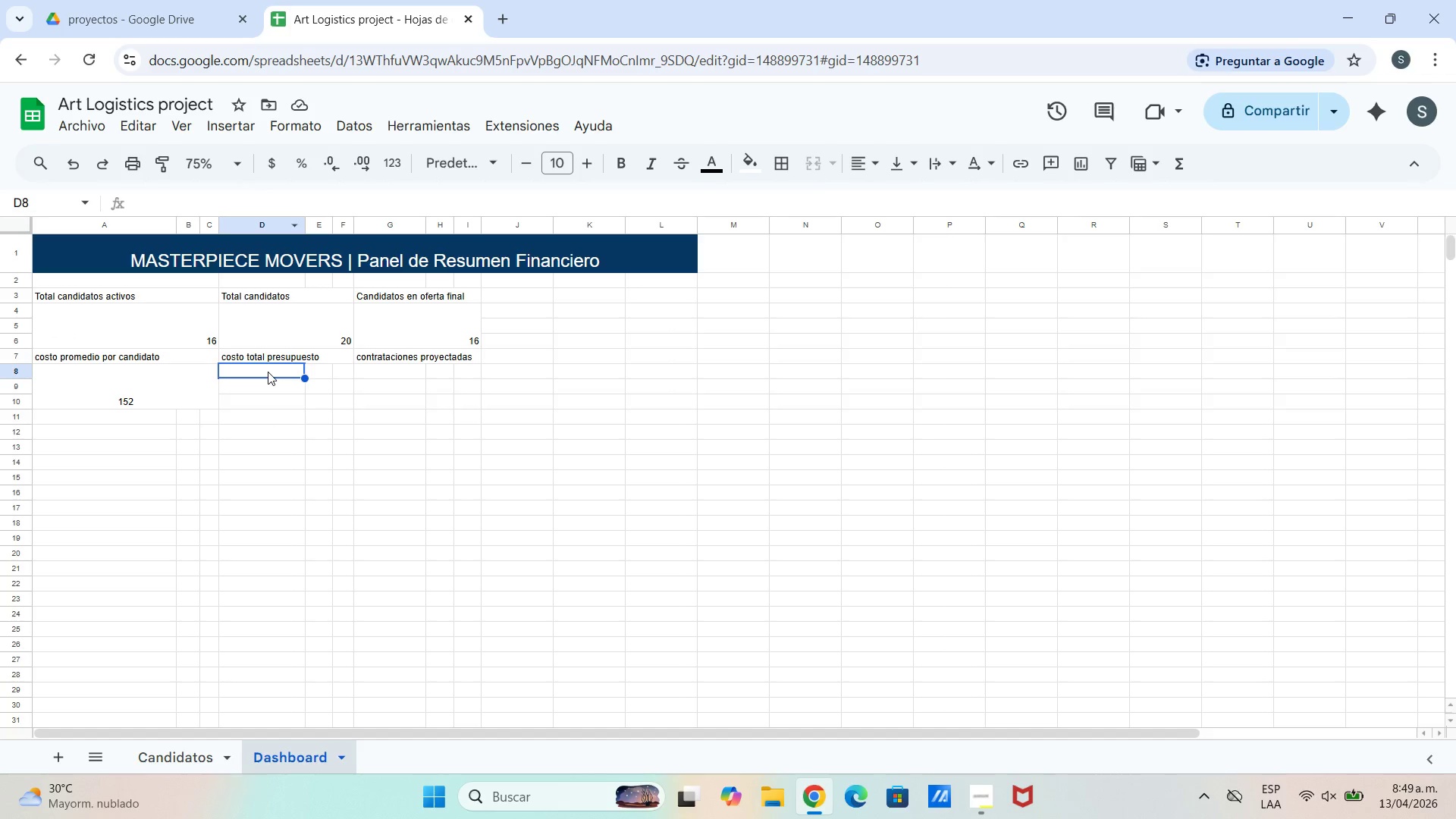 
left_click_drag(start_coordinate=[268, 372], to_coordinate=[345, 397])
 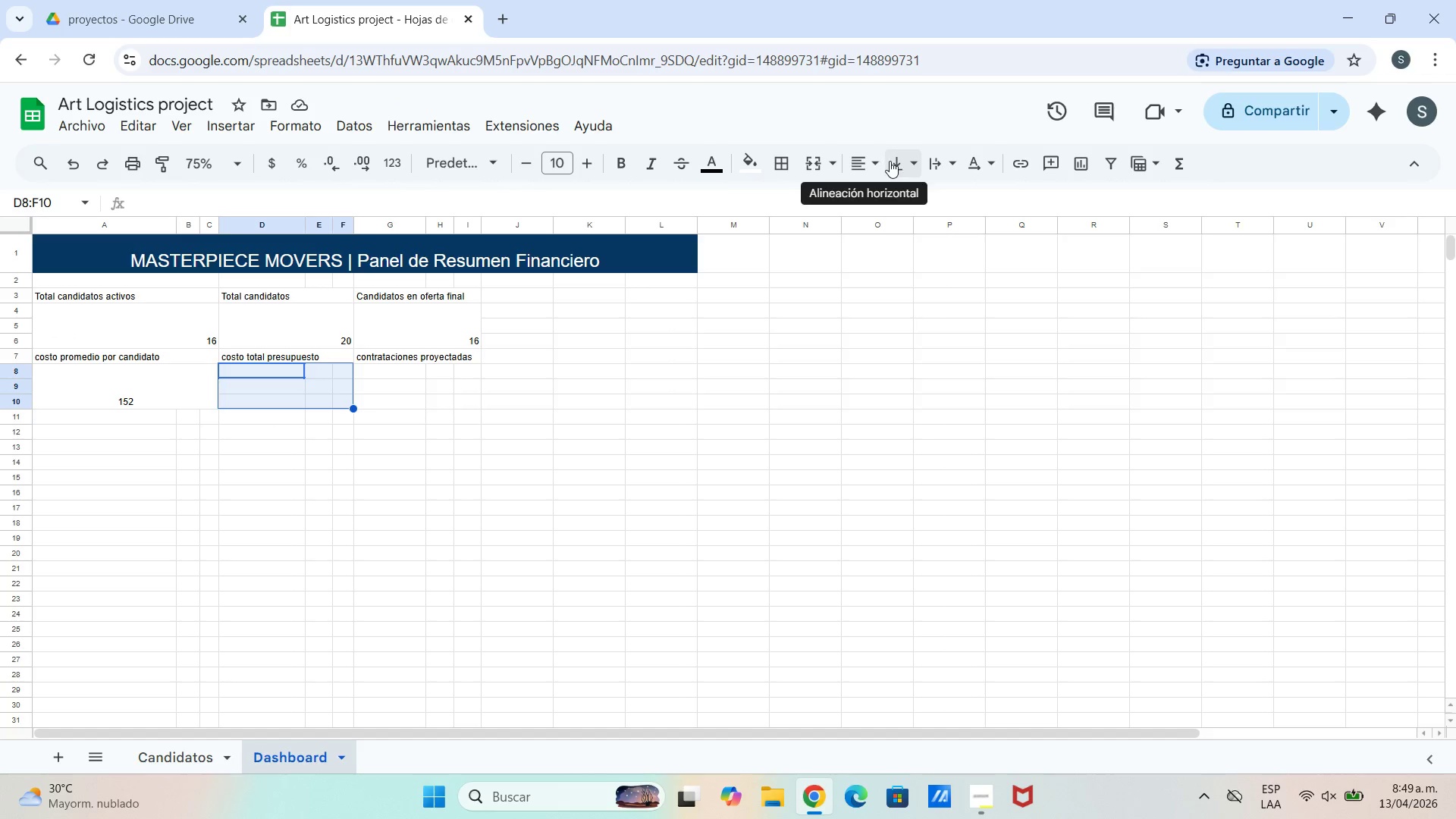 
left_click([812, 167])
 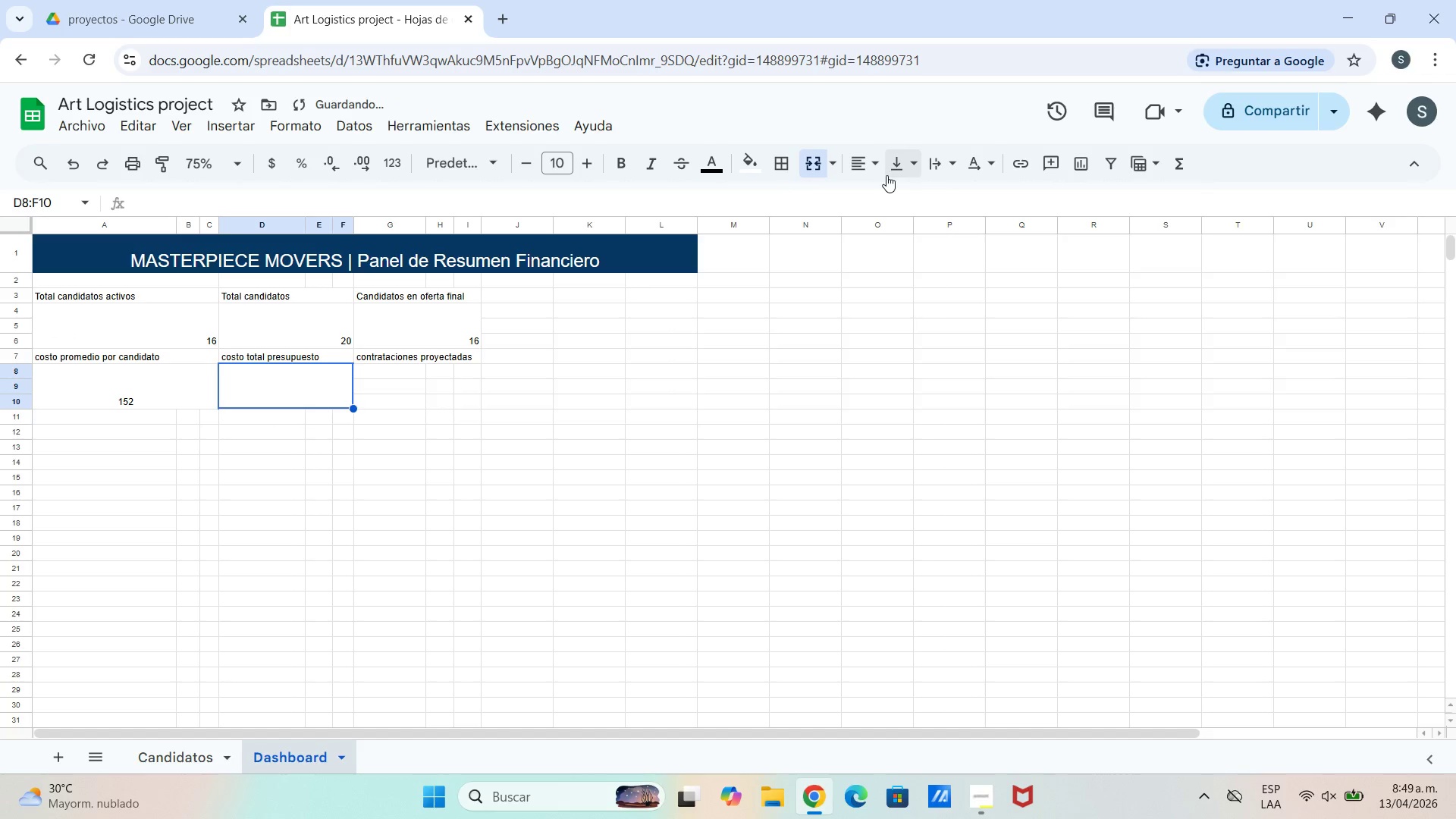 
left_click([877, 164])
 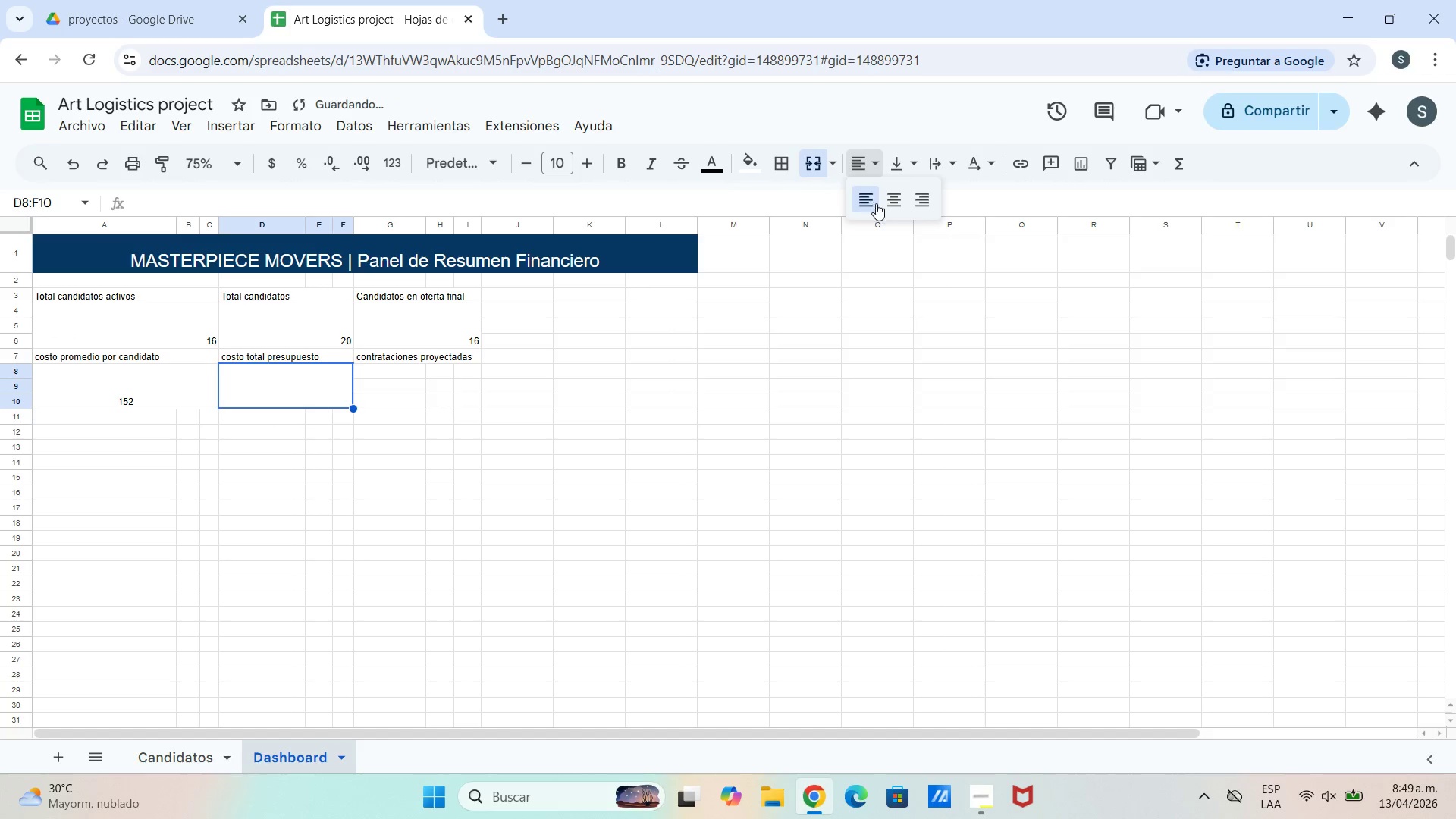 
left_click([891, 196])
 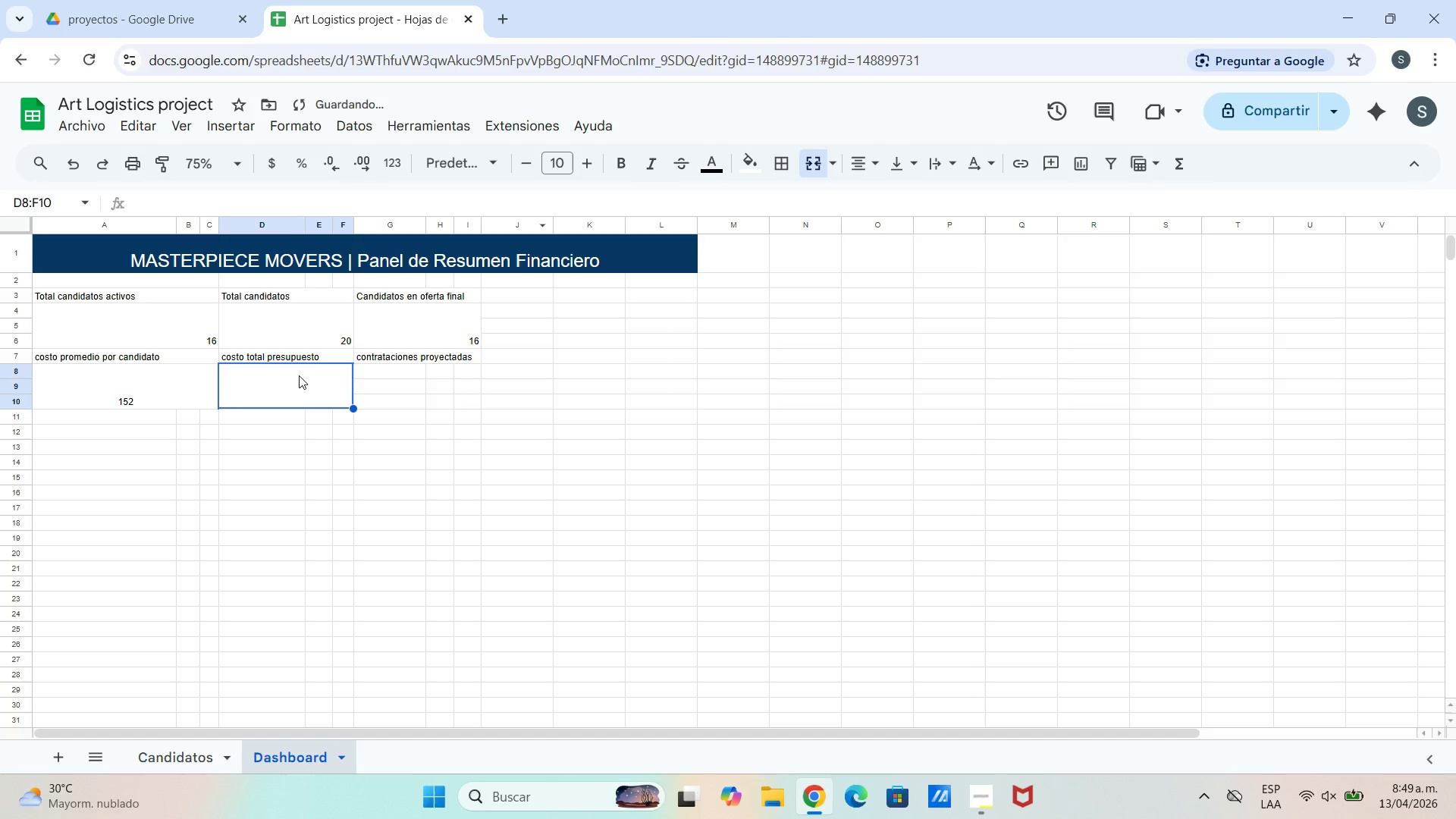 
double_click([297, 377])
 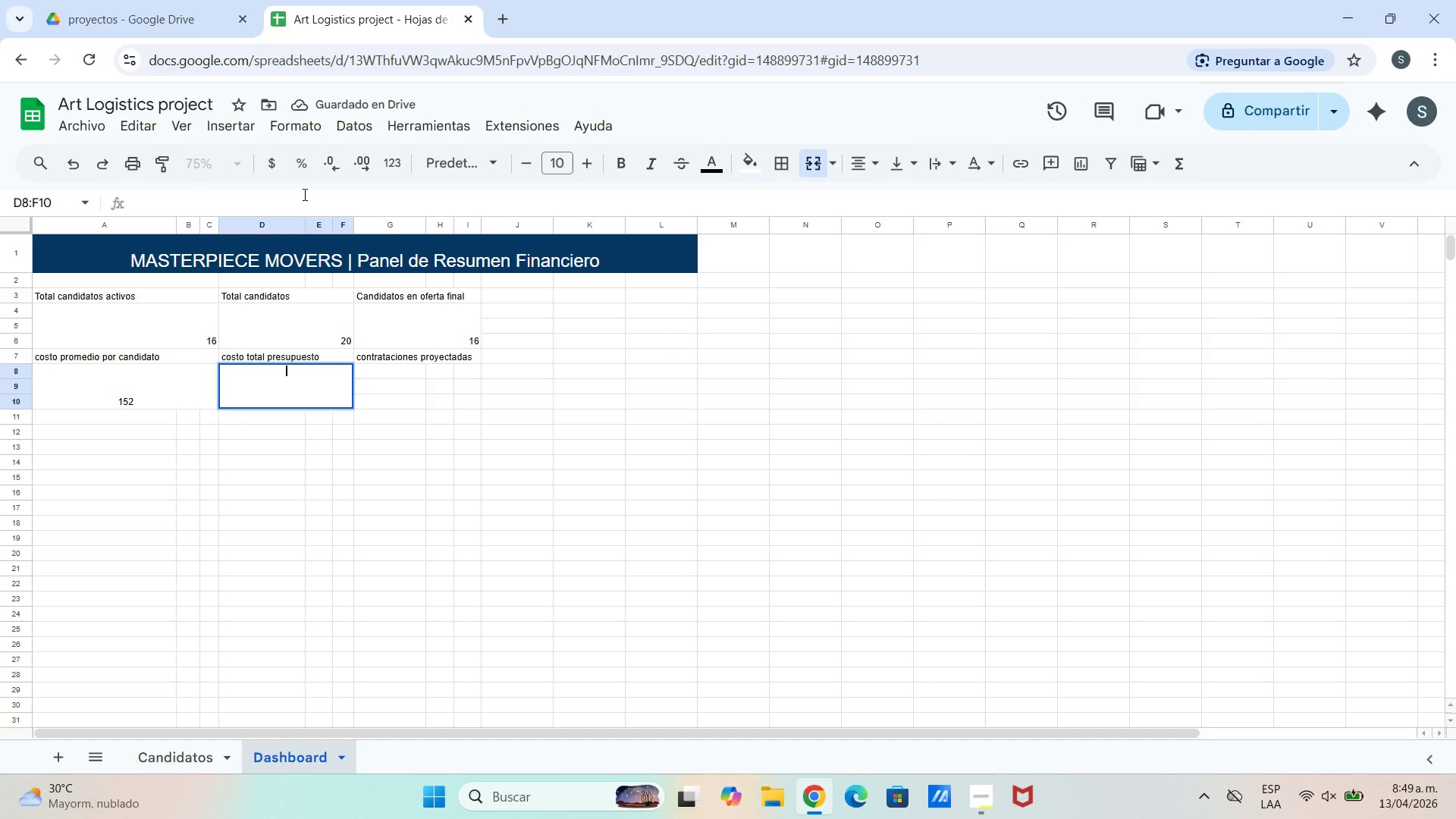 
left_click([252, 196])
 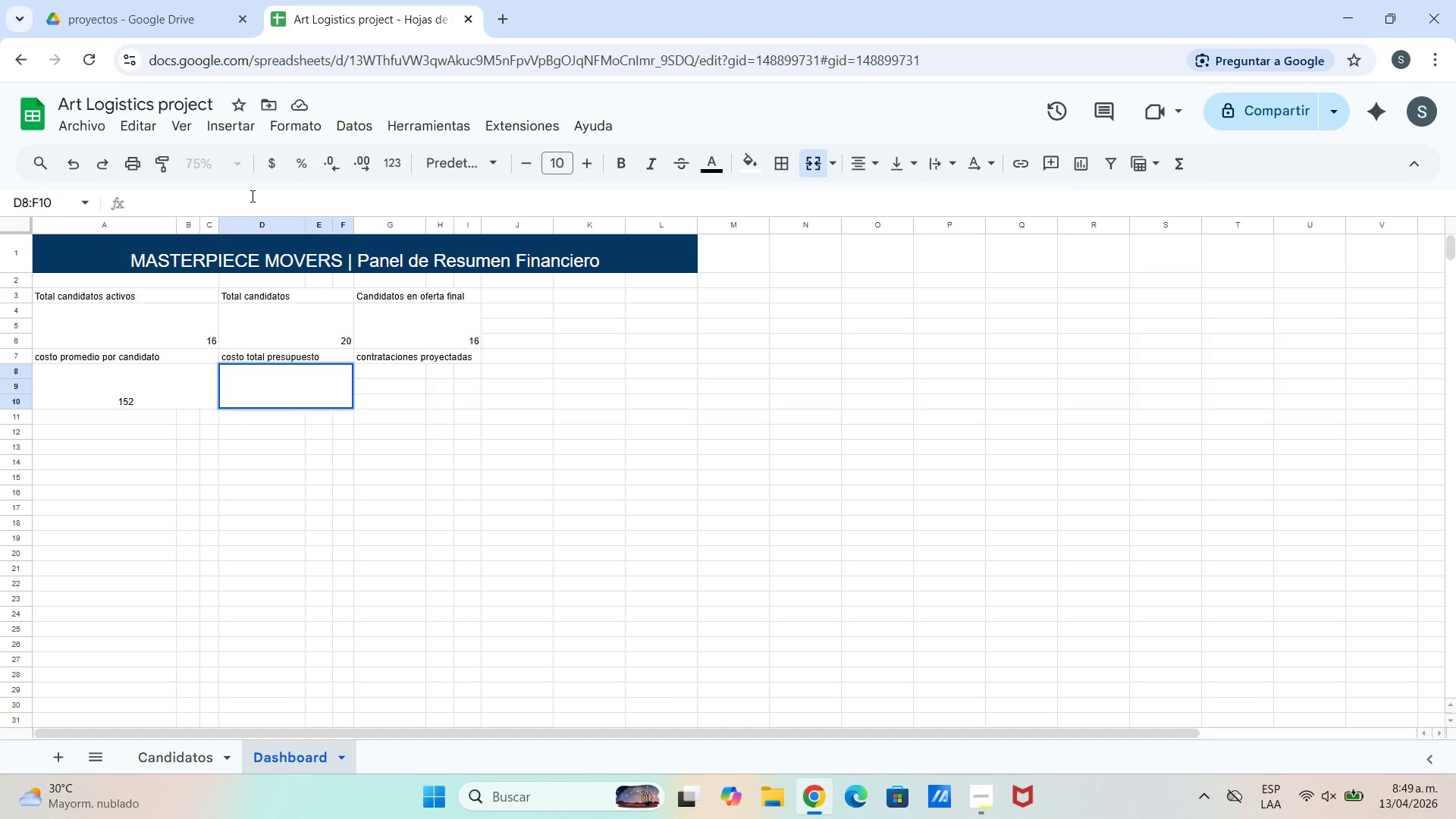 
type()SUMA)
 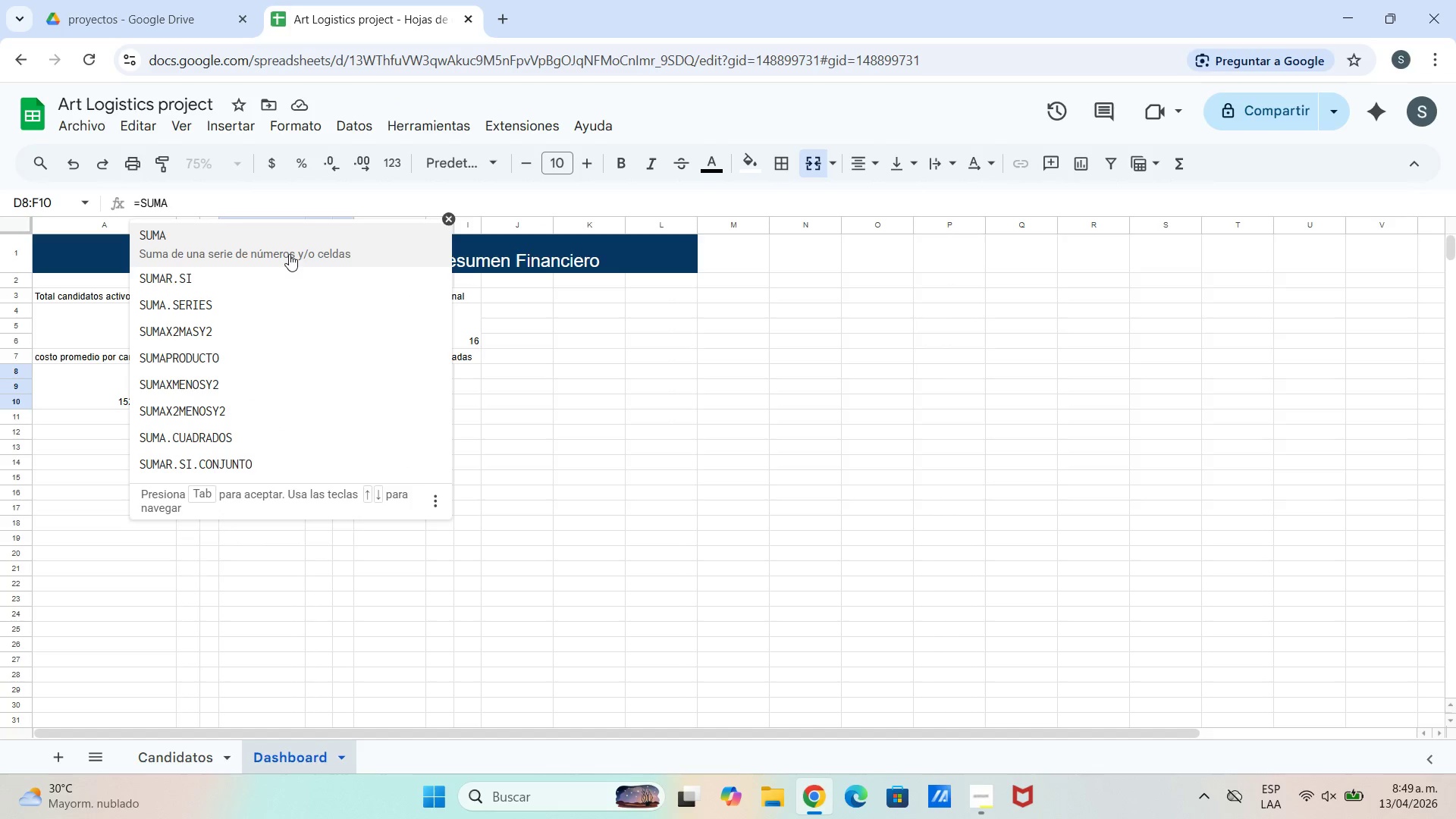 
left_click([288, 248])
 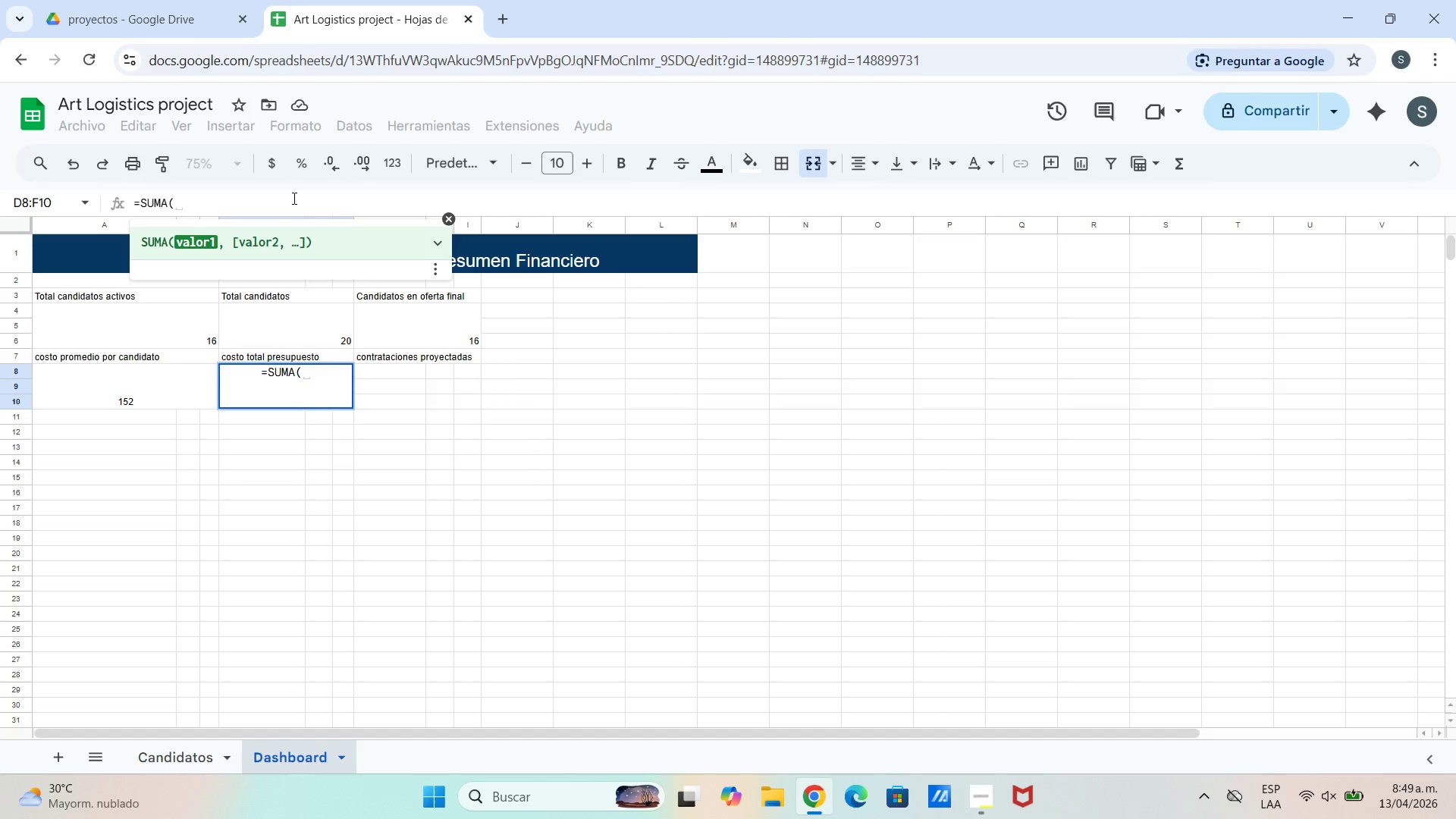 
type(Candidatos)
 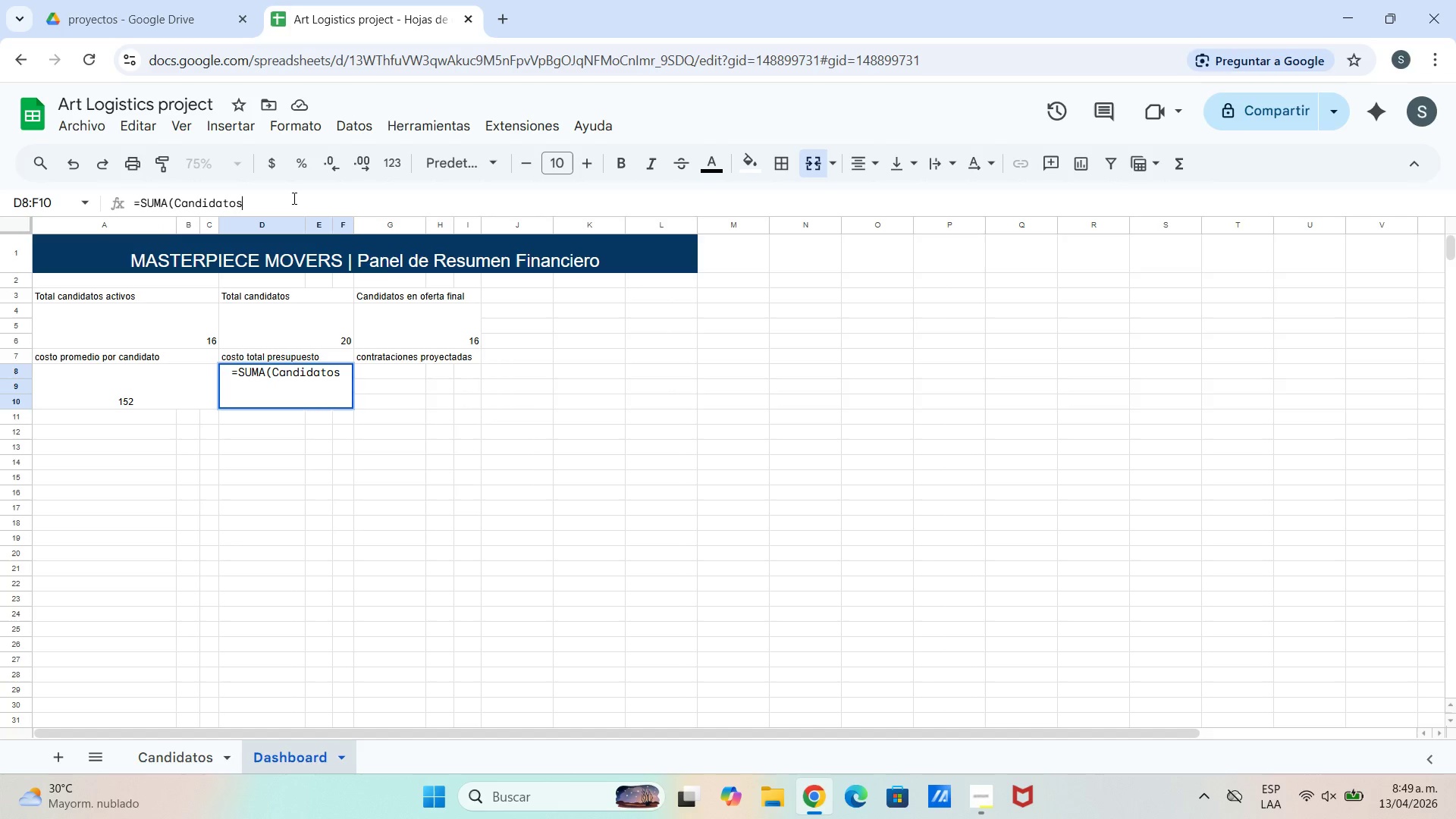 
type(!`)
key(Backspace)
type(L3.)
key(Backspace)
type(>l229)
key(Backspace)
type(9)
key(Backspace)
type(()
 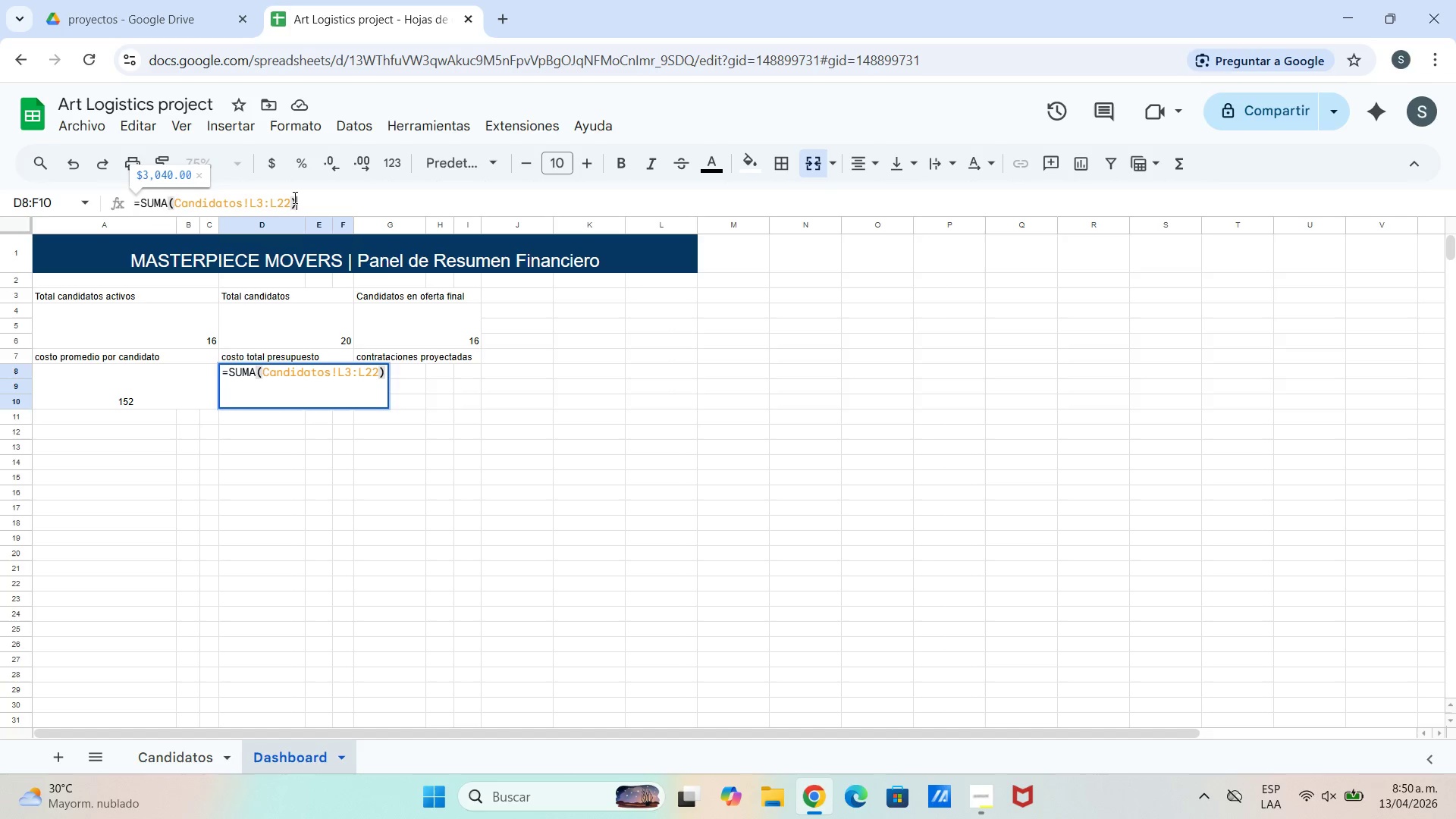 
hold_key(key=CapsLock, duration=0.47)
 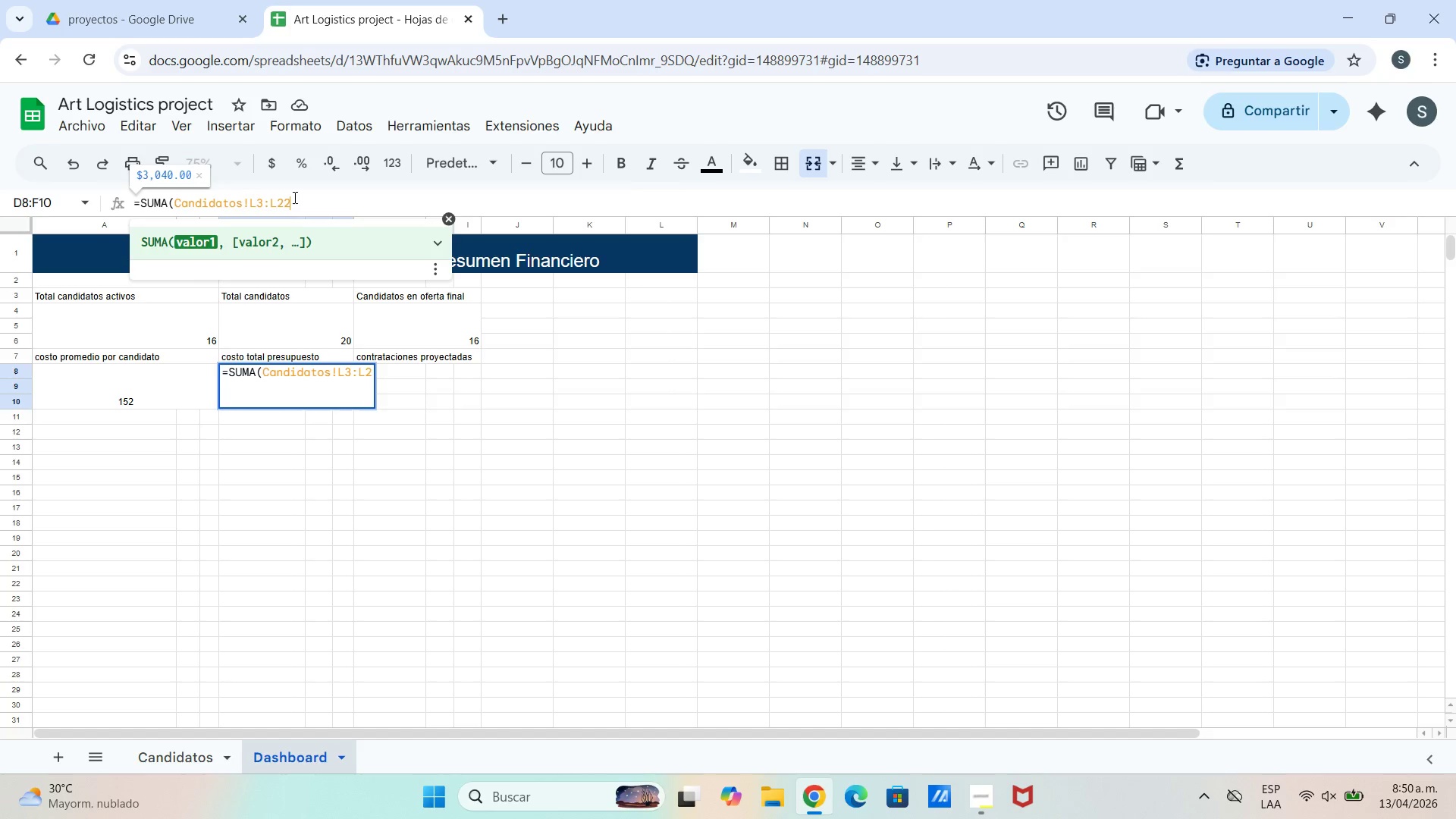 
hold_key(key=CapsLock, duration=0.36)
 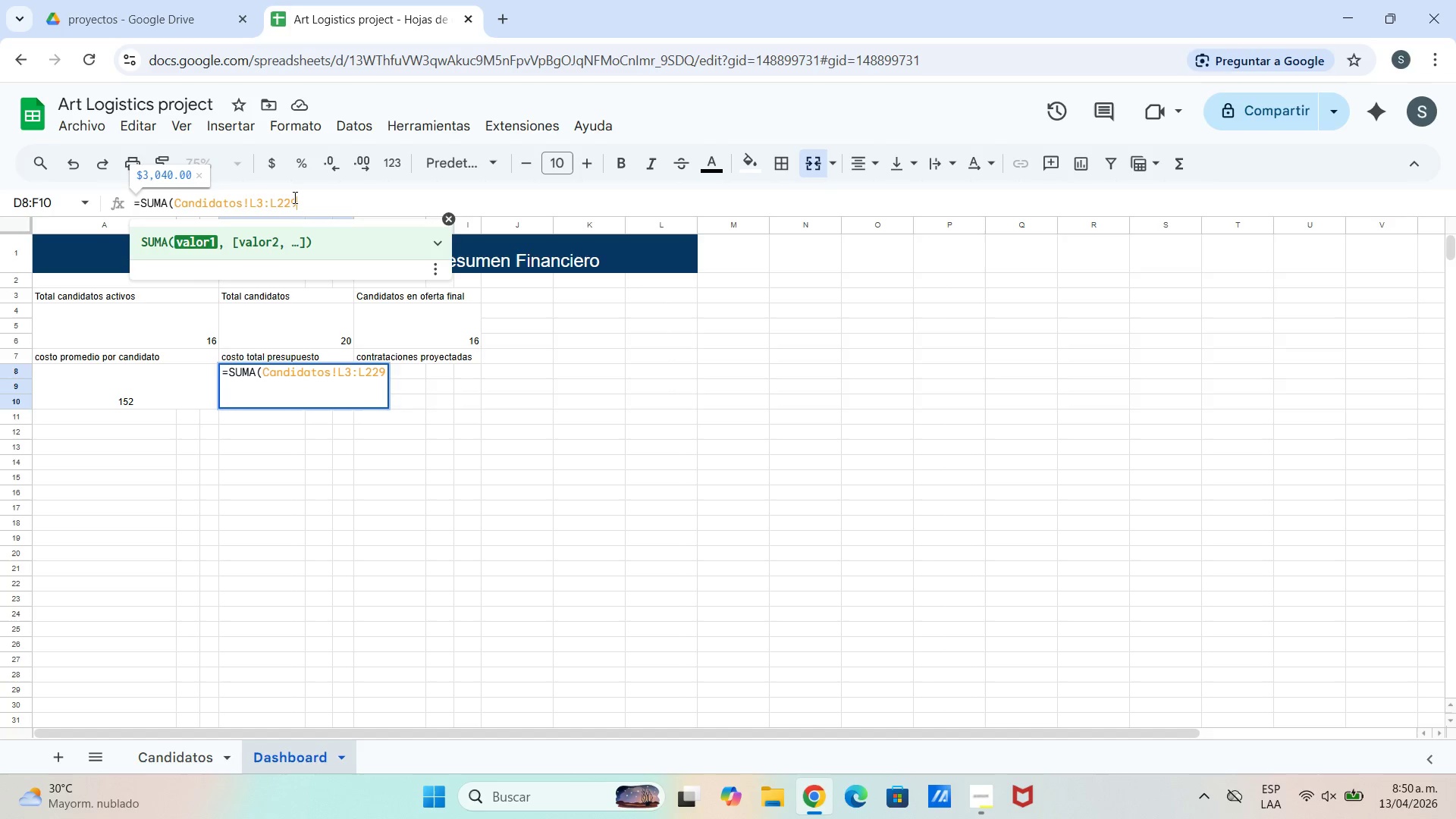 
hold_key(key=CapsLock, duration=0.7)
 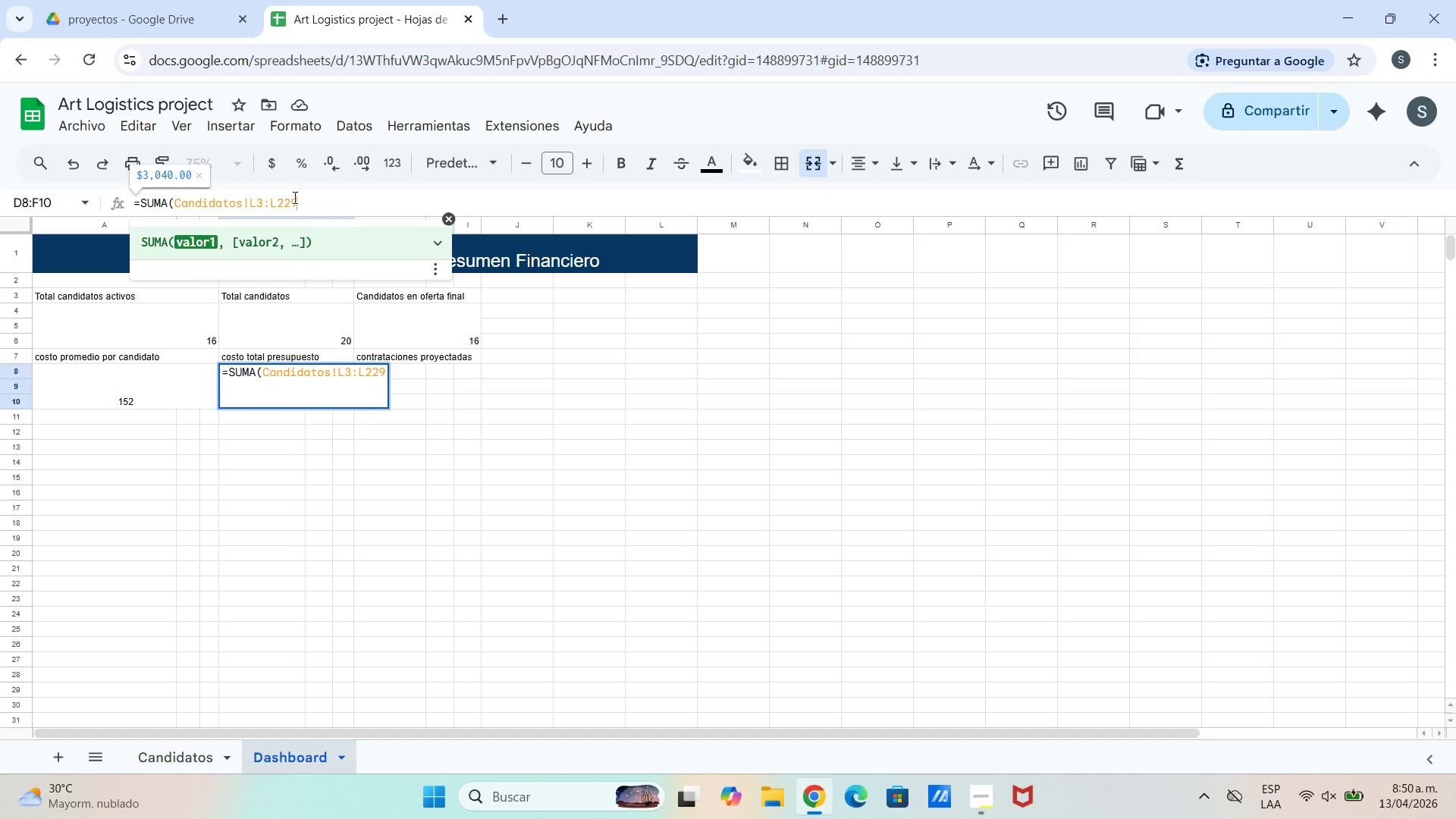 
key(Enter)
 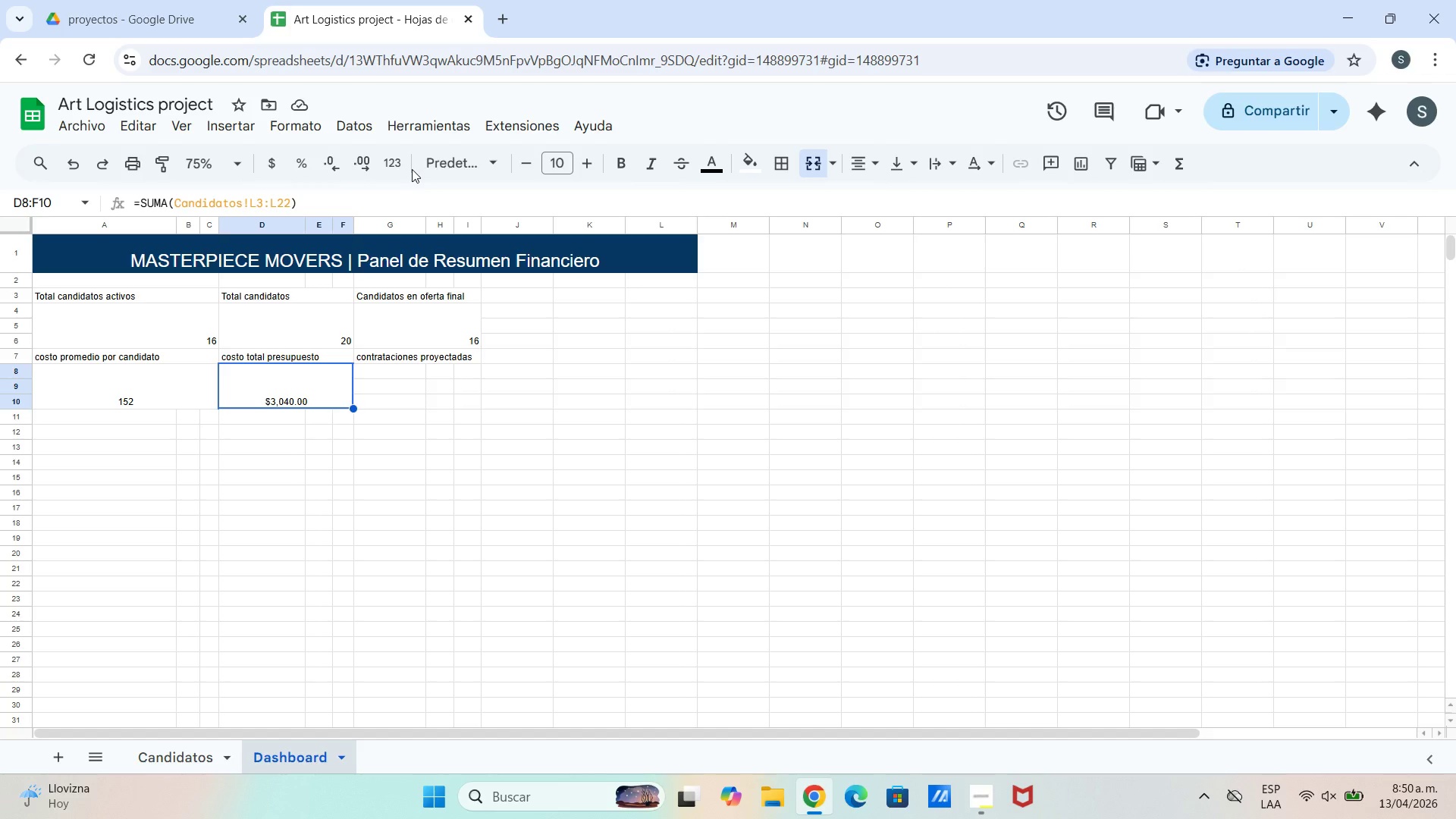 
wait(7.62)
 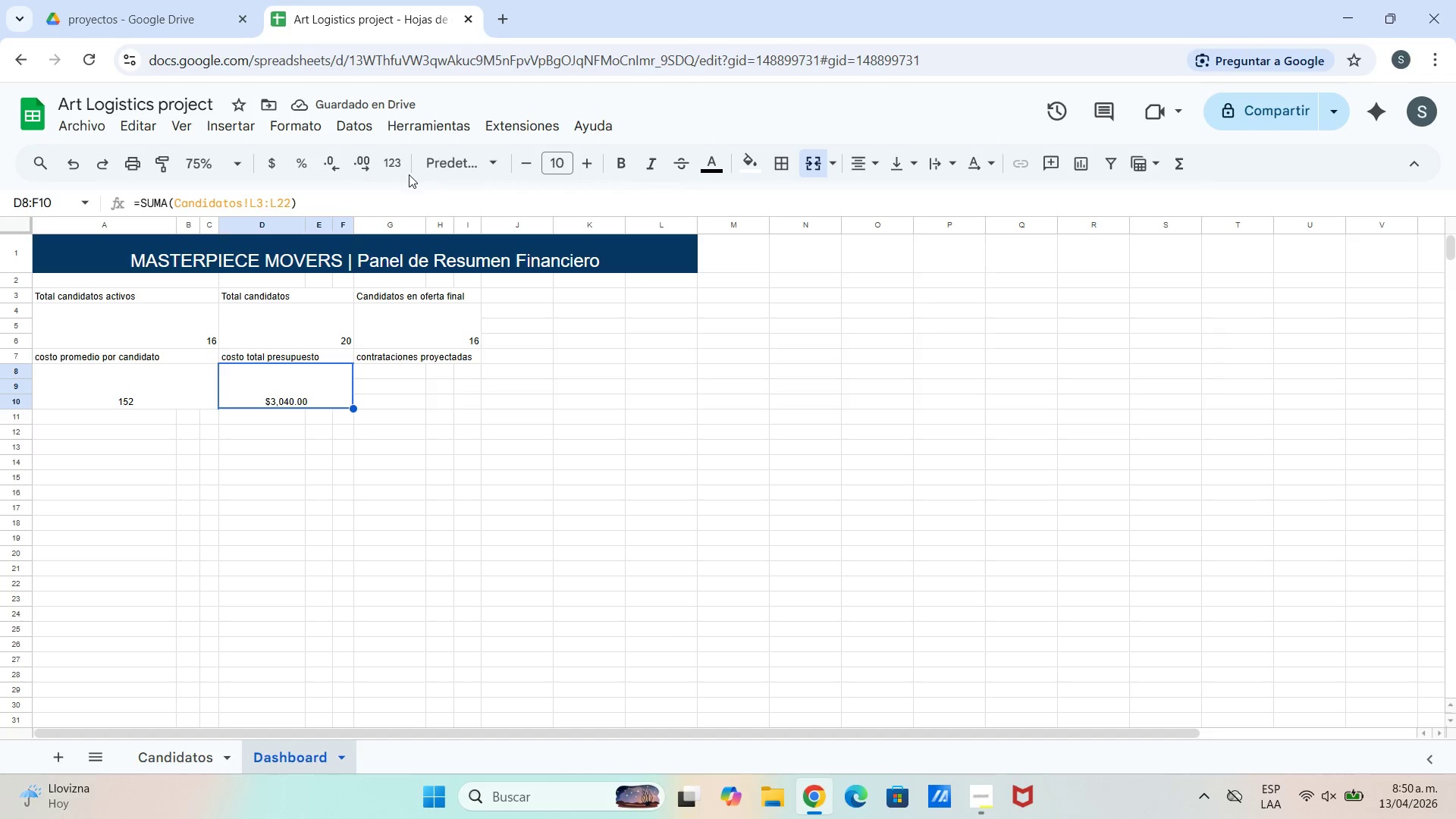 
left_click_drag(start_coordinate=[377, 367], to_coordinate=[475, 405])
 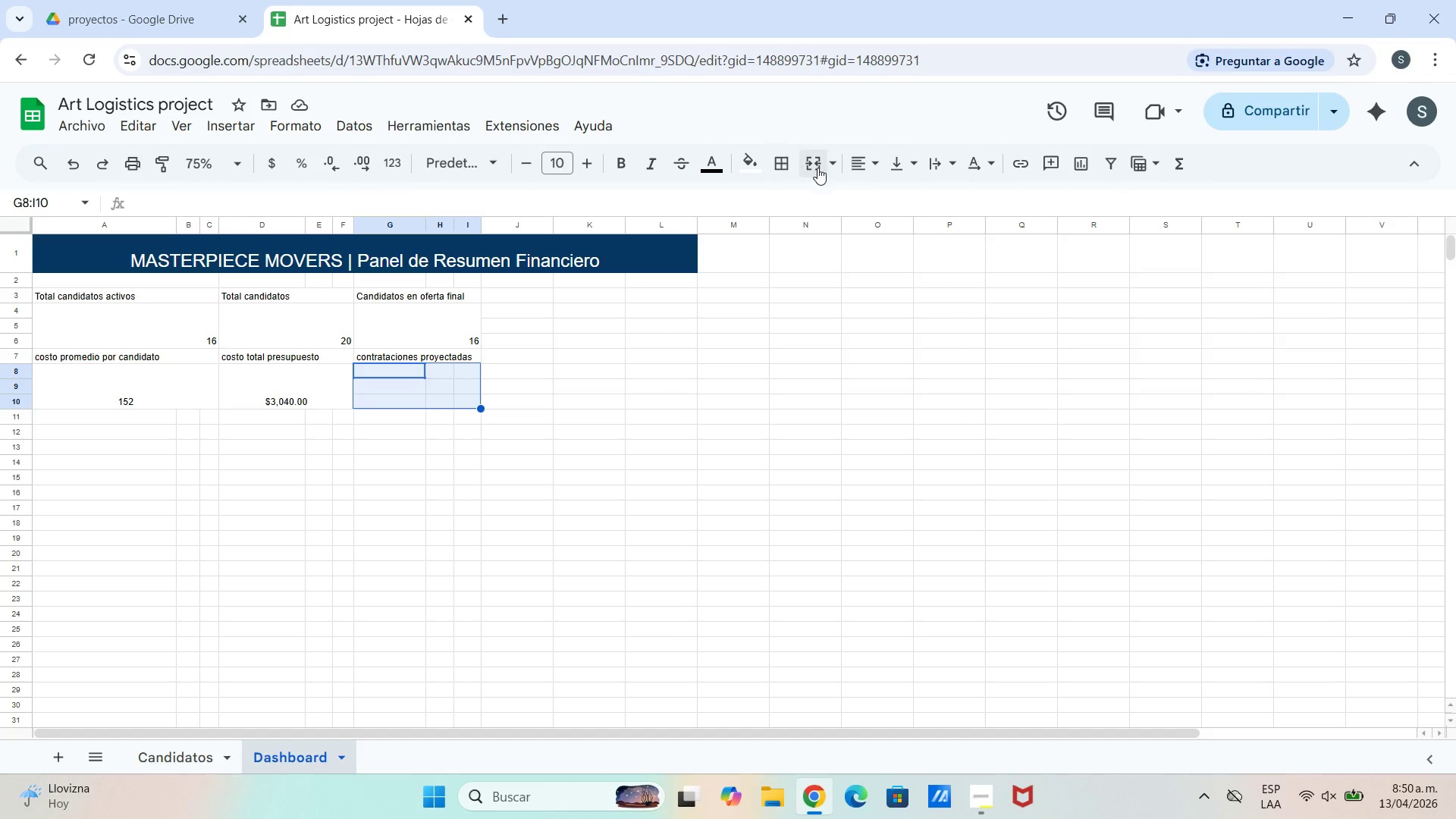 
left_click([820, 168])
 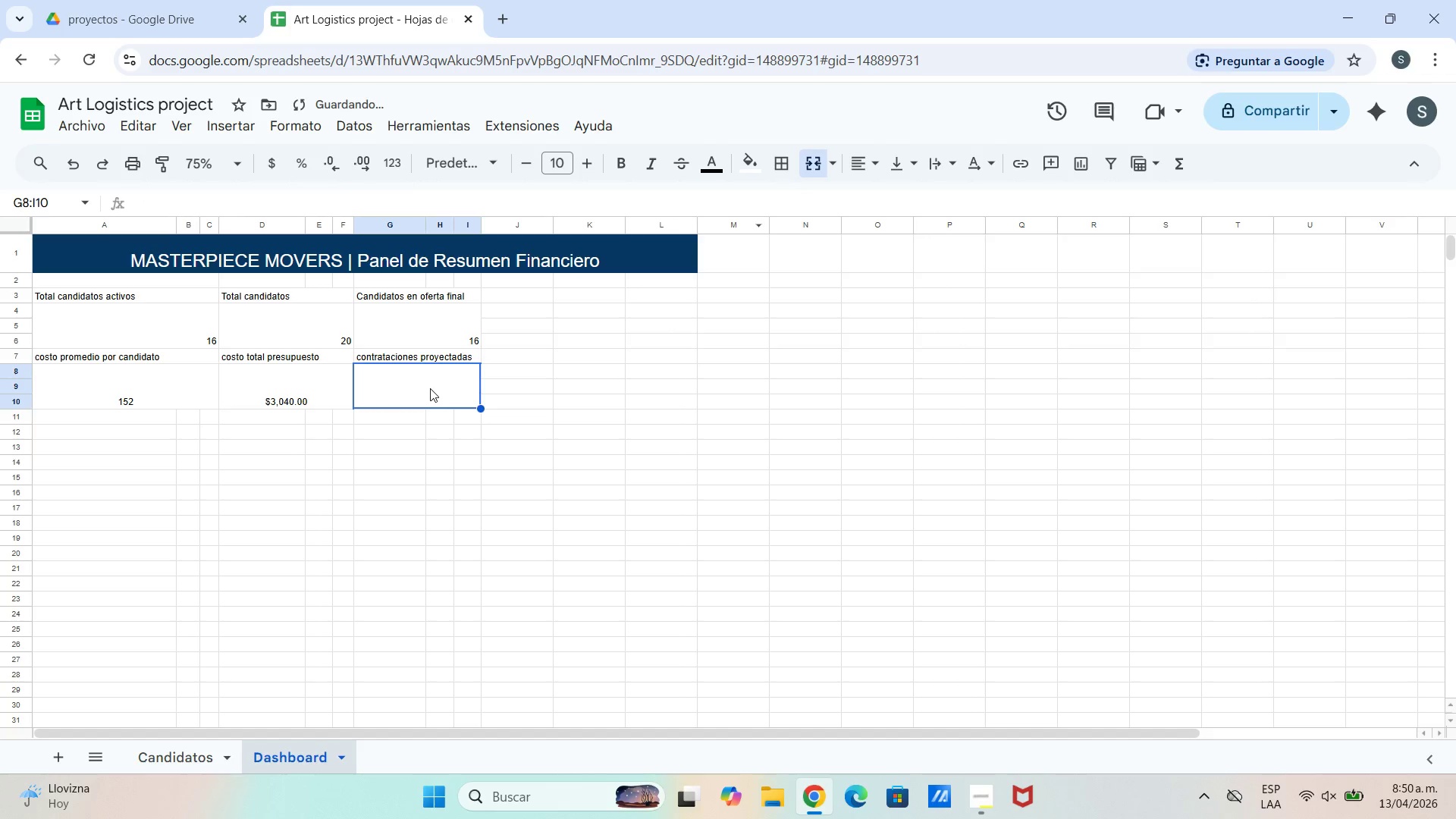 
double_click([429, 388])
 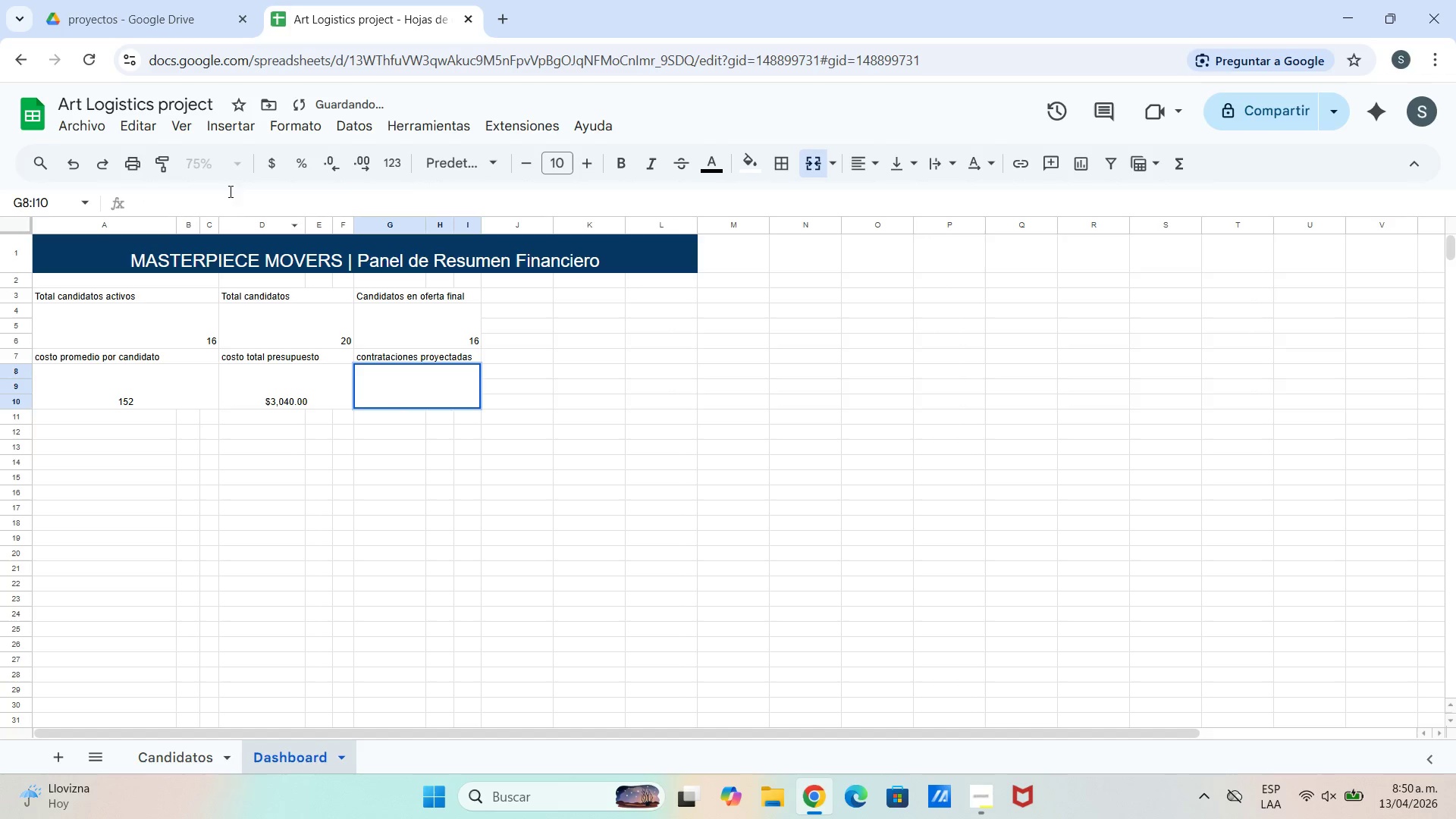 
left_click([193, 194])
 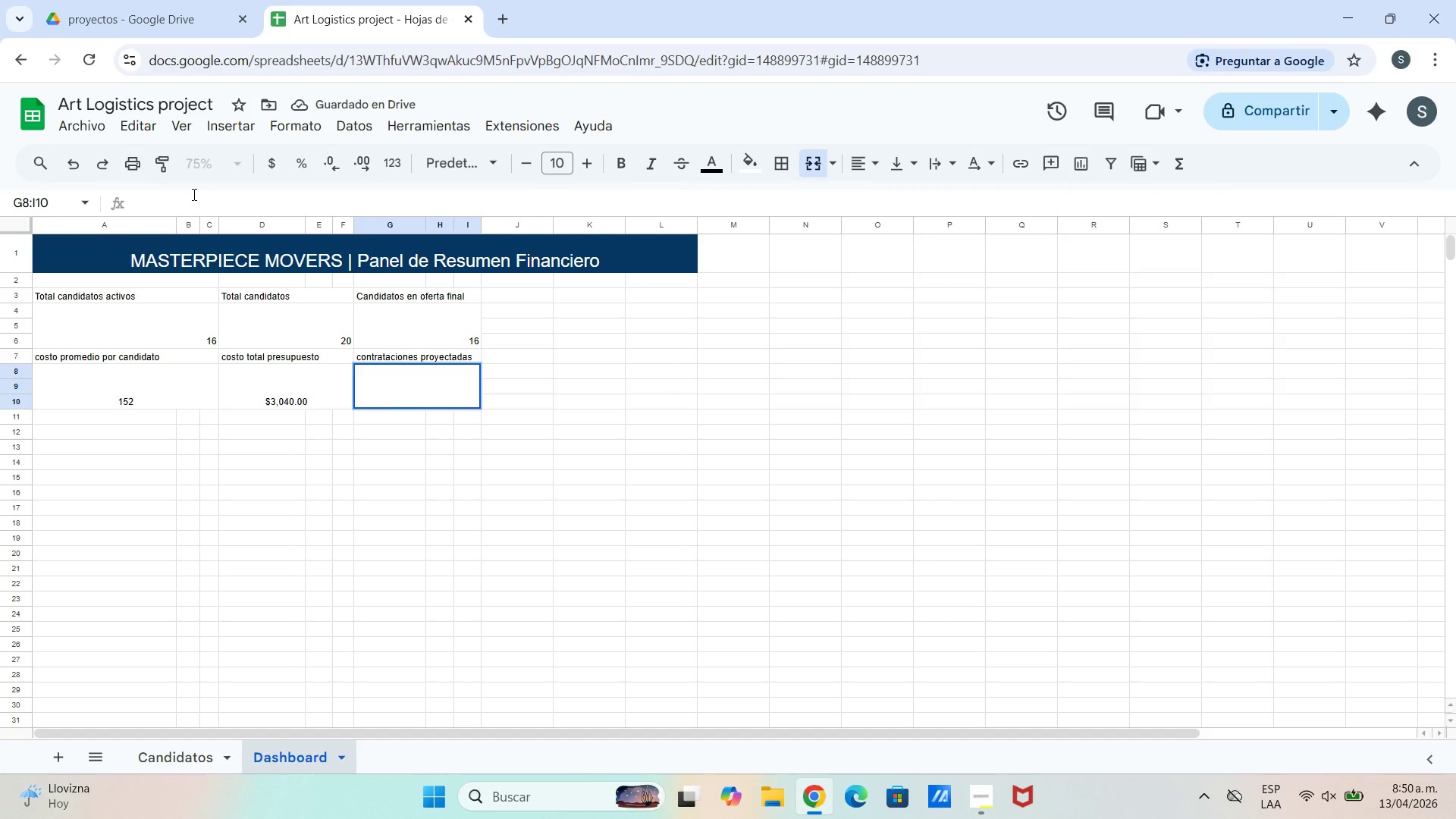 
key(Shift+0)
 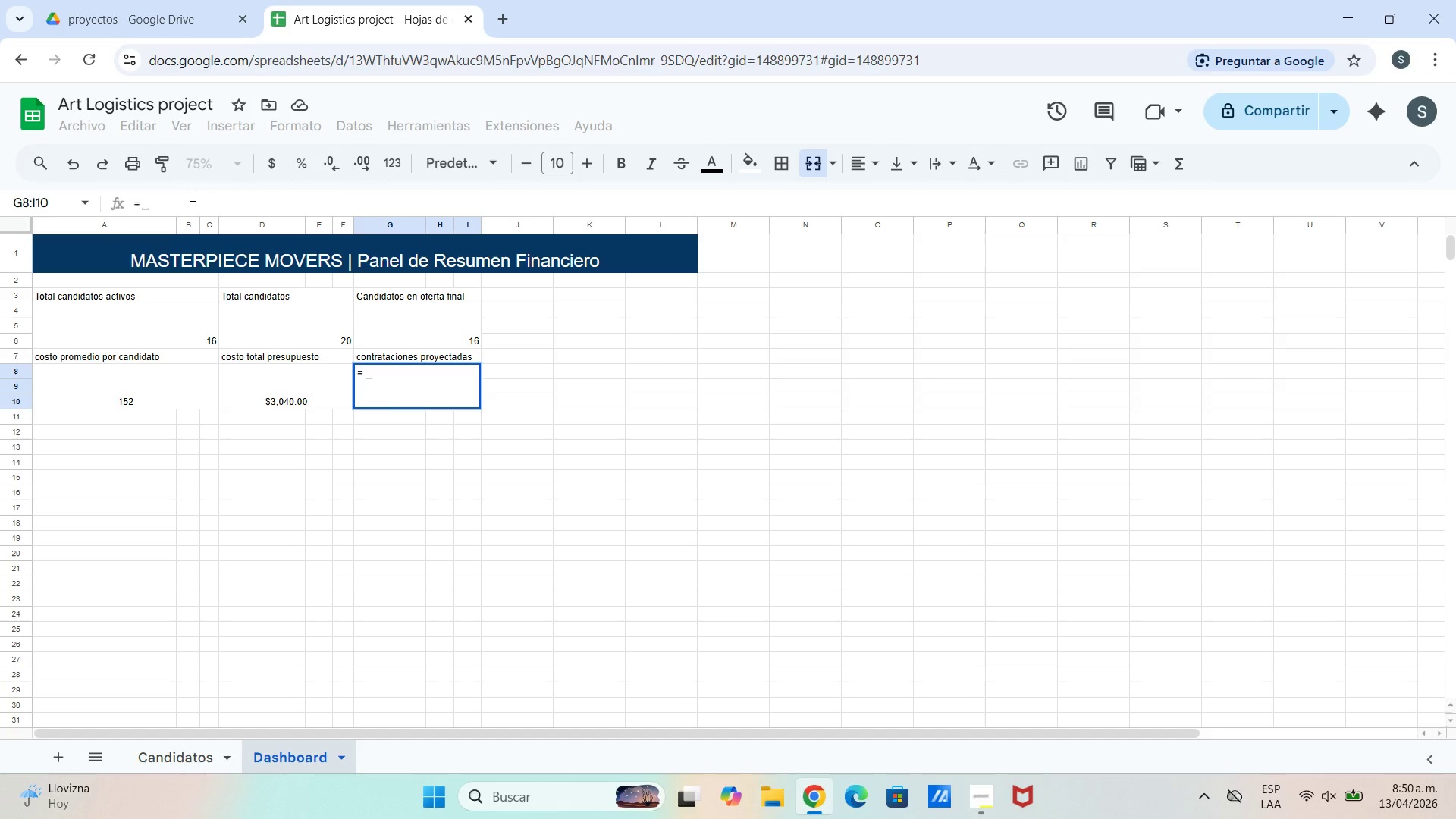 
wait(5.39)
 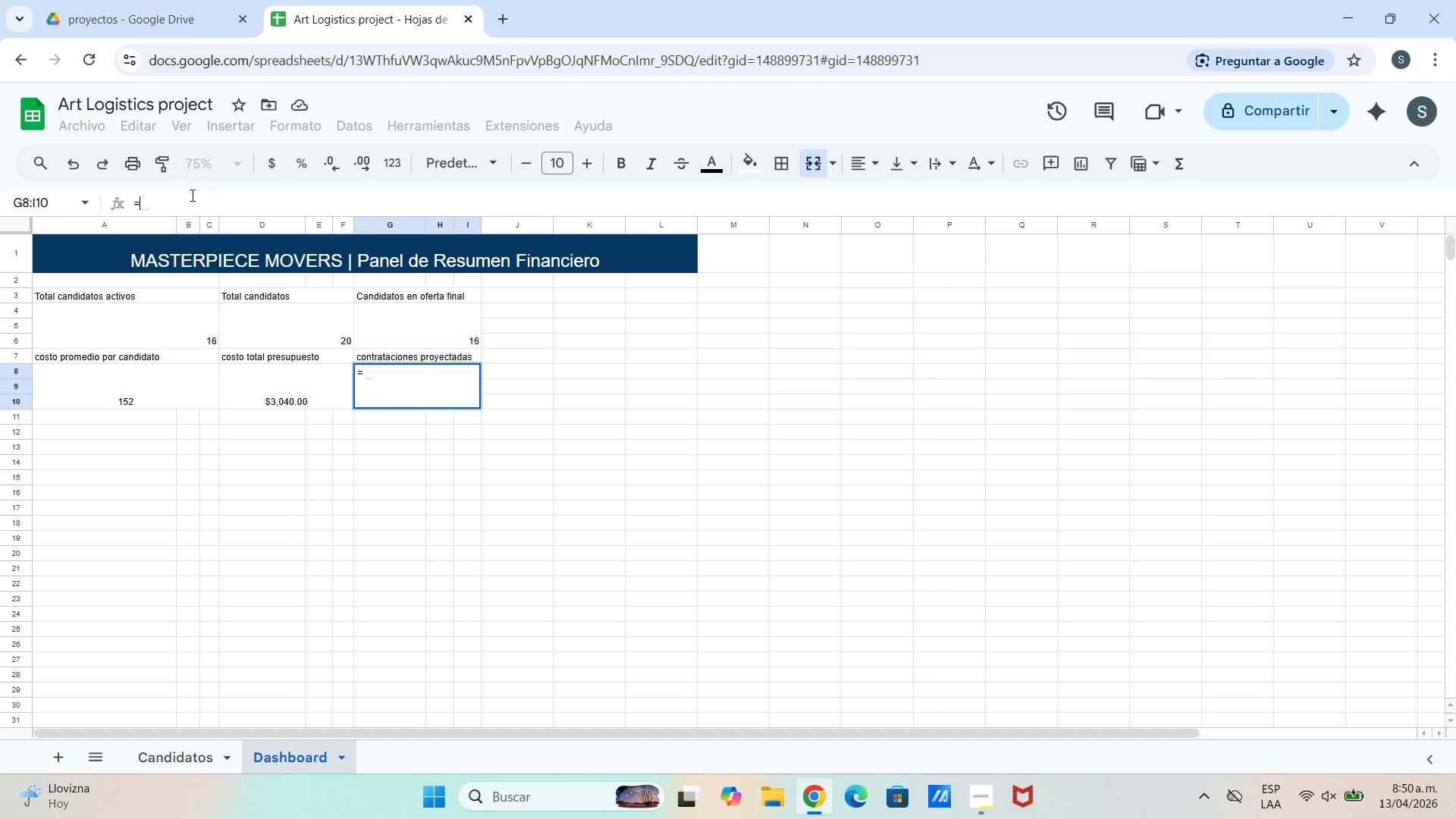 
type(CONTAR.SI()
key(Backspace)
type(*Candidato)
 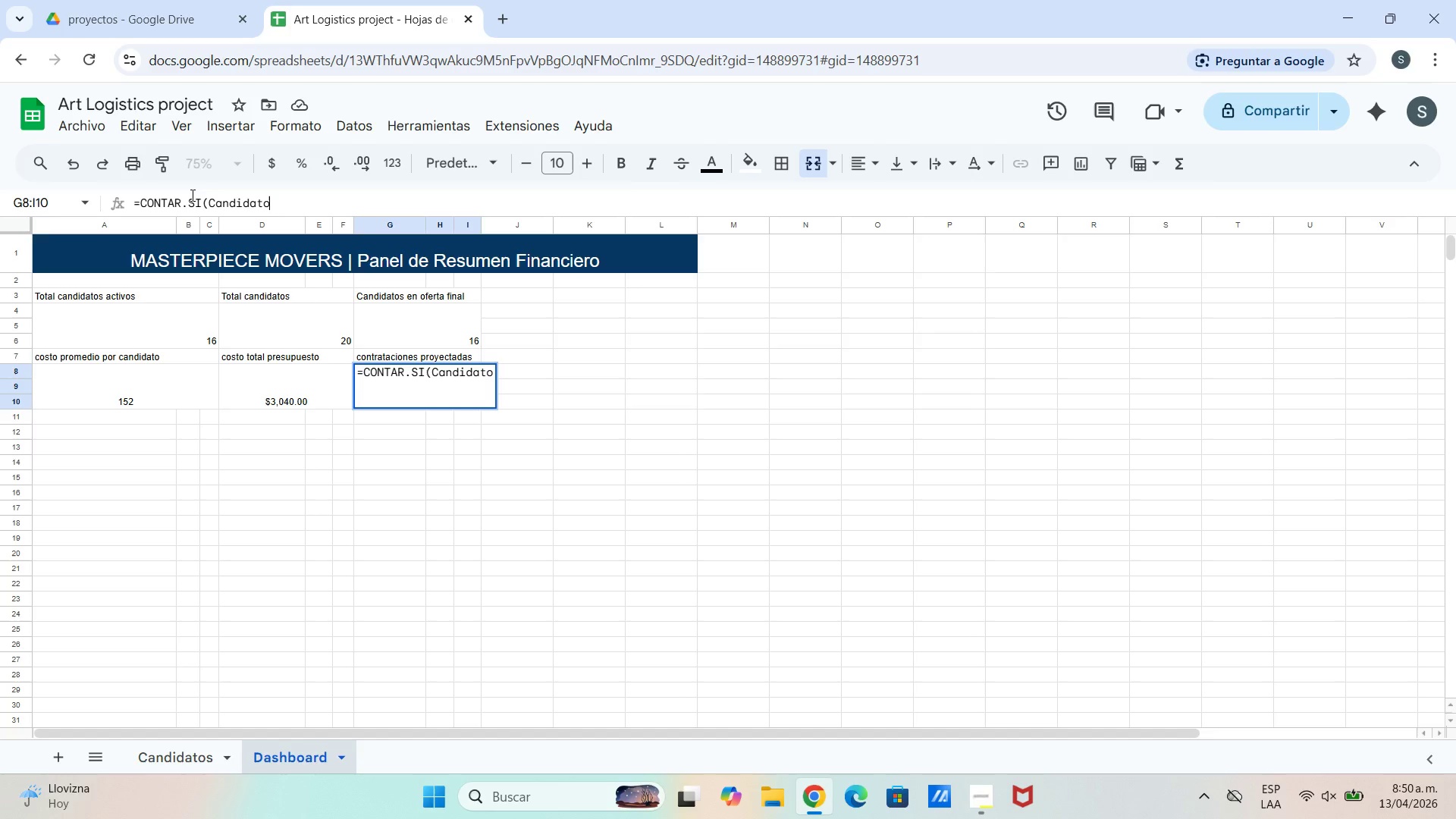 
wait(5.28)
 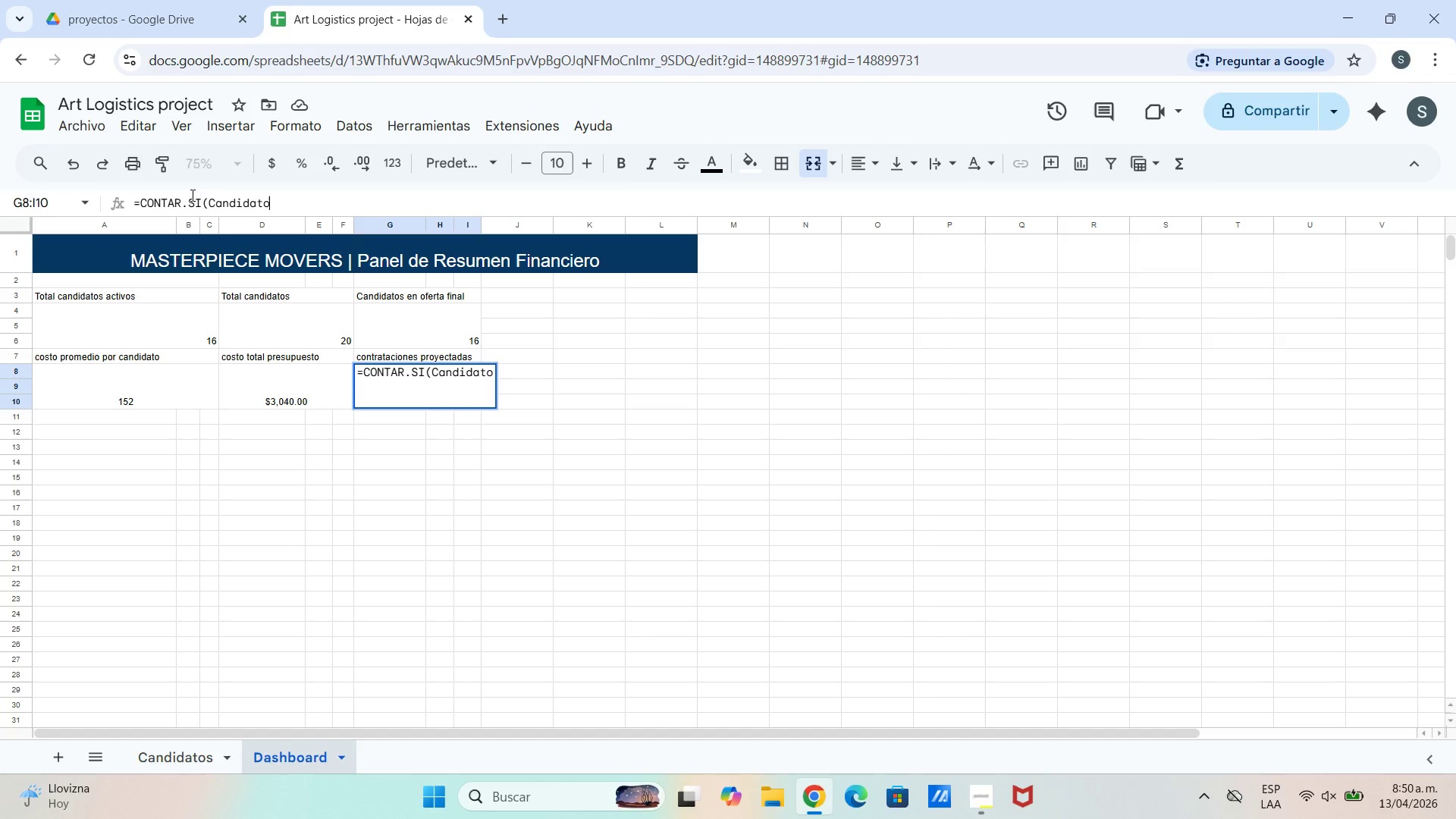 
type(s!F3>F22)
 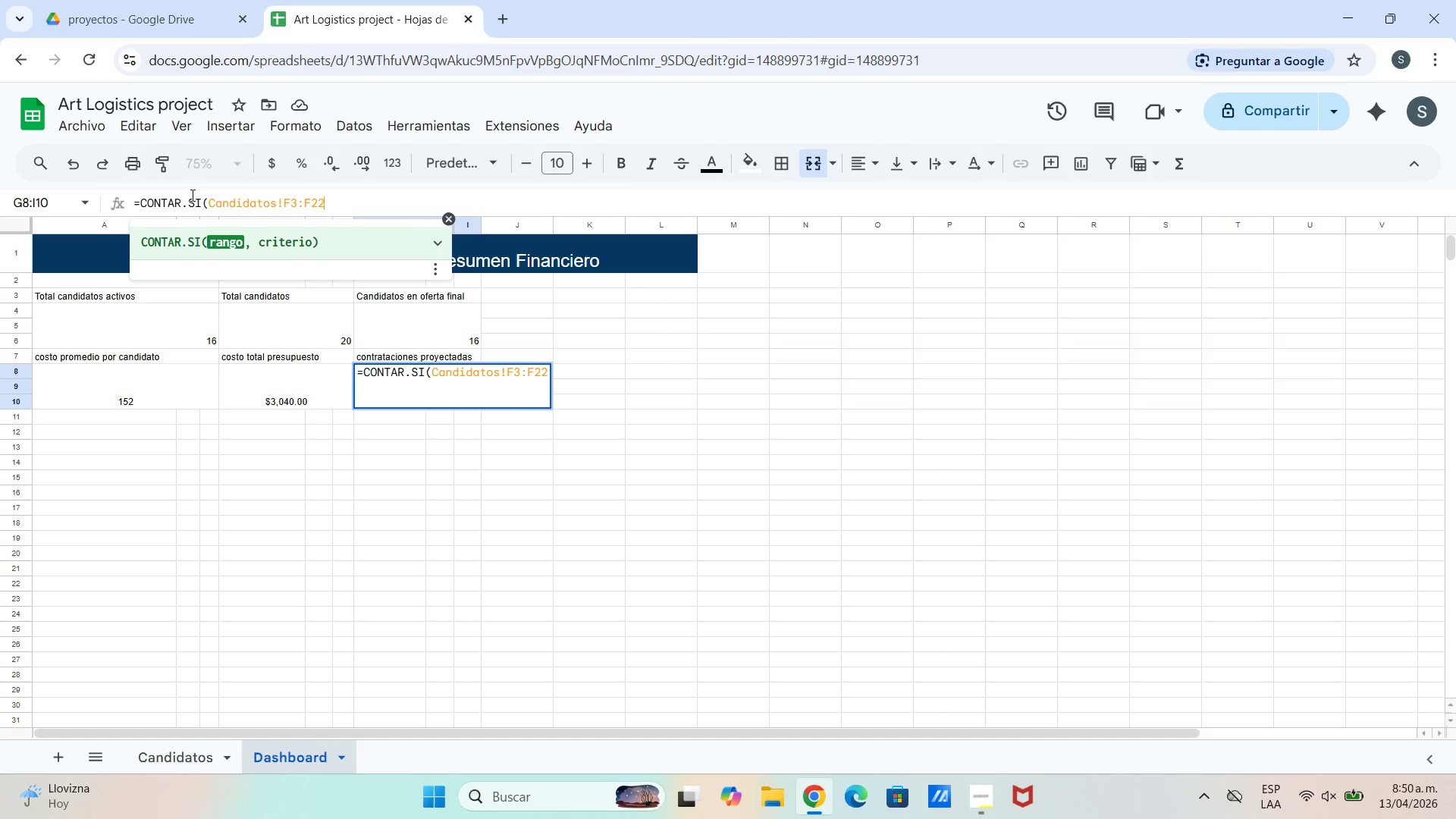 
wait(5.12)
 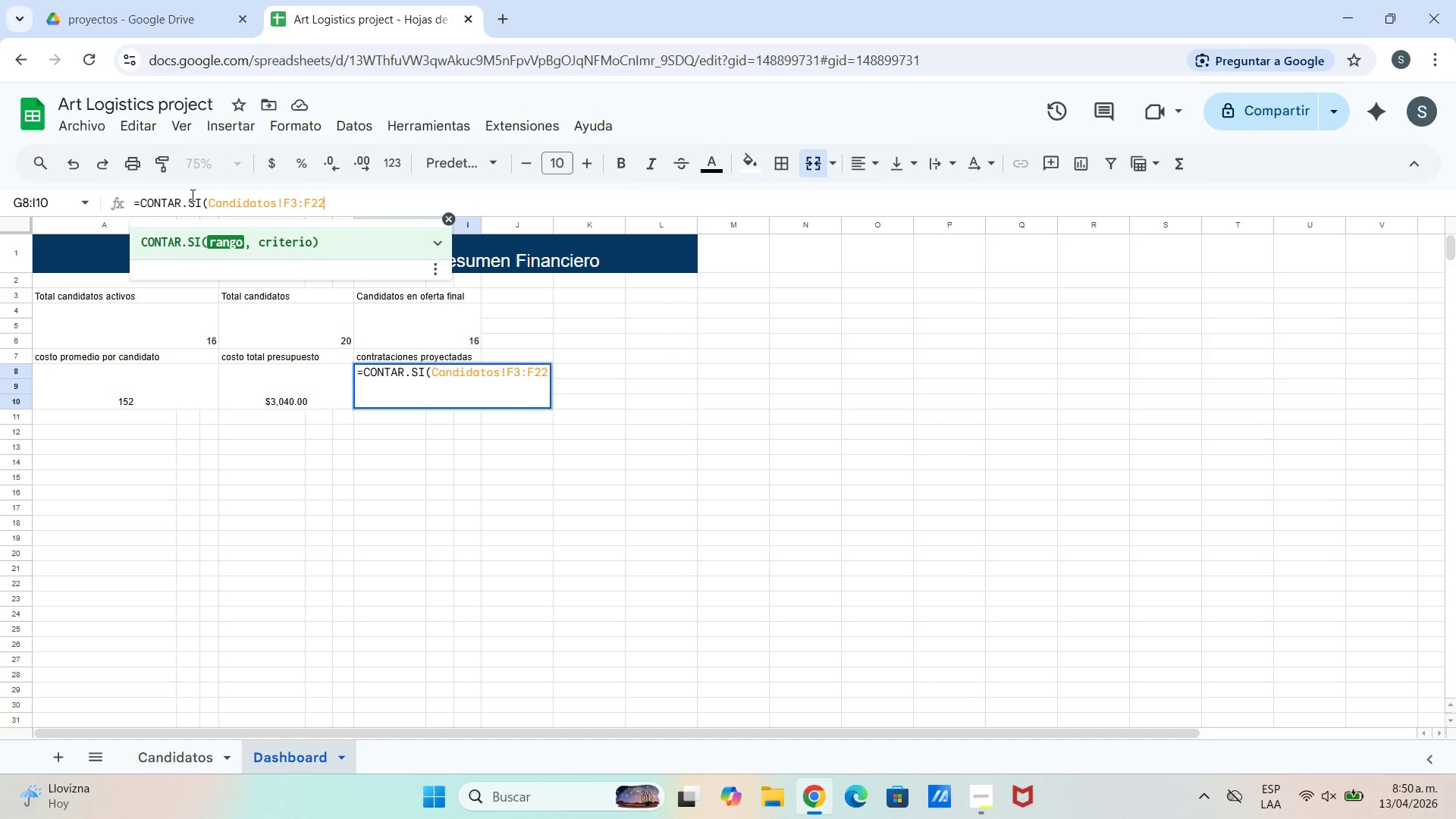 
key(Comma)
 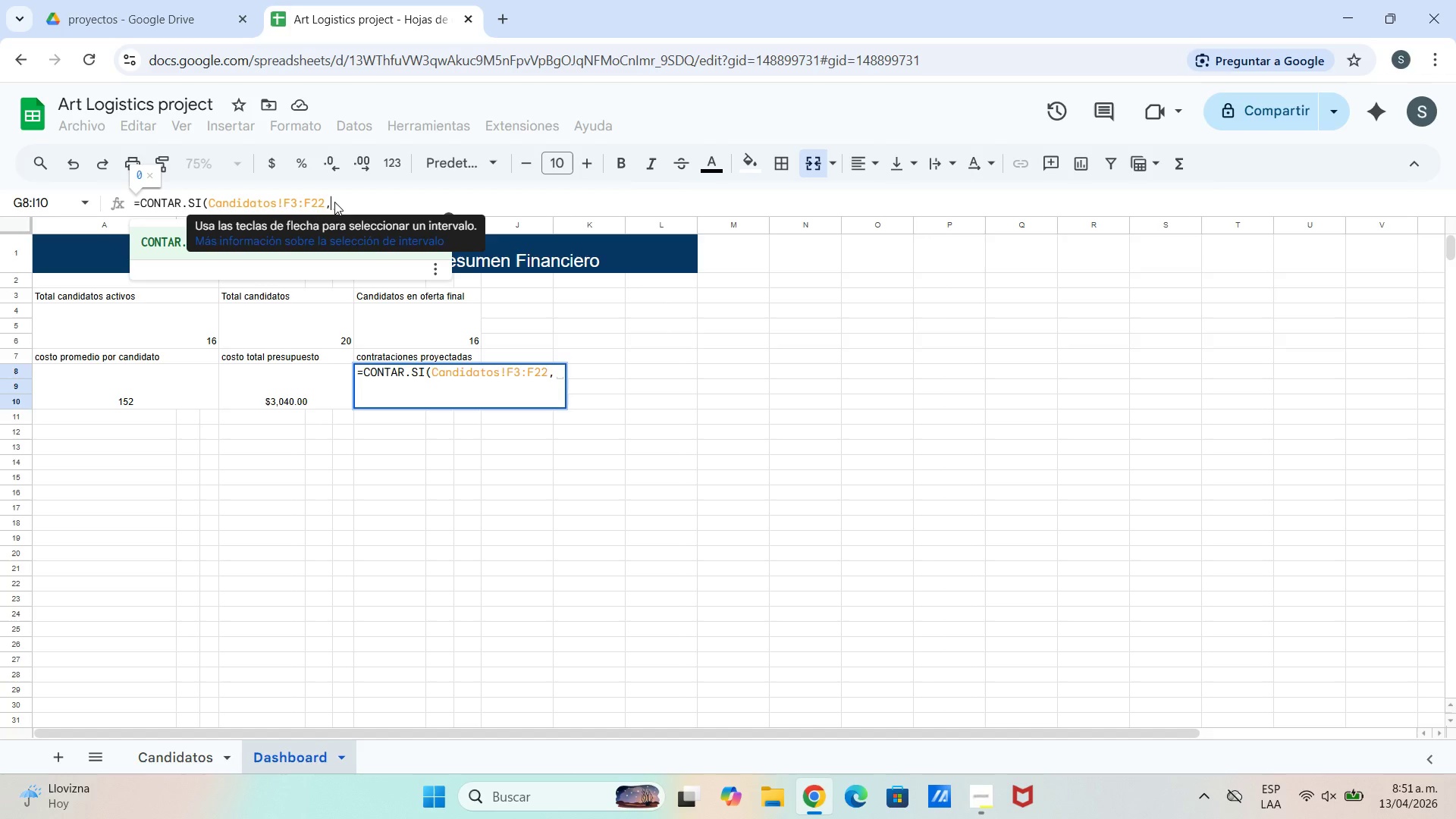 
wait(5.62)
 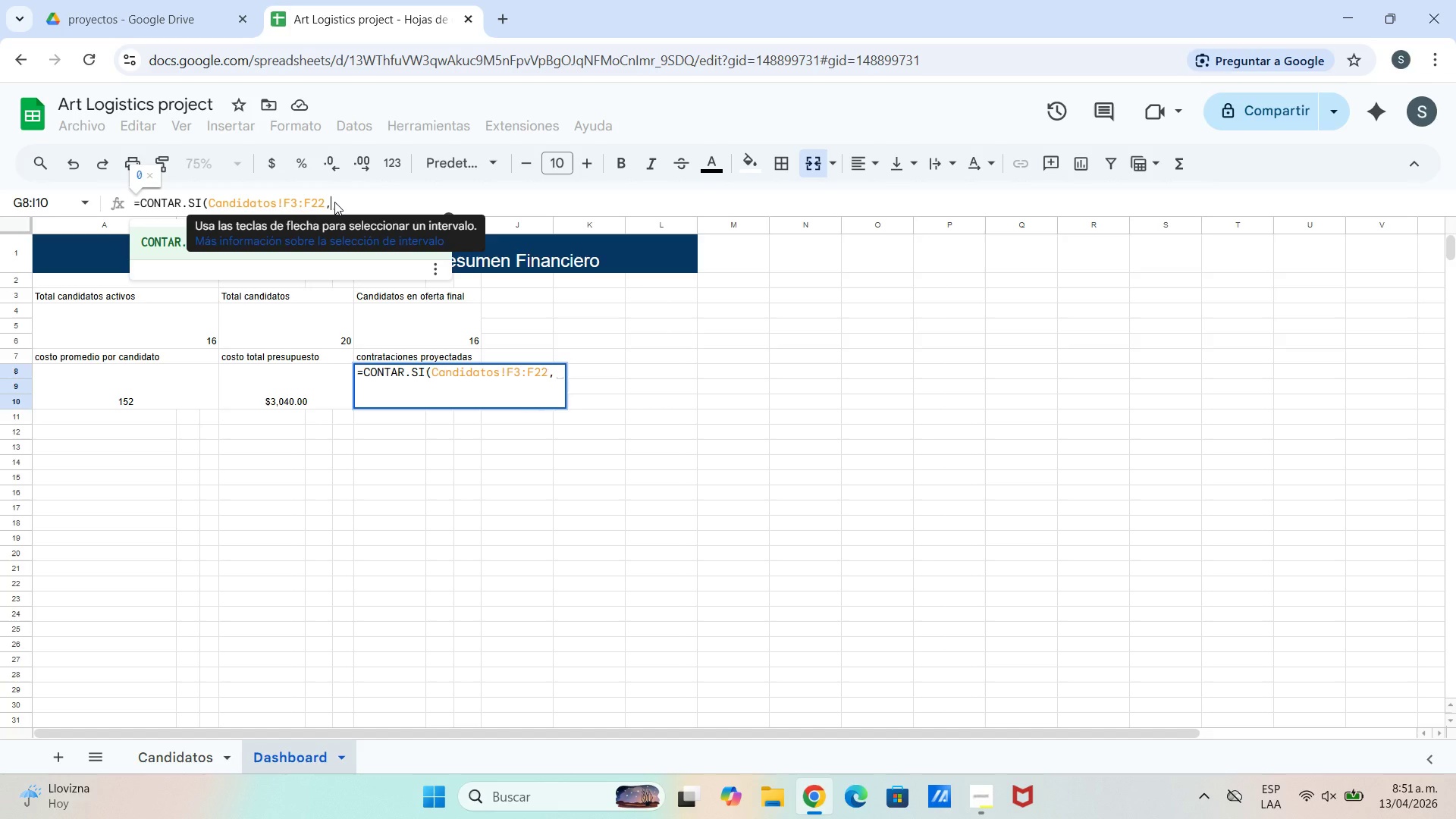 
type(@Oferta Final)
 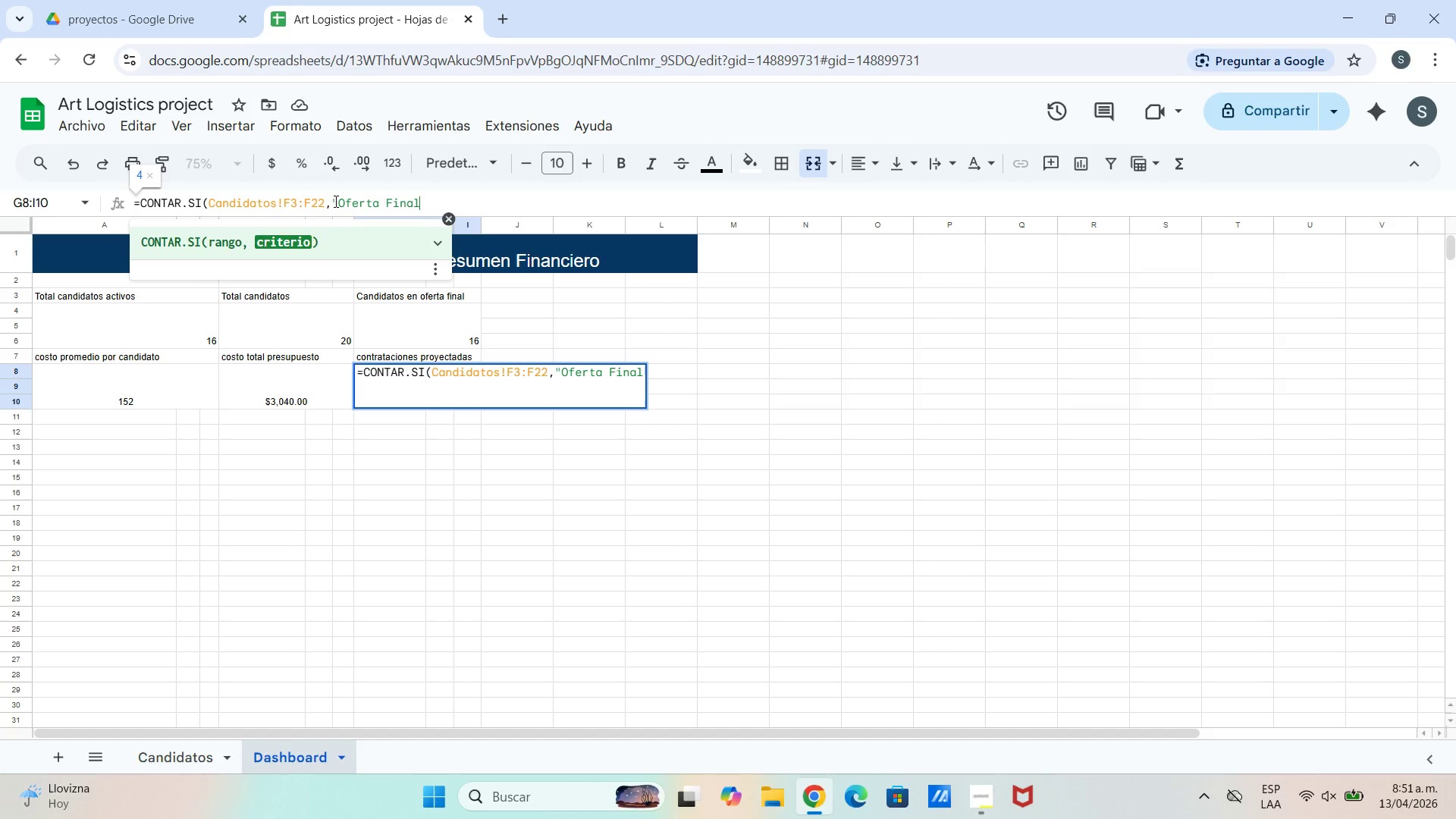 
type(@()
 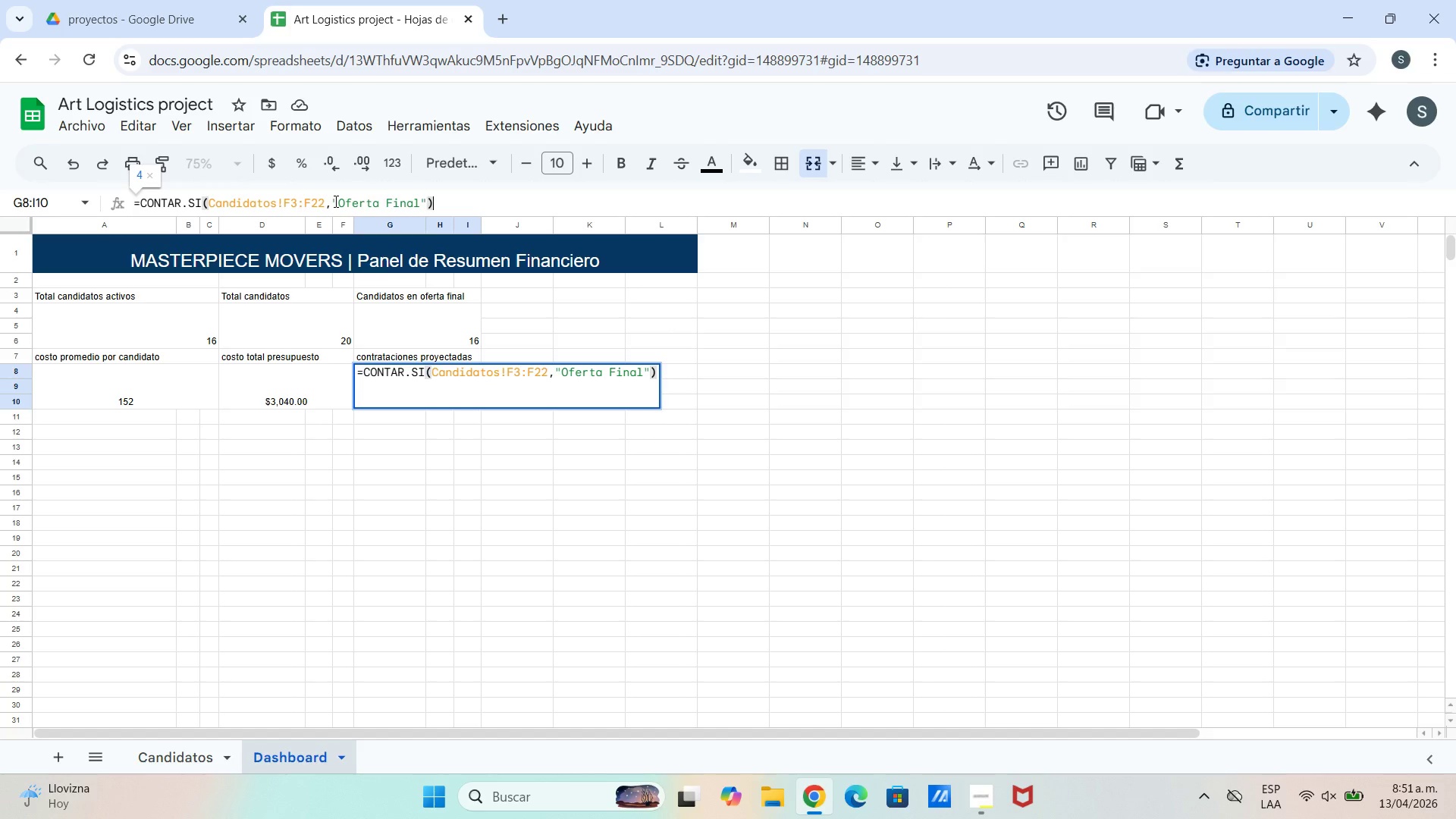 
key(Enter)
 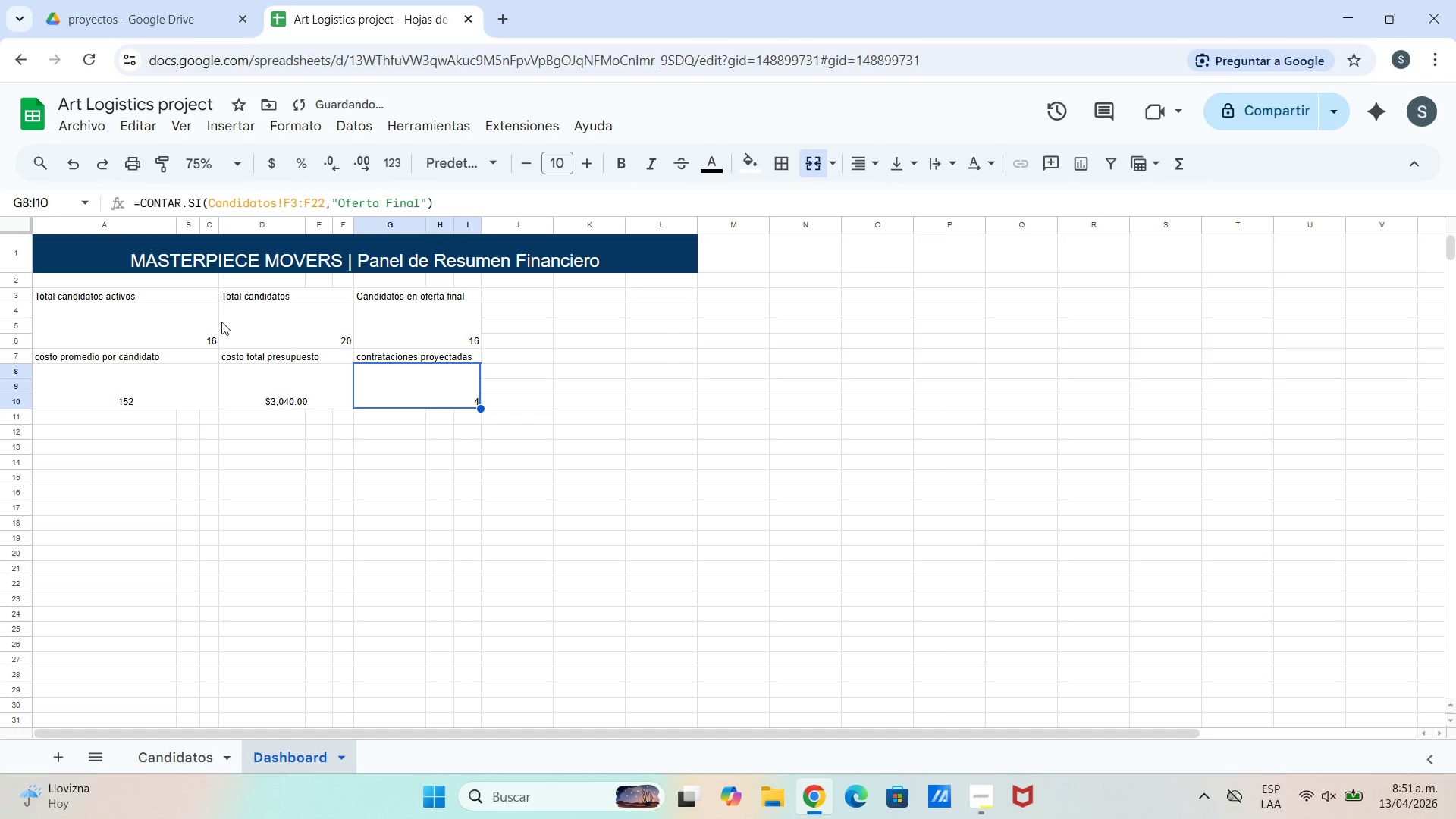 
left_click([393, 330])
 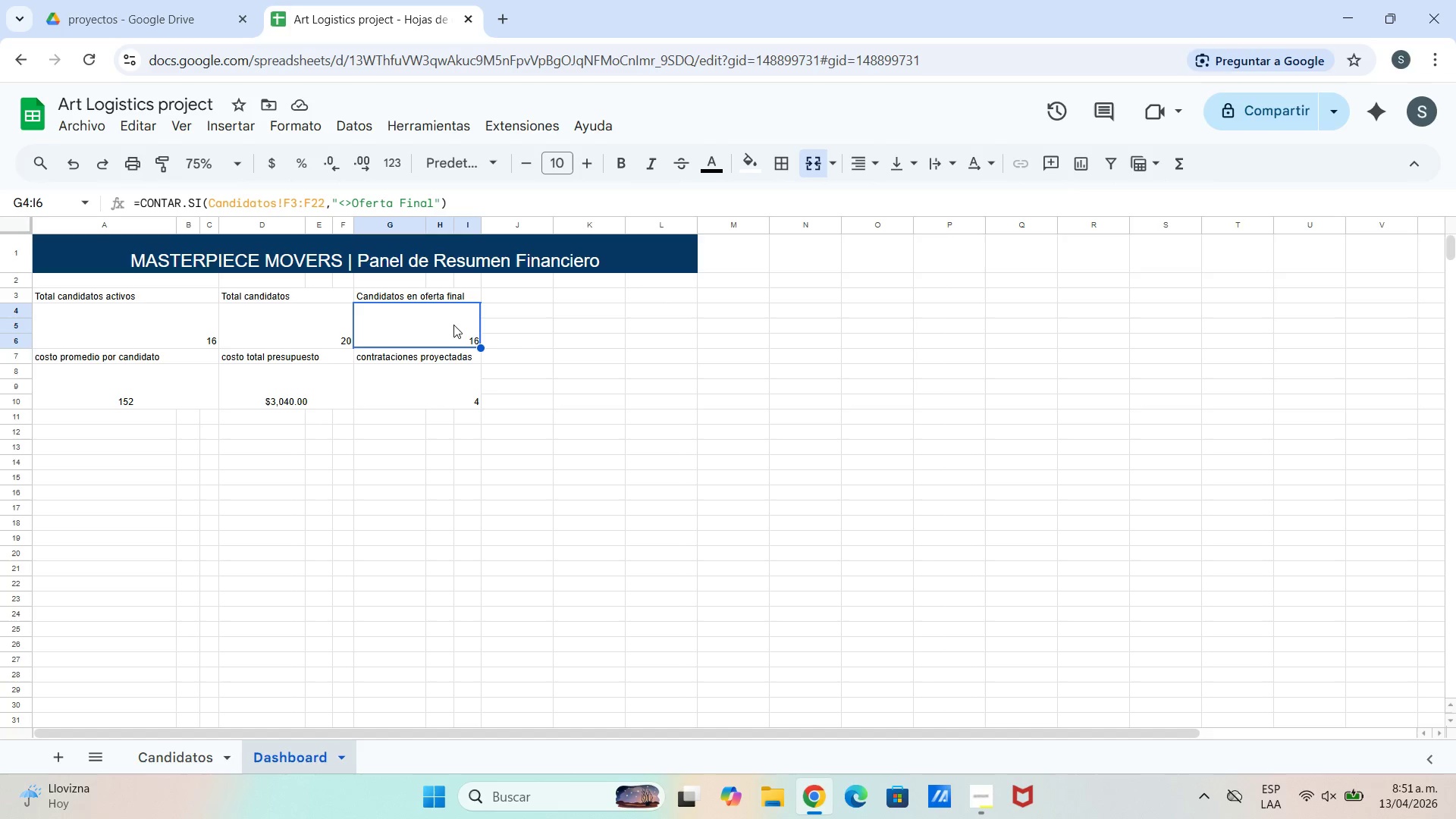 
left_click([450, 322])
 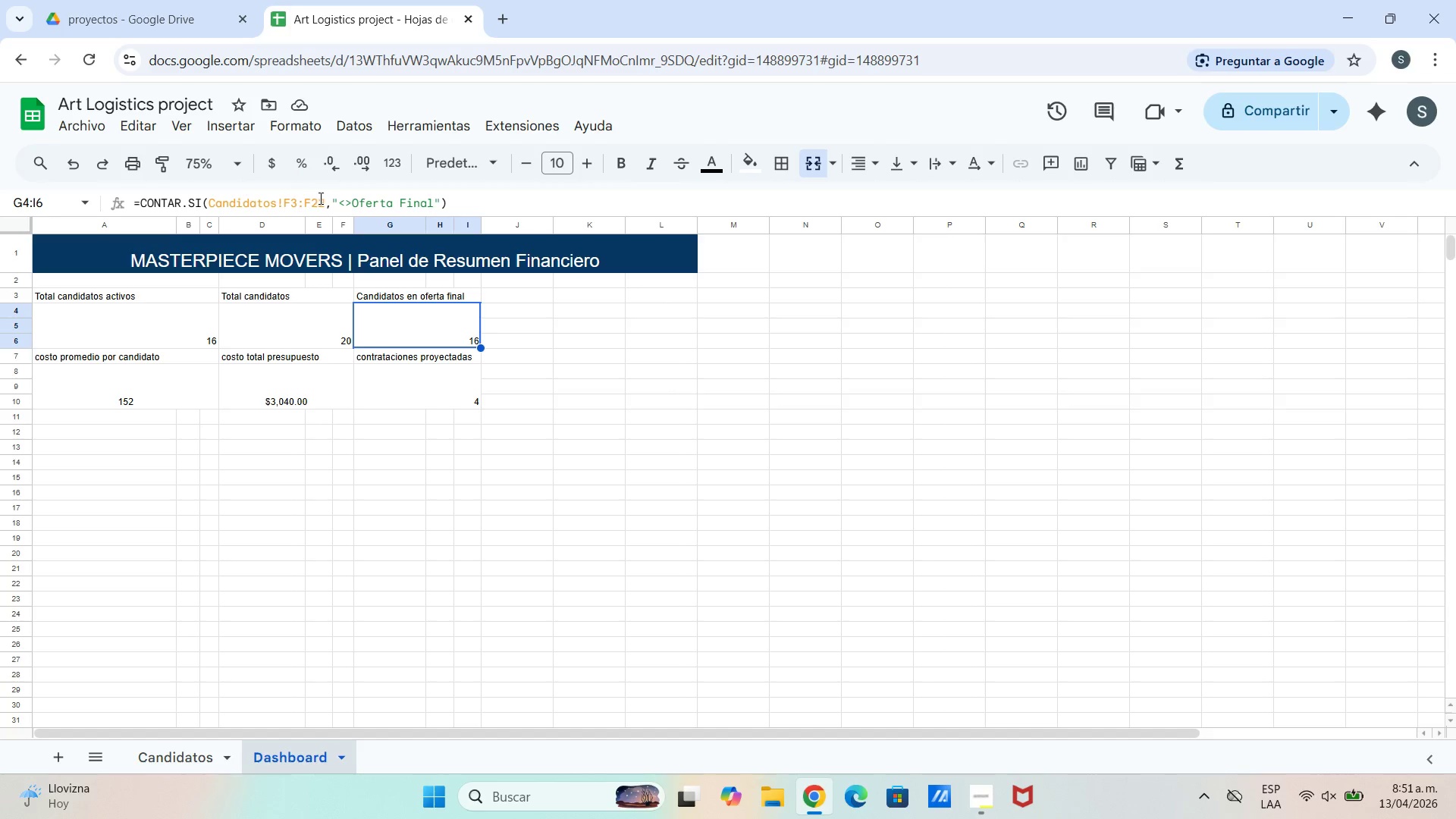 
wait(10.09)
 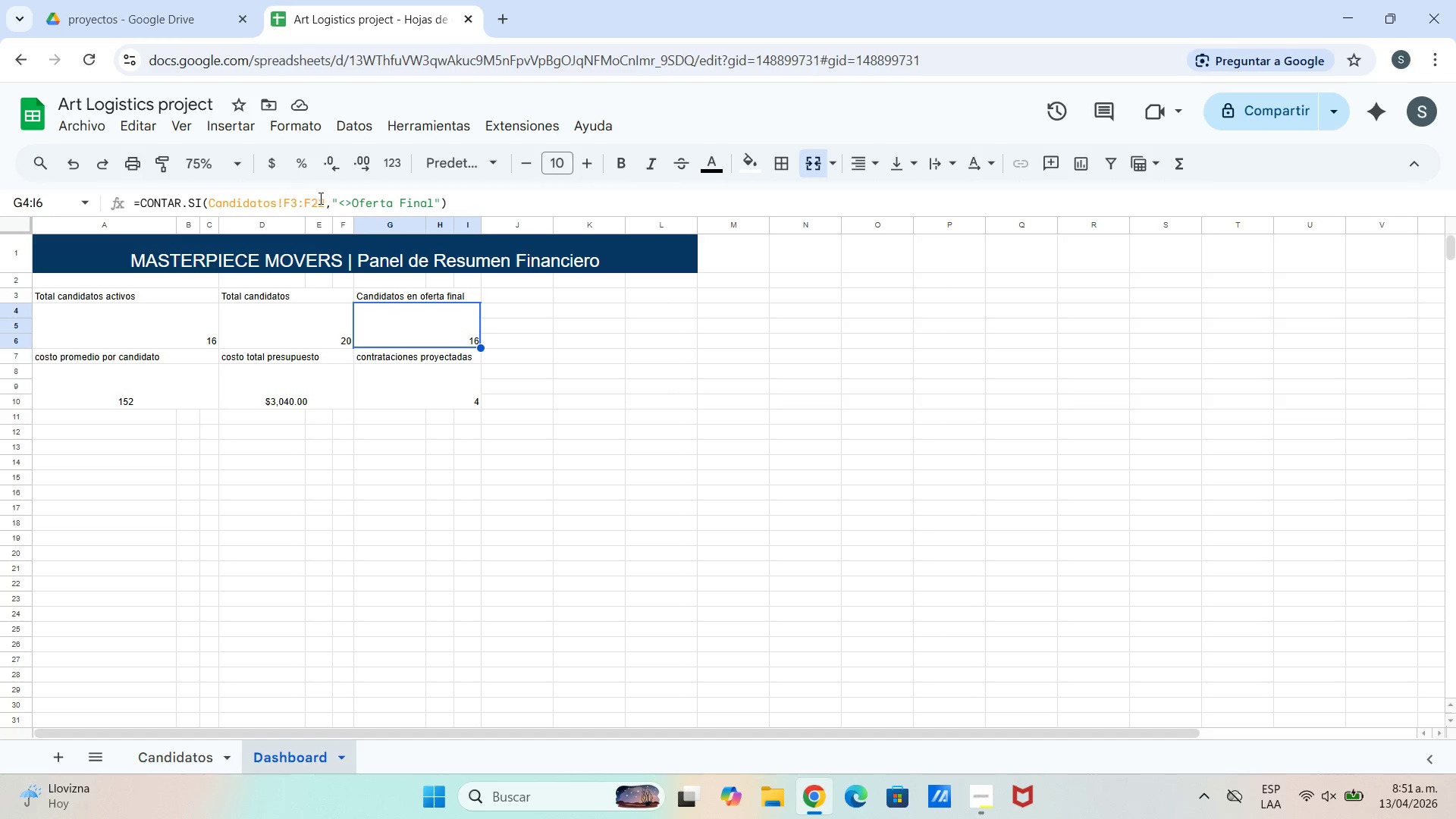 
double_click([355, 205])
 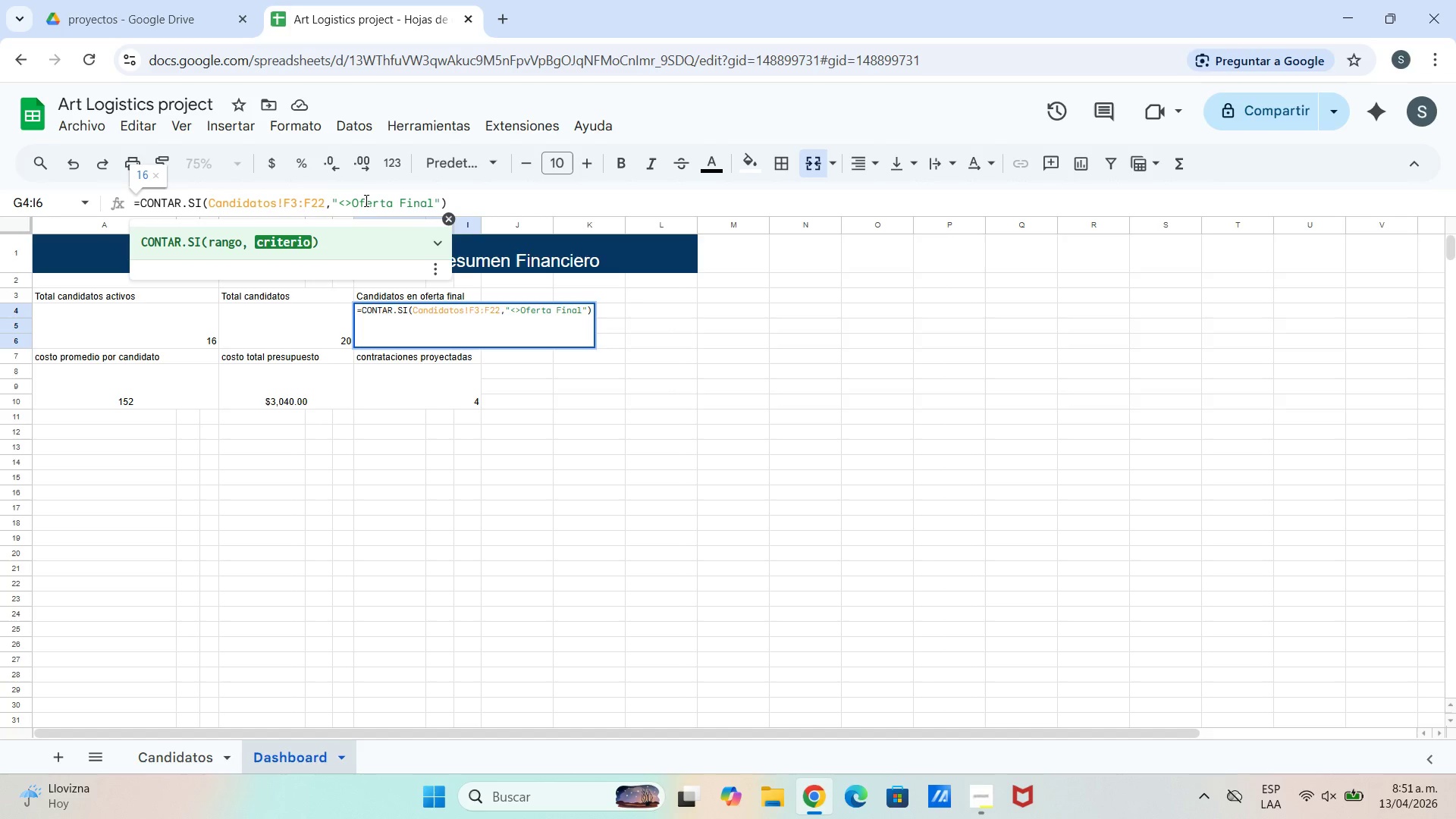 
key(Backspace)
 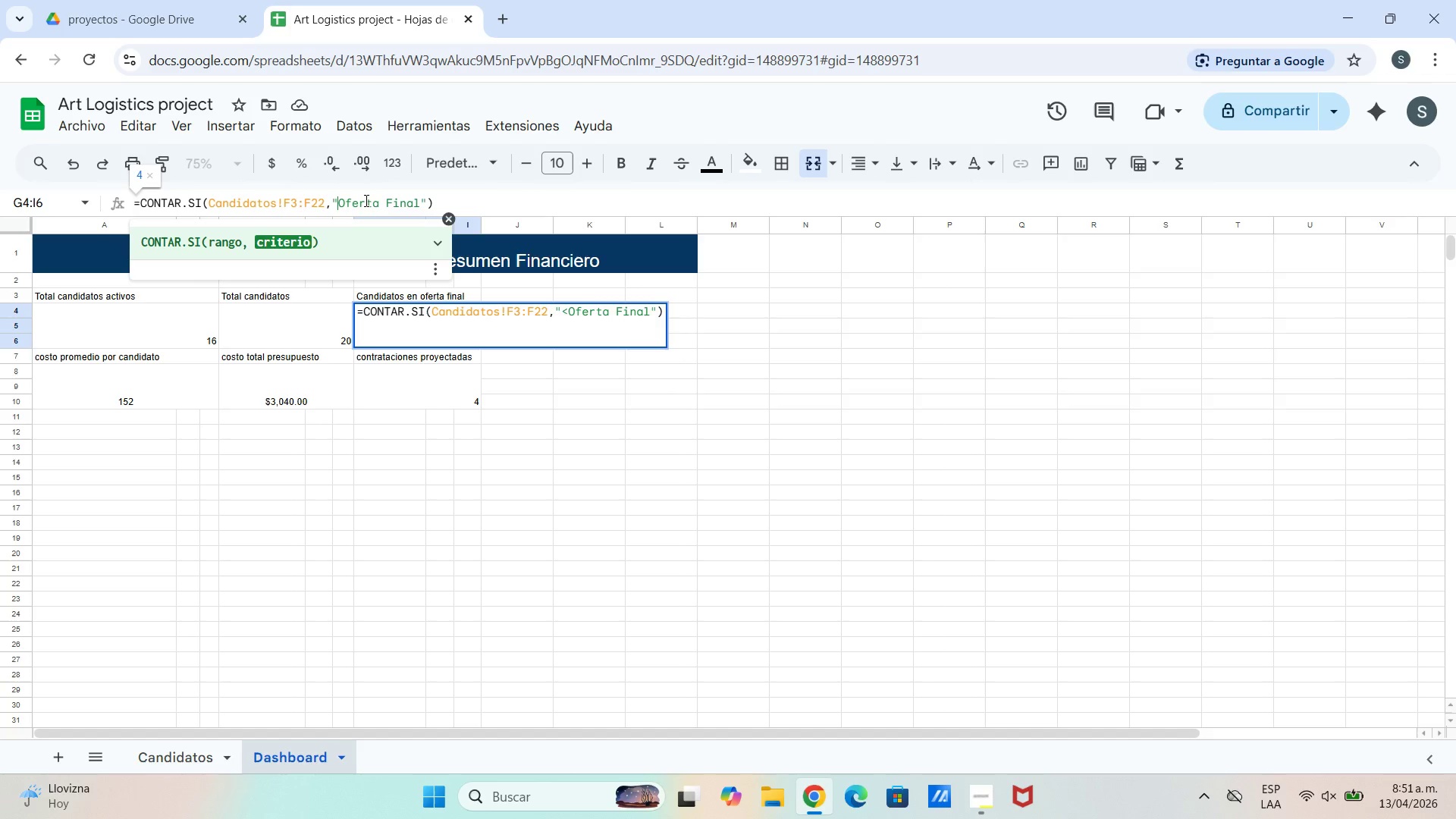 
key(Backspace)
 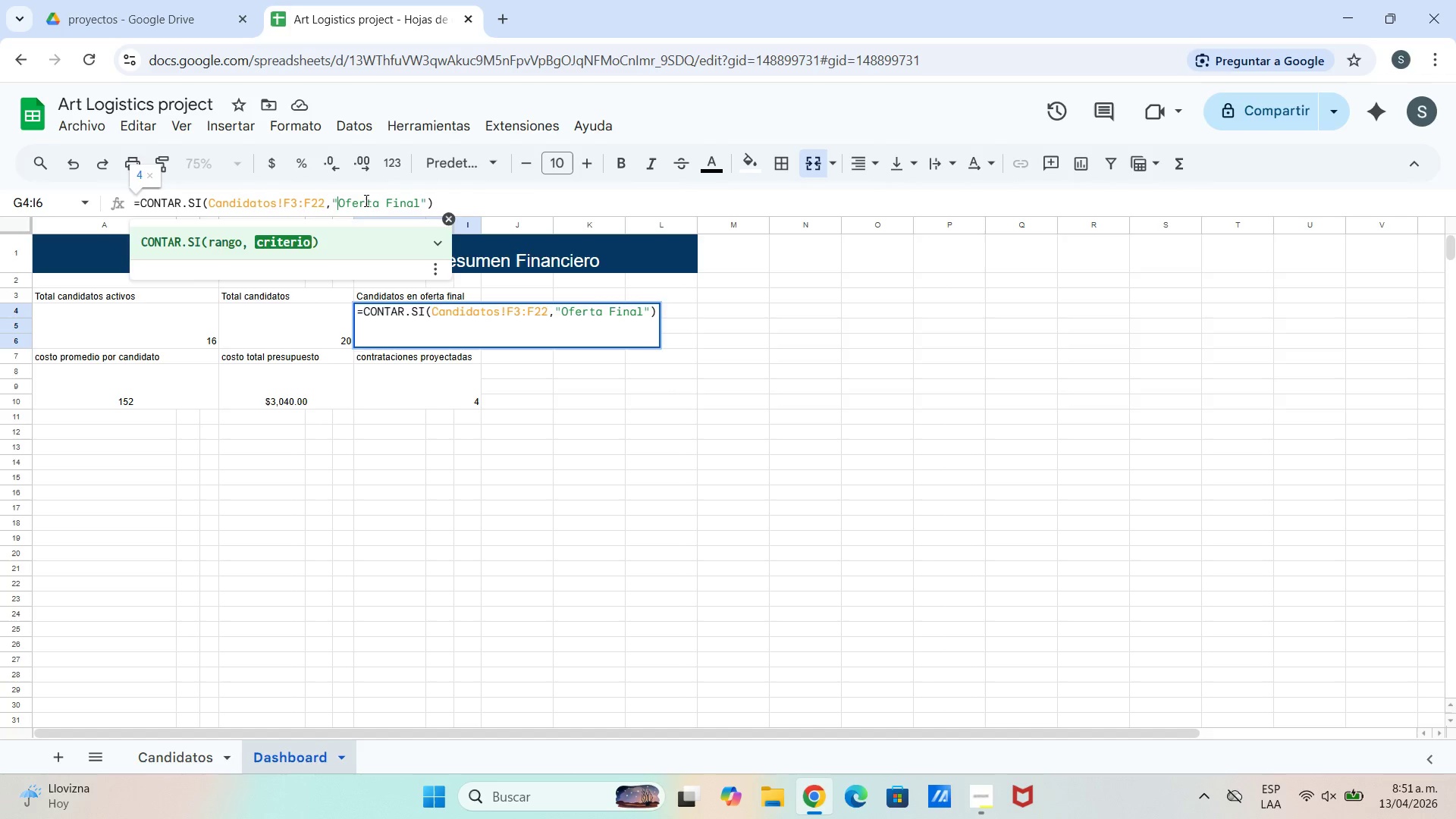 
key(Enter)
 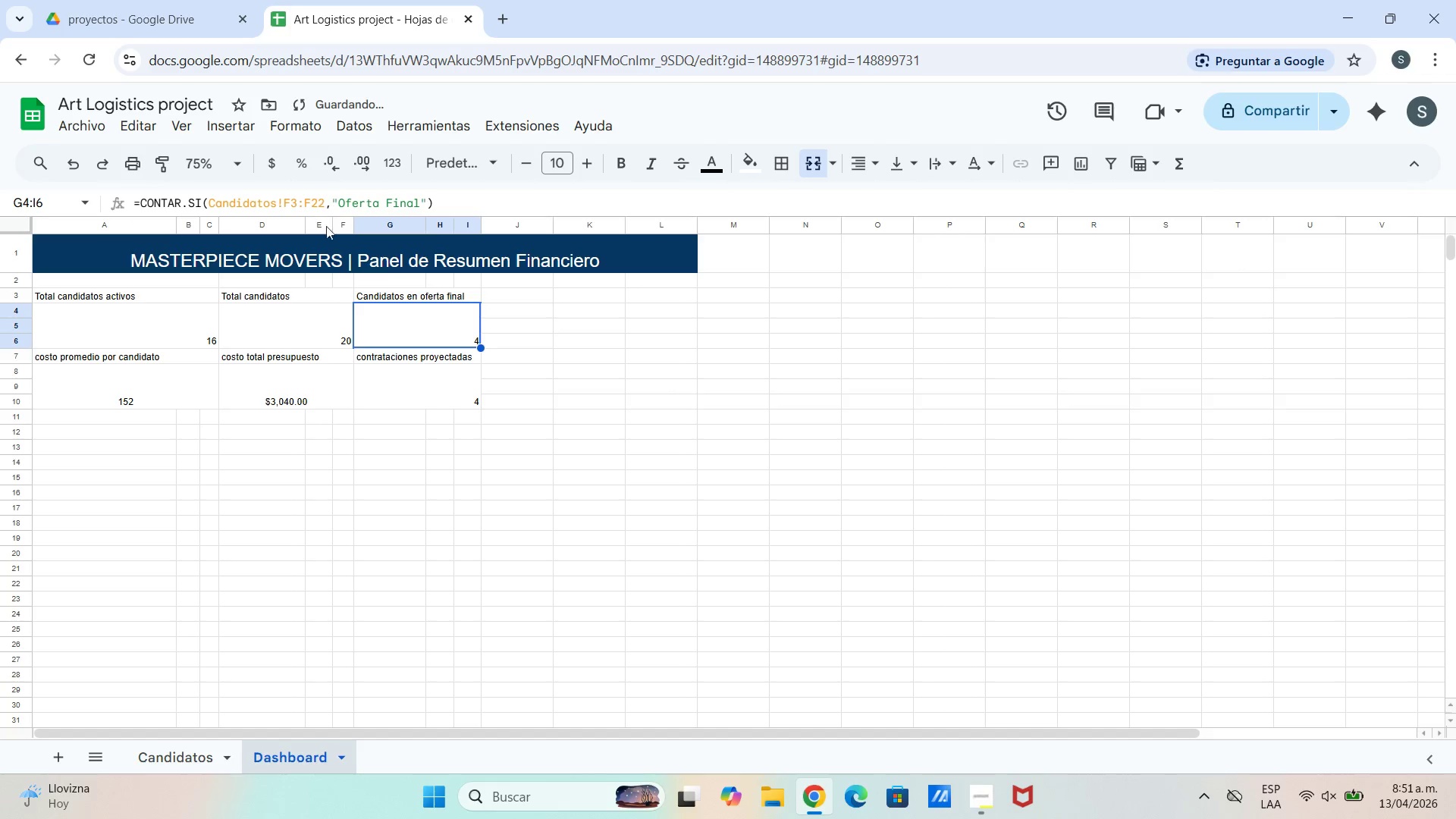 
left_click([371, 410])
 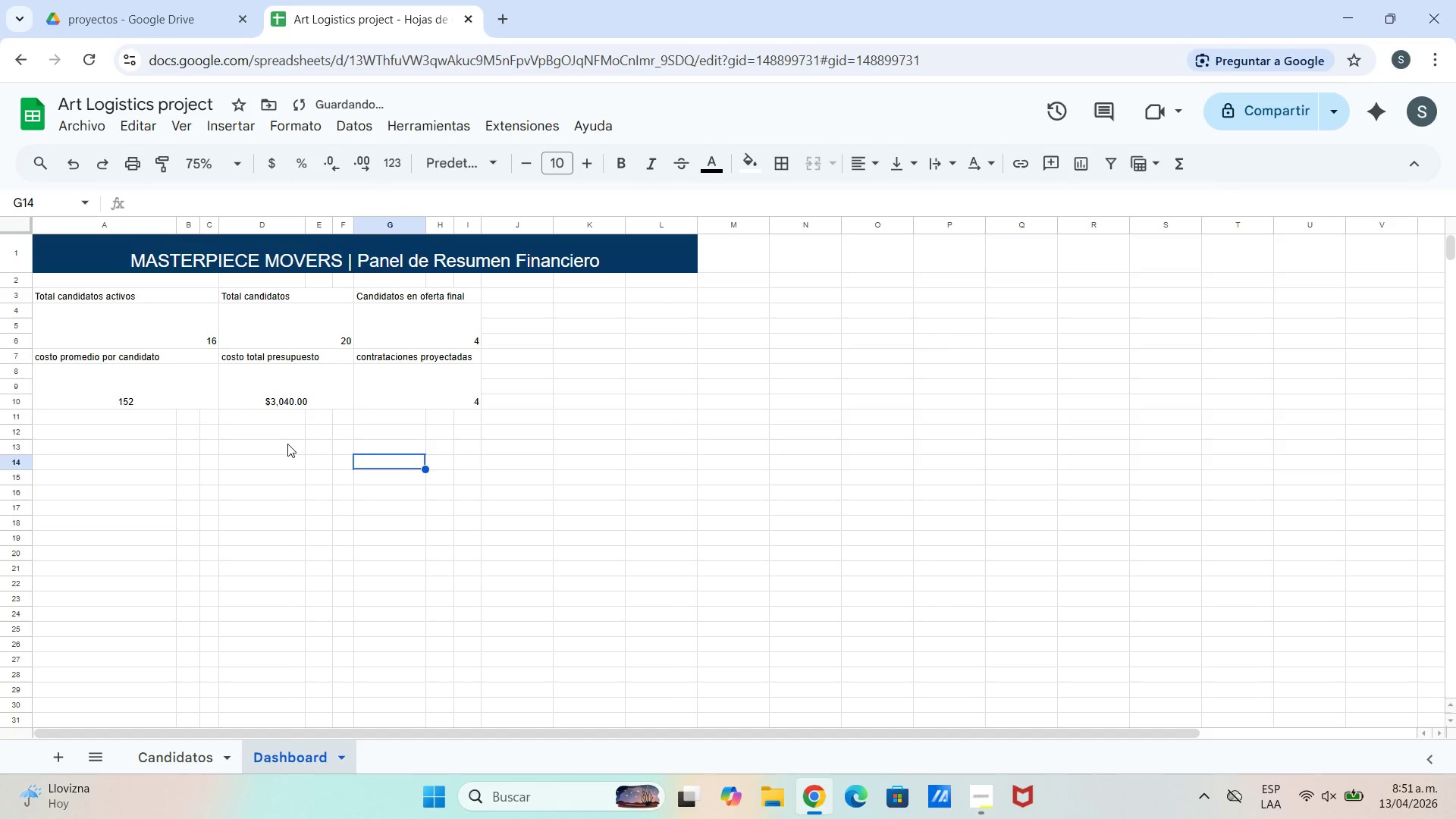 
left_click_drag(start_coordinate=[143, 408], to_coordinate=[138, 412])
 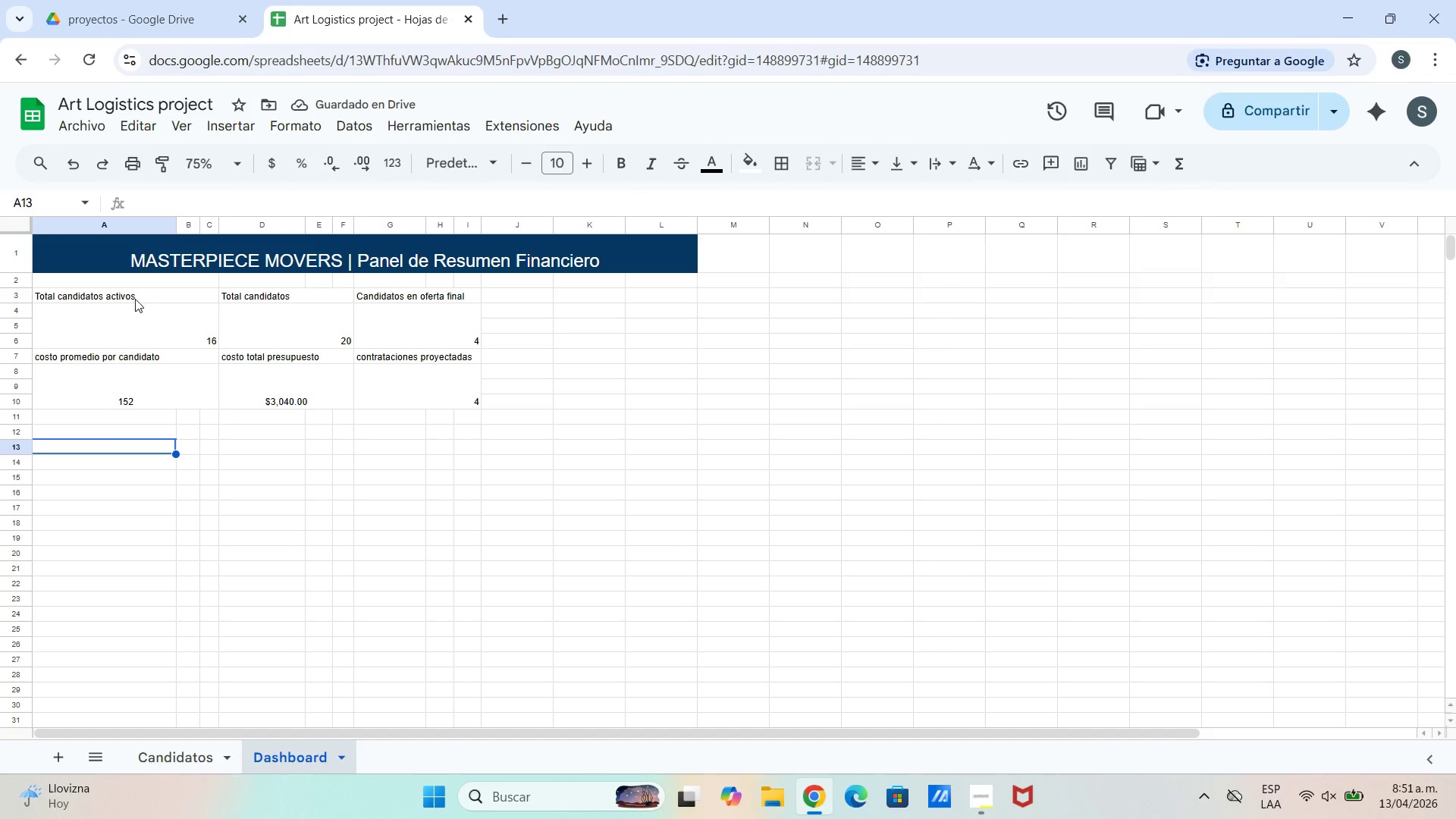 
left_click_drag(start_coordinate=[140, 293], to_coordinate=[472, 294])
 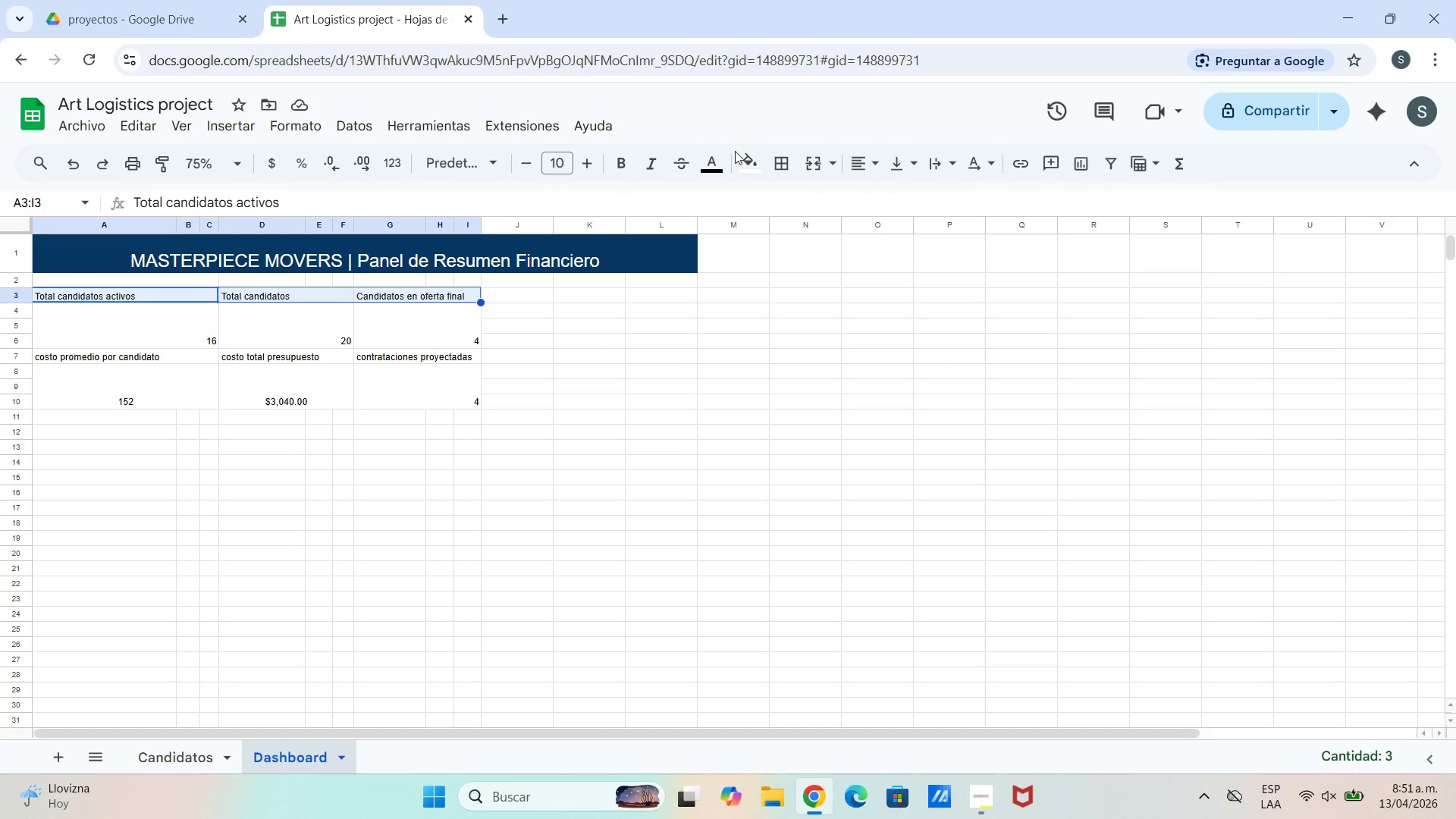 
left_click([751, 155])
 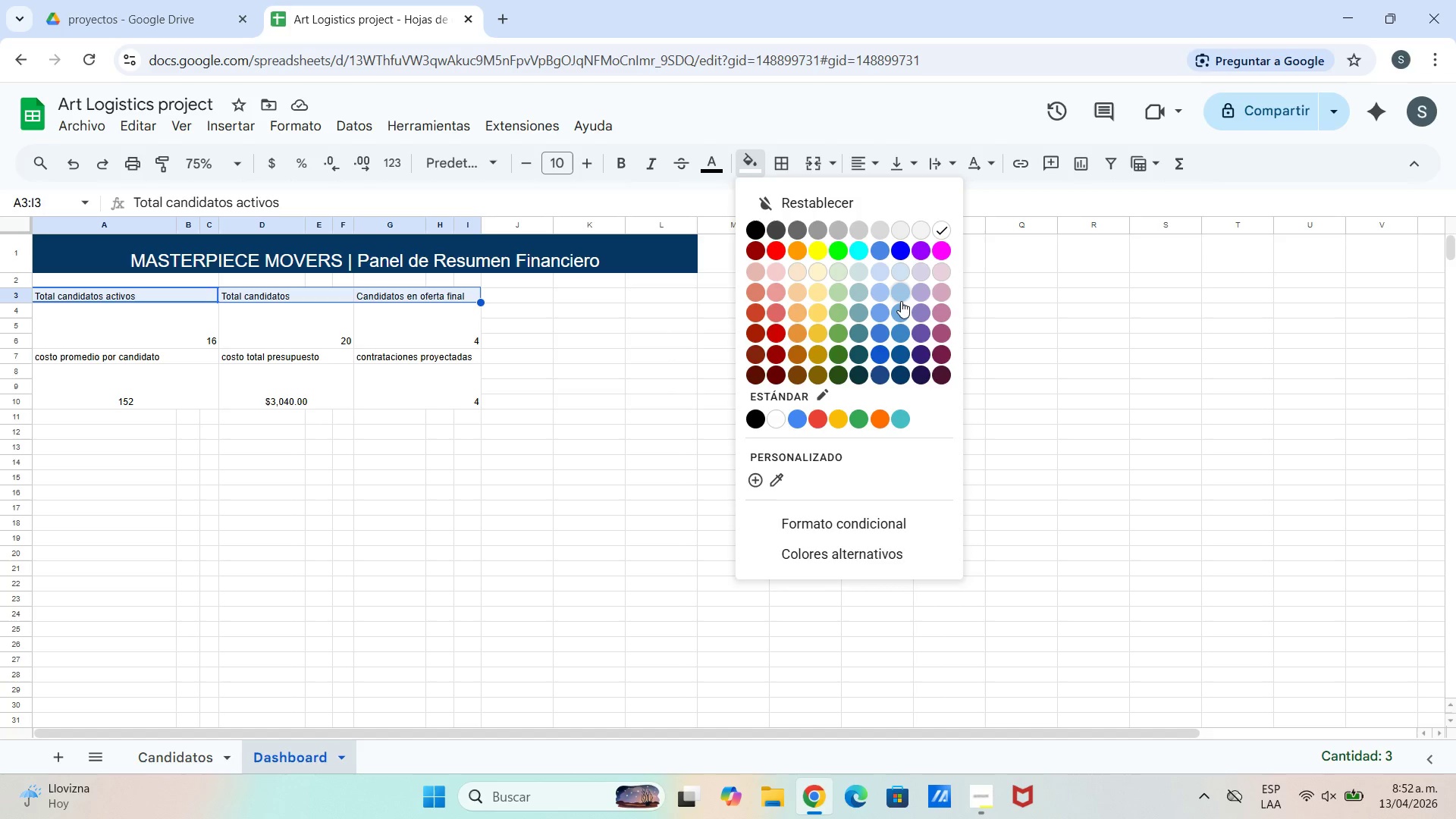 
left_click([901, 272])
 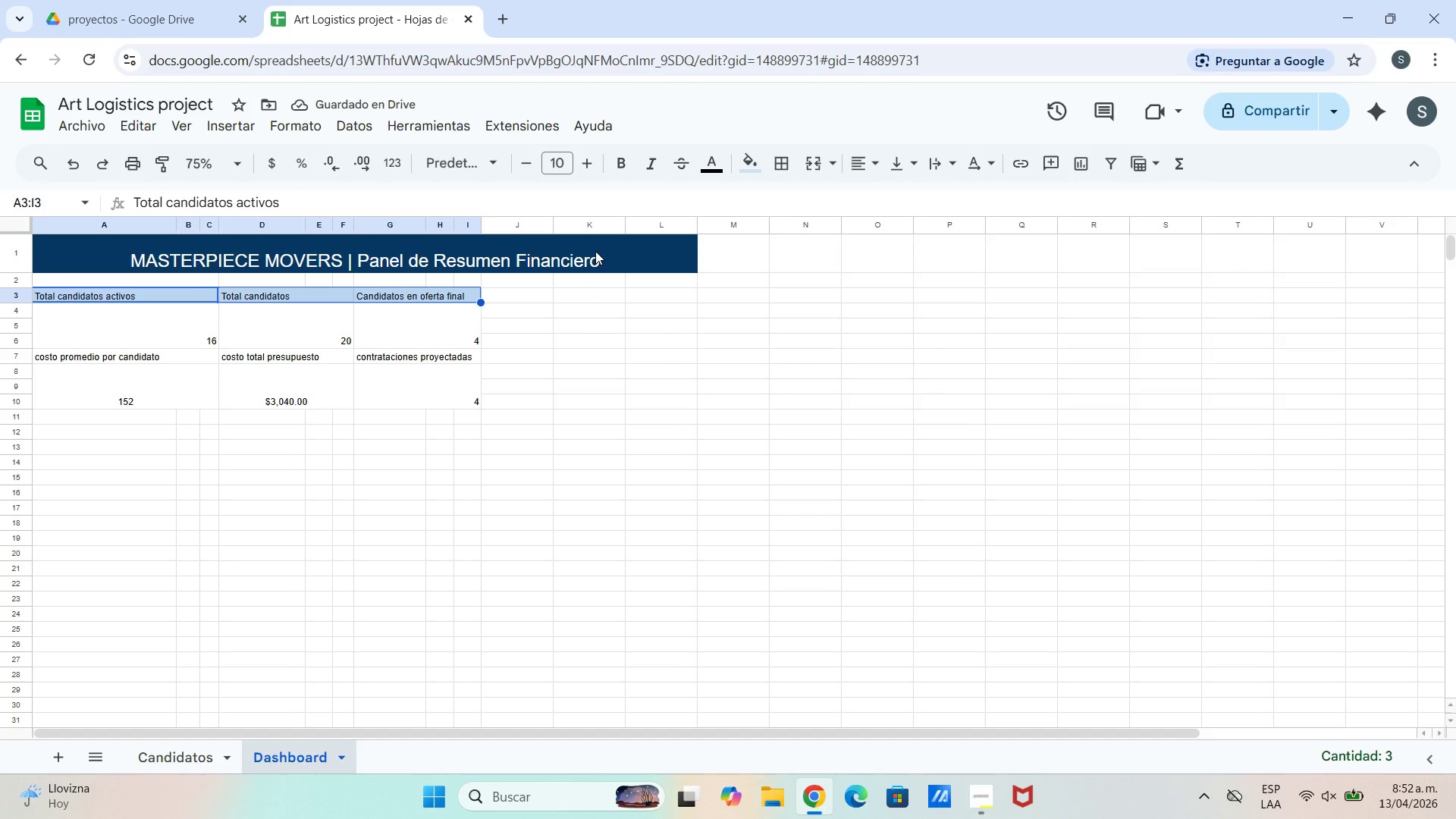 
wait(5.06)
 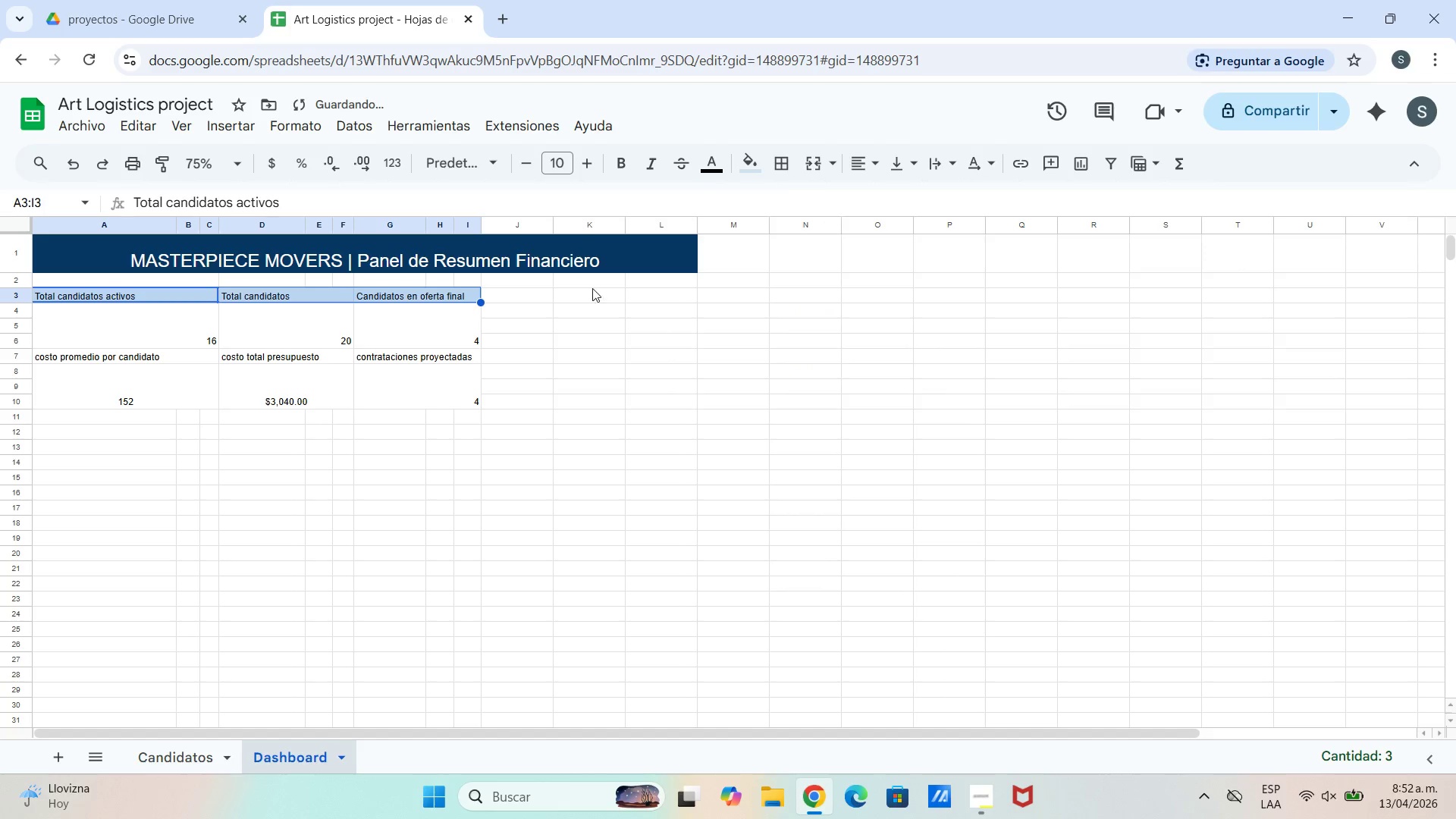 
left_click([706, 174])
 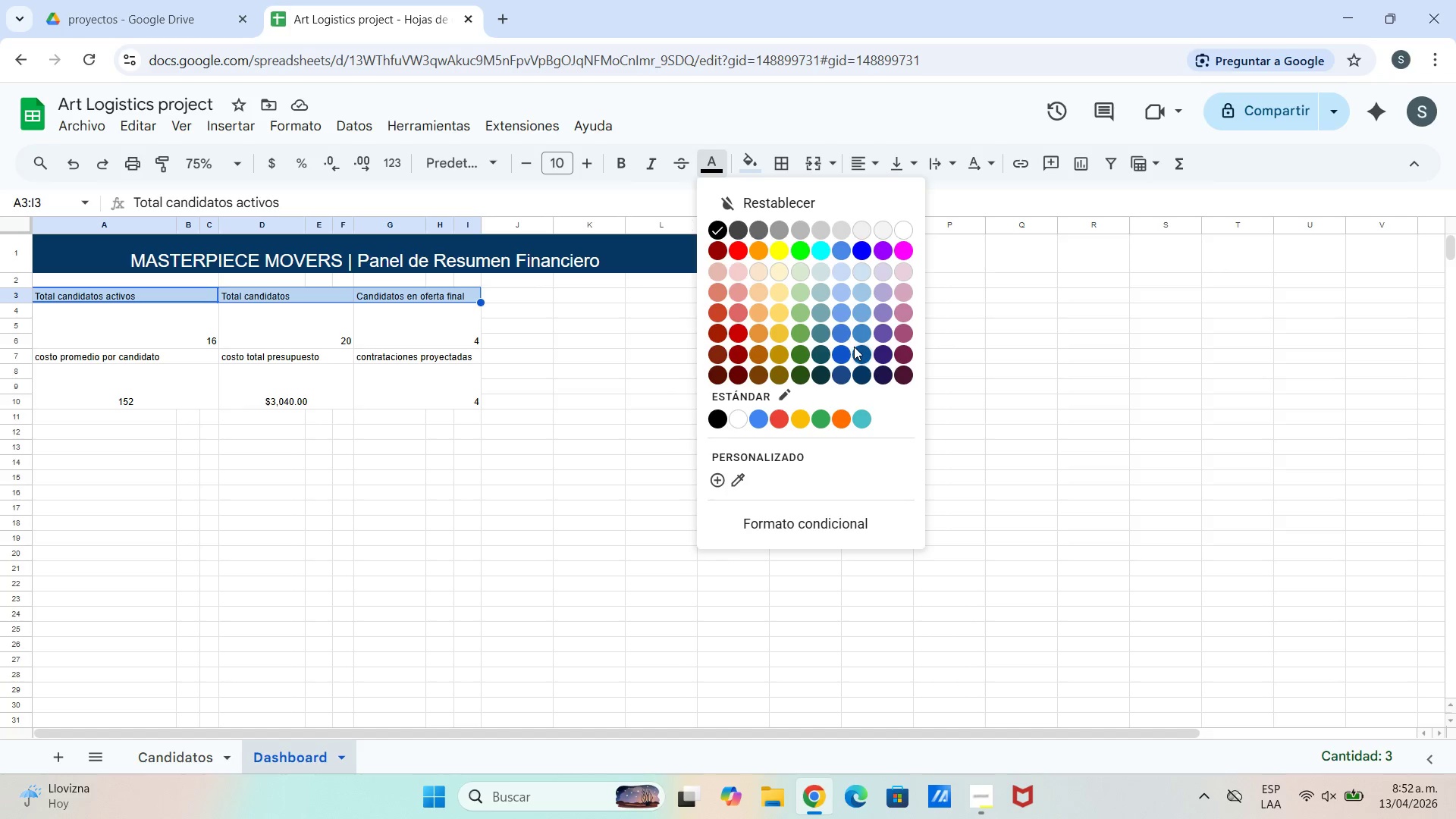 
left_click([862, 334])
 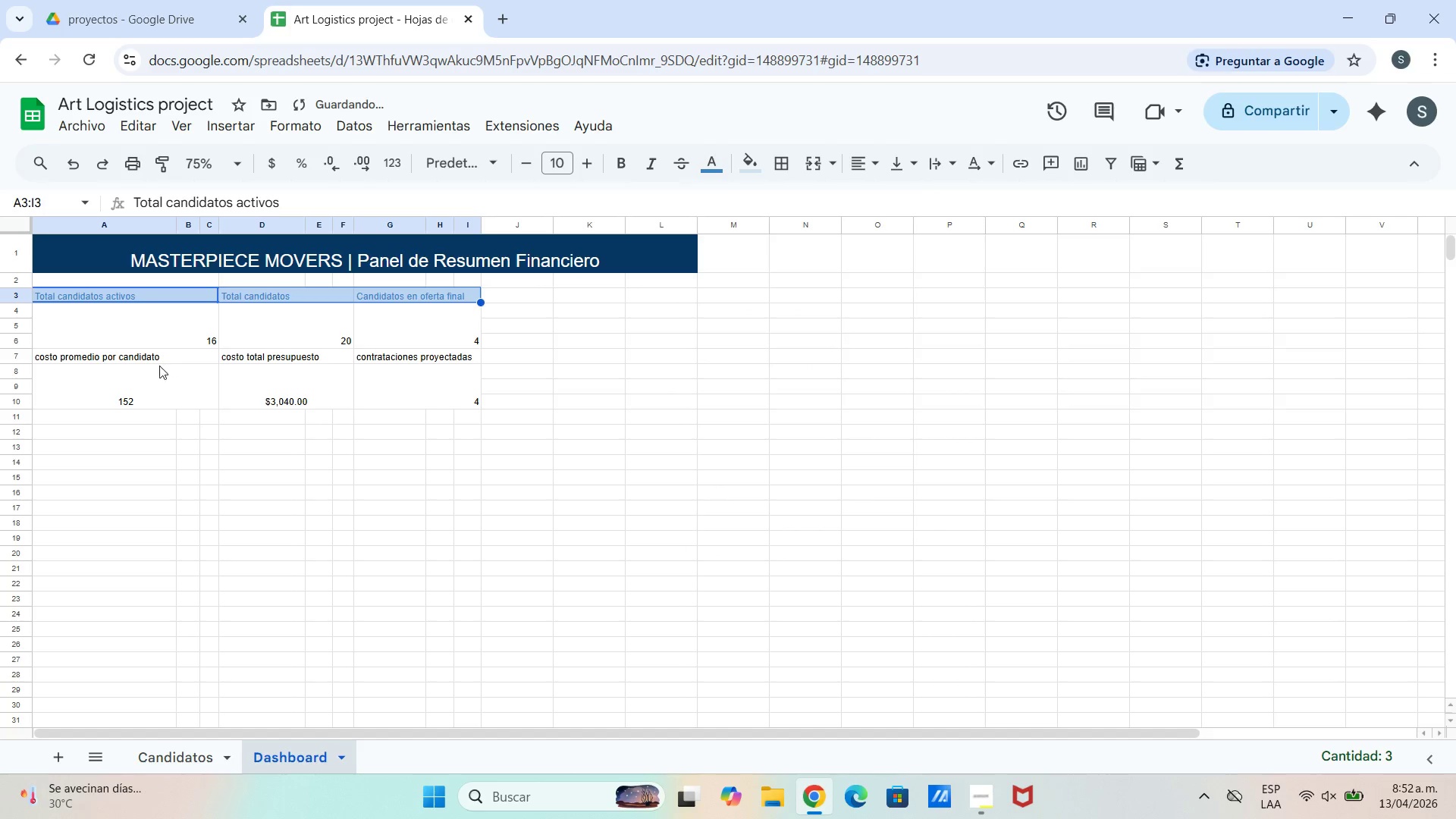 
left_click([126, 352])
 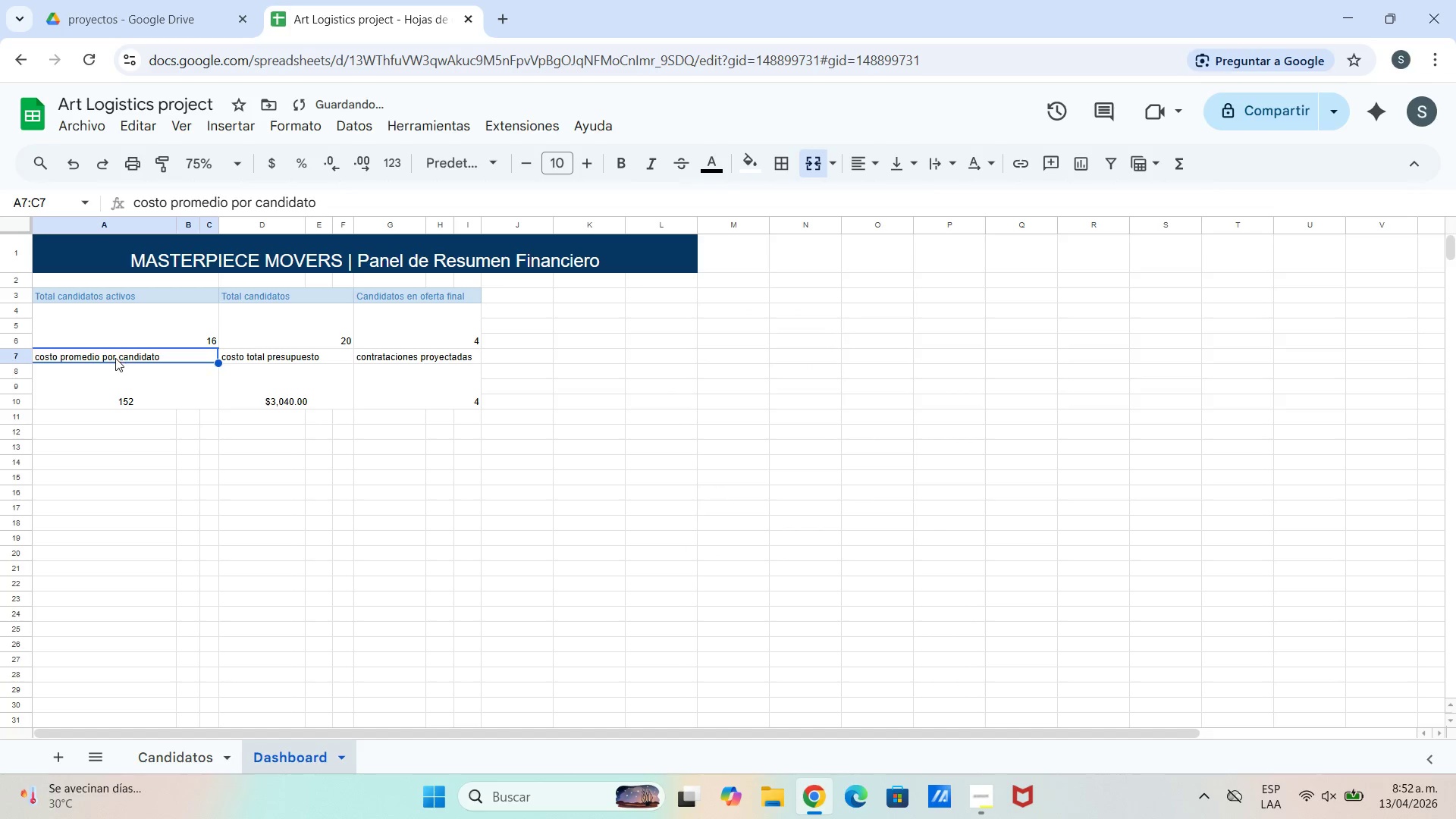 
left_click_drag(start_coordinate=[112, 358], to_coordinate=[470, 353])
 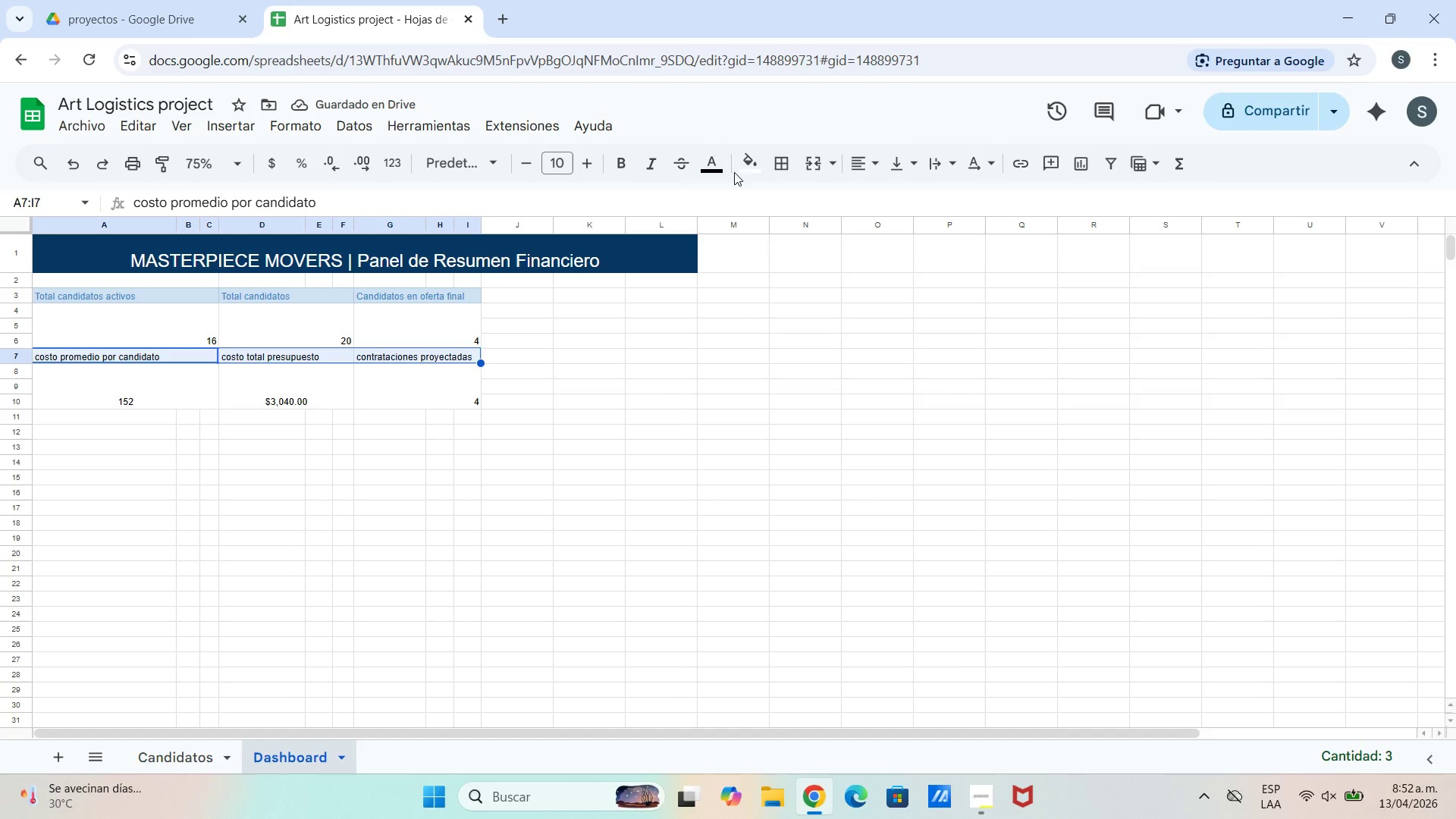 
left_click([745, 172])
 